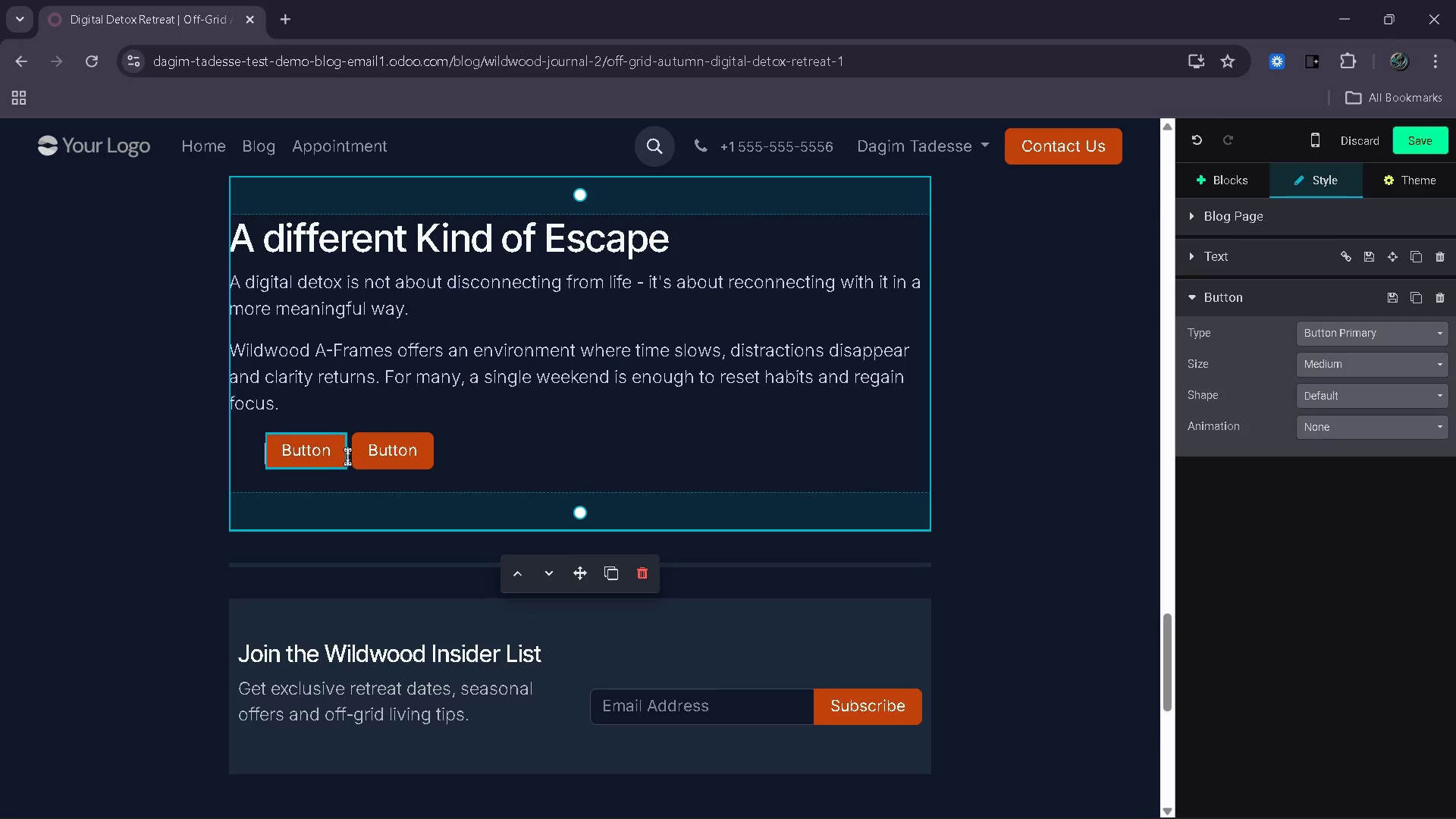 
left_click([348, 456])
 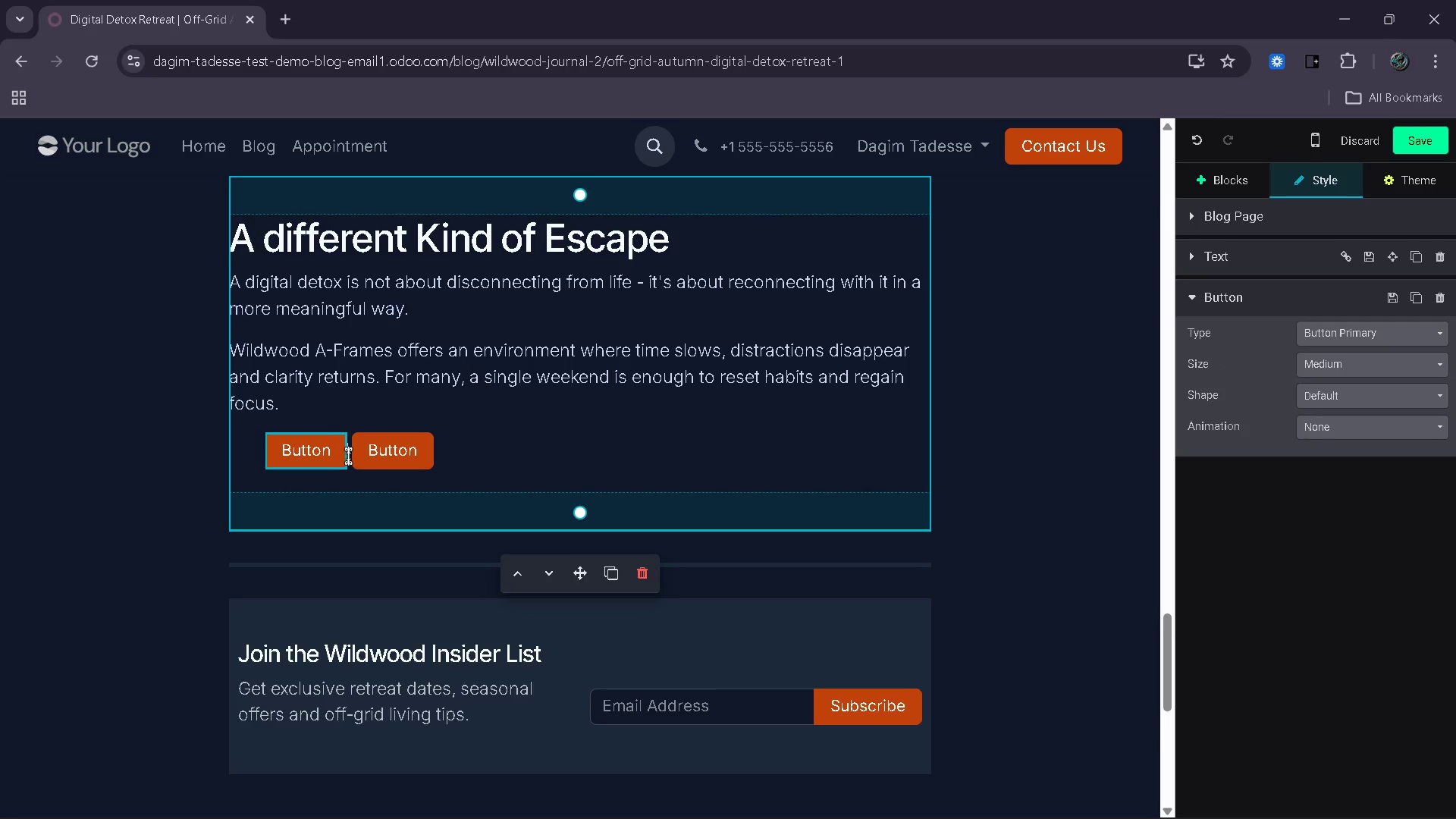 
key(Space)
 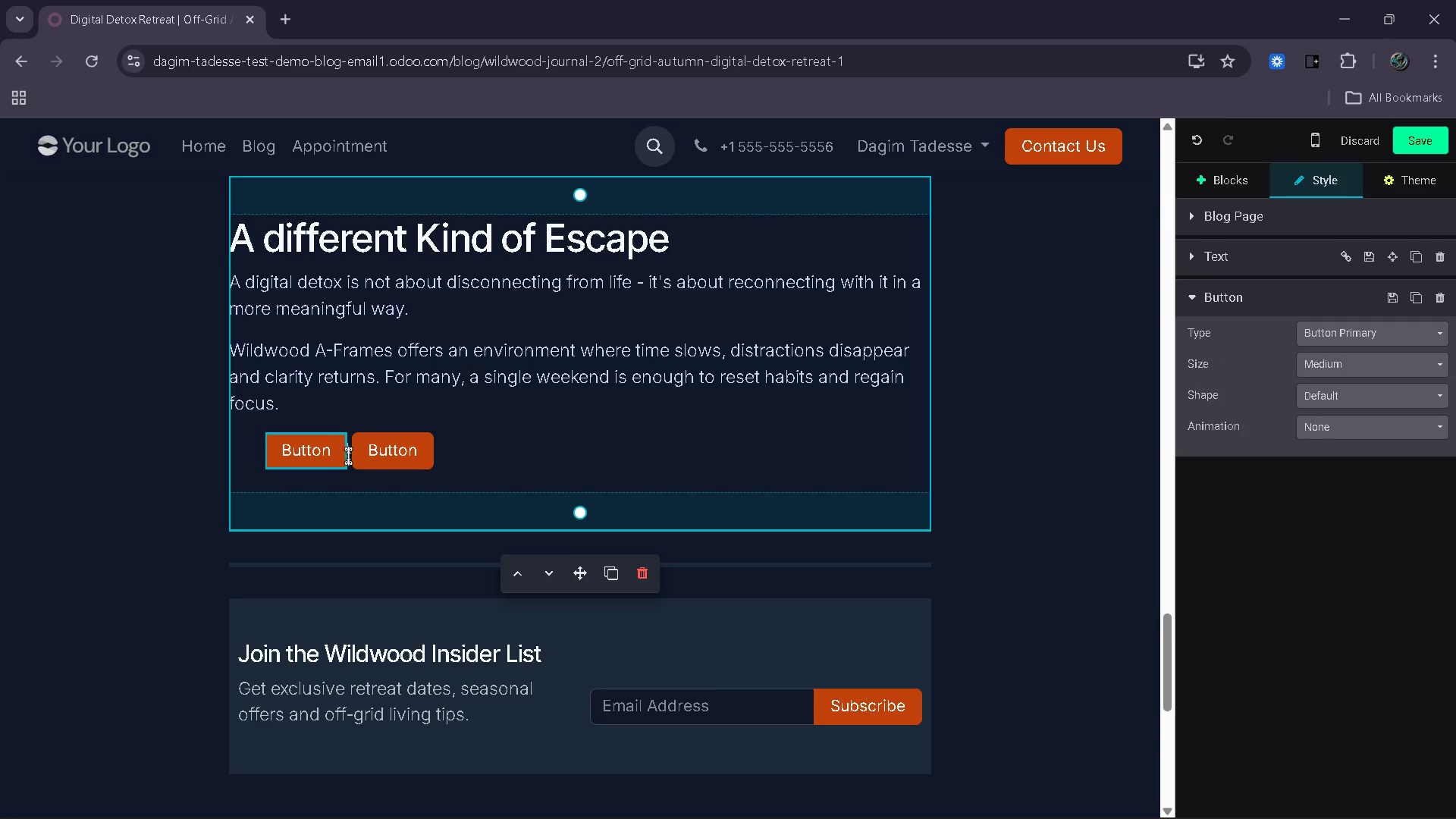 
key(Space)
 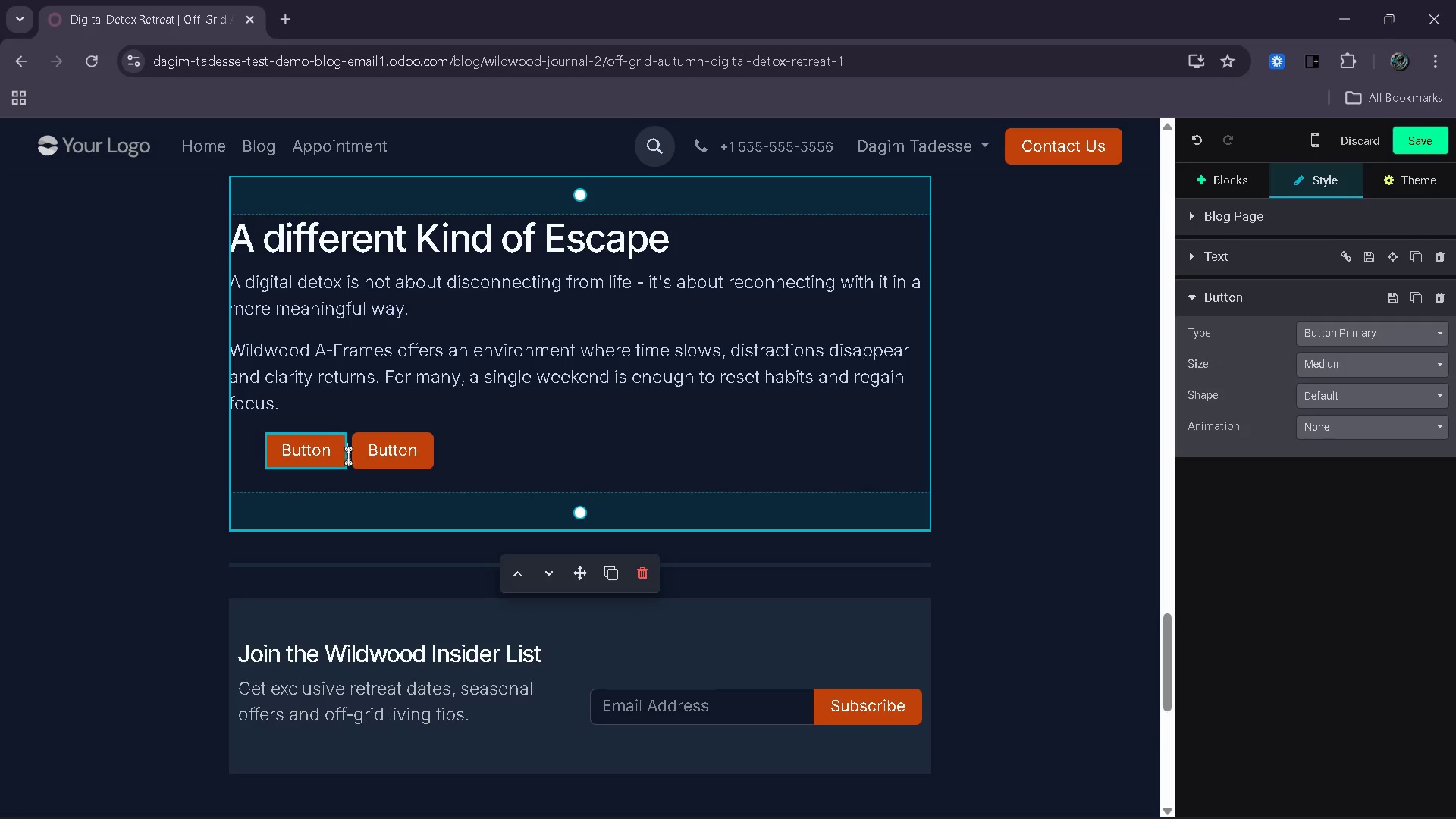 
key(Space)
 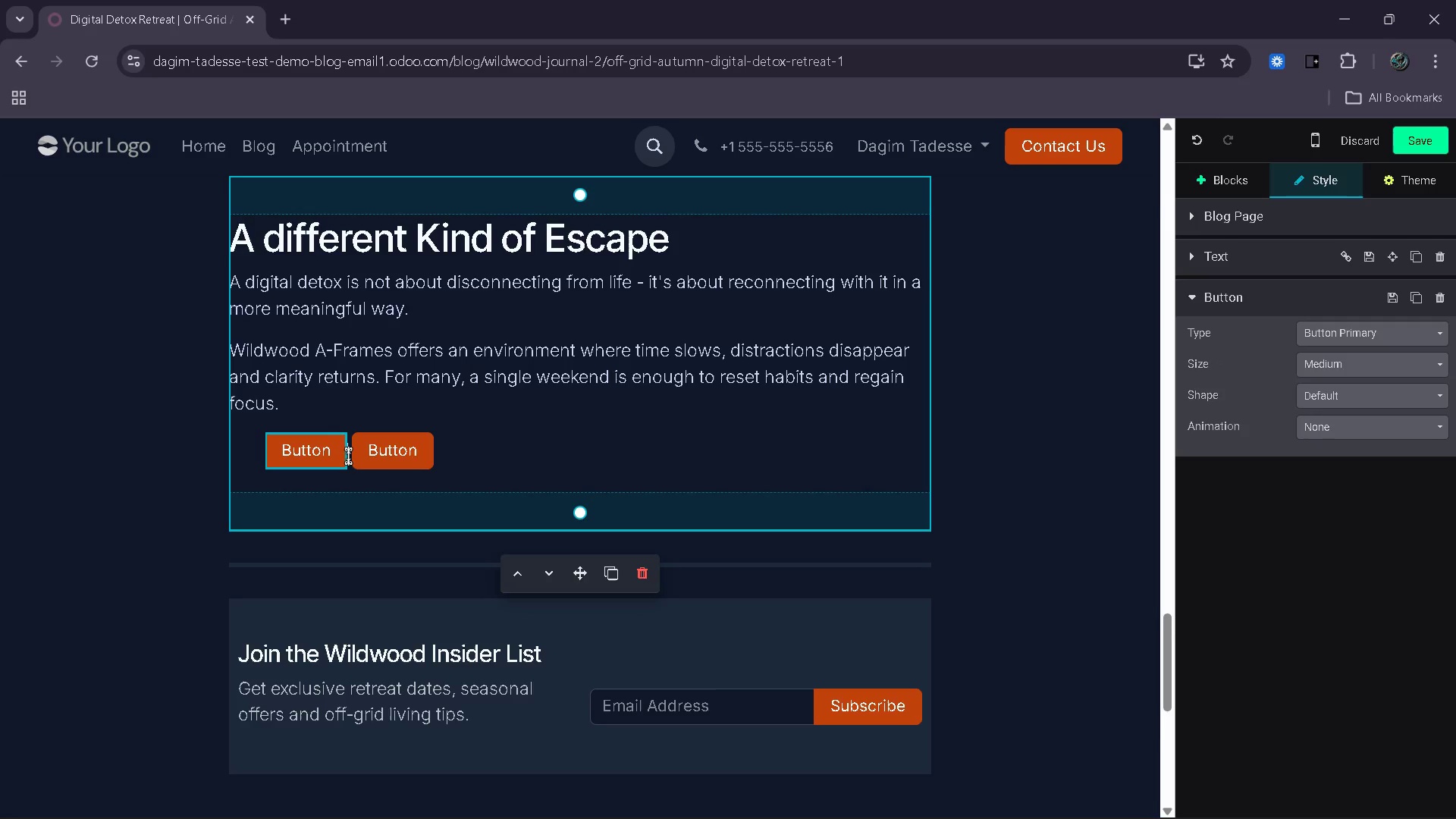 
key(Space)
 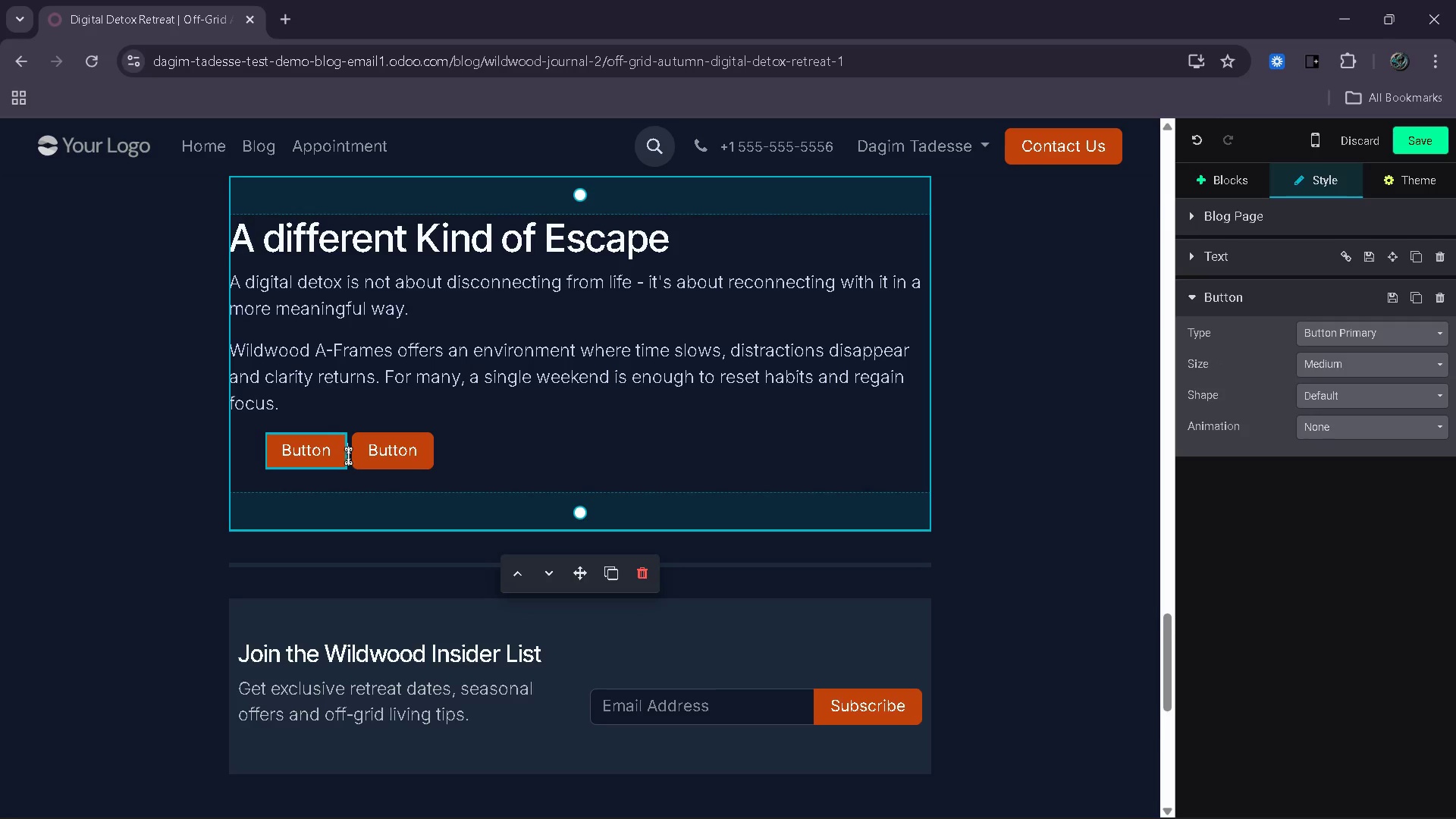 
key(Space)
 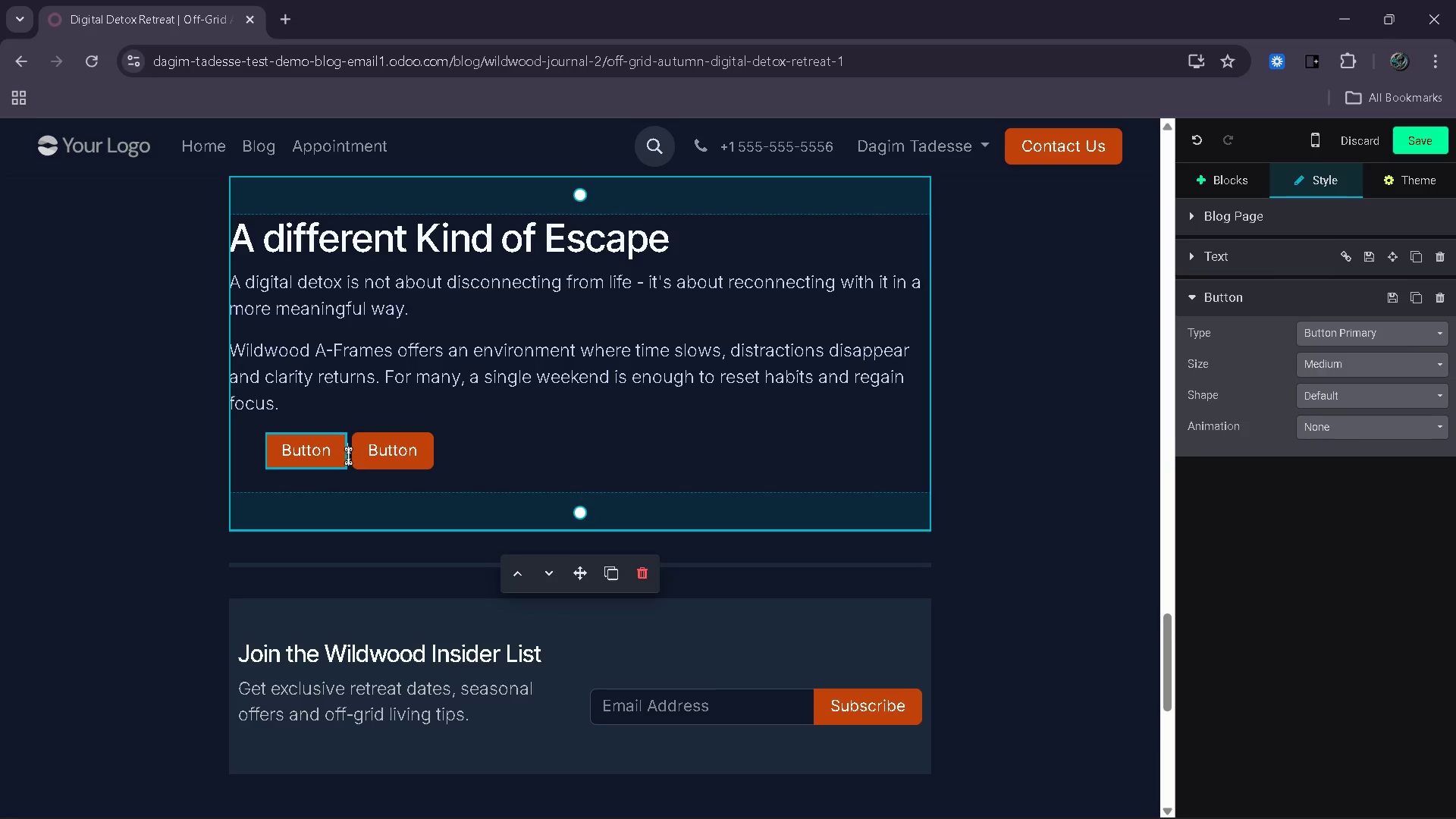 
key(Space)
 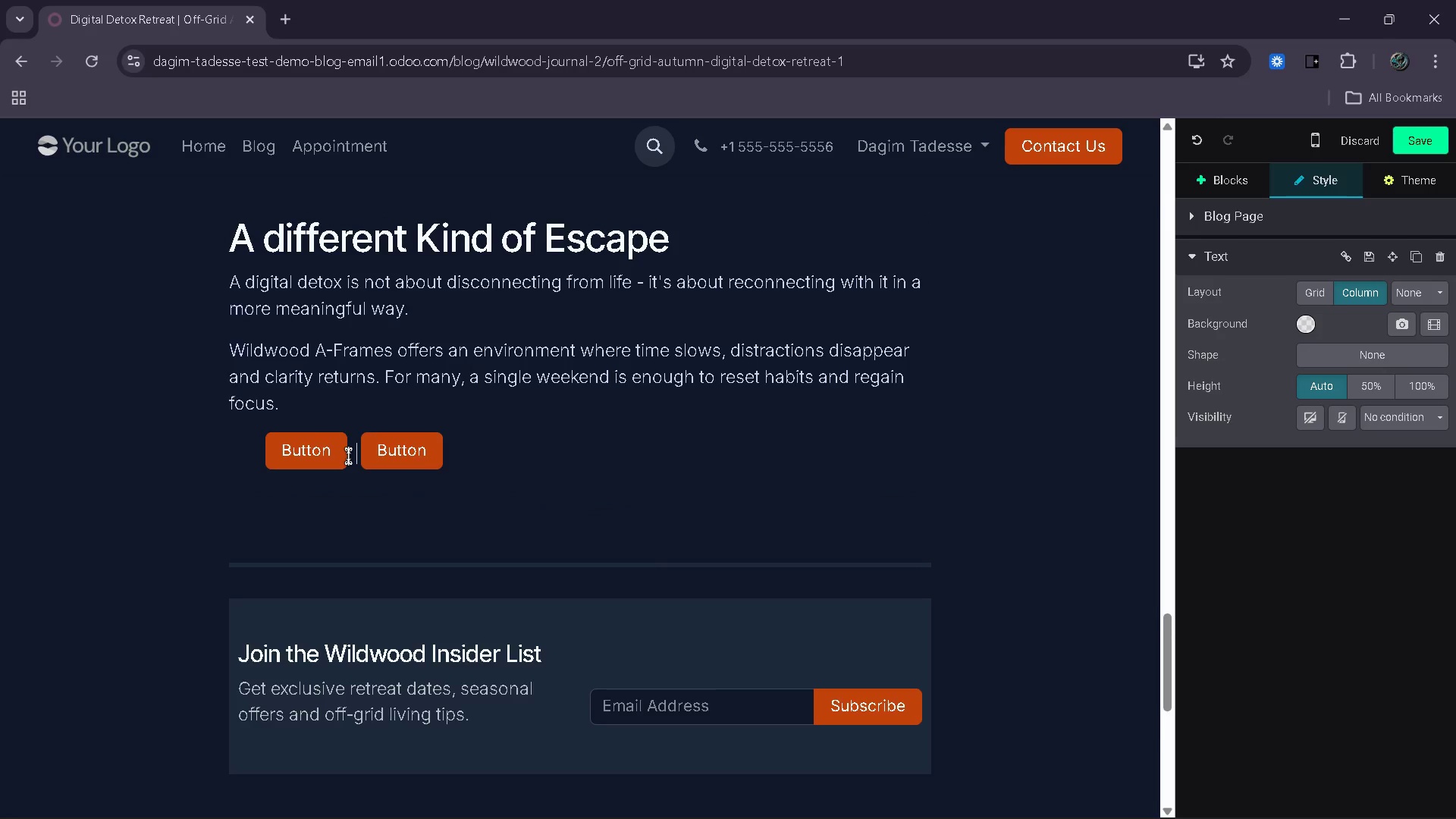 
key(Space)
 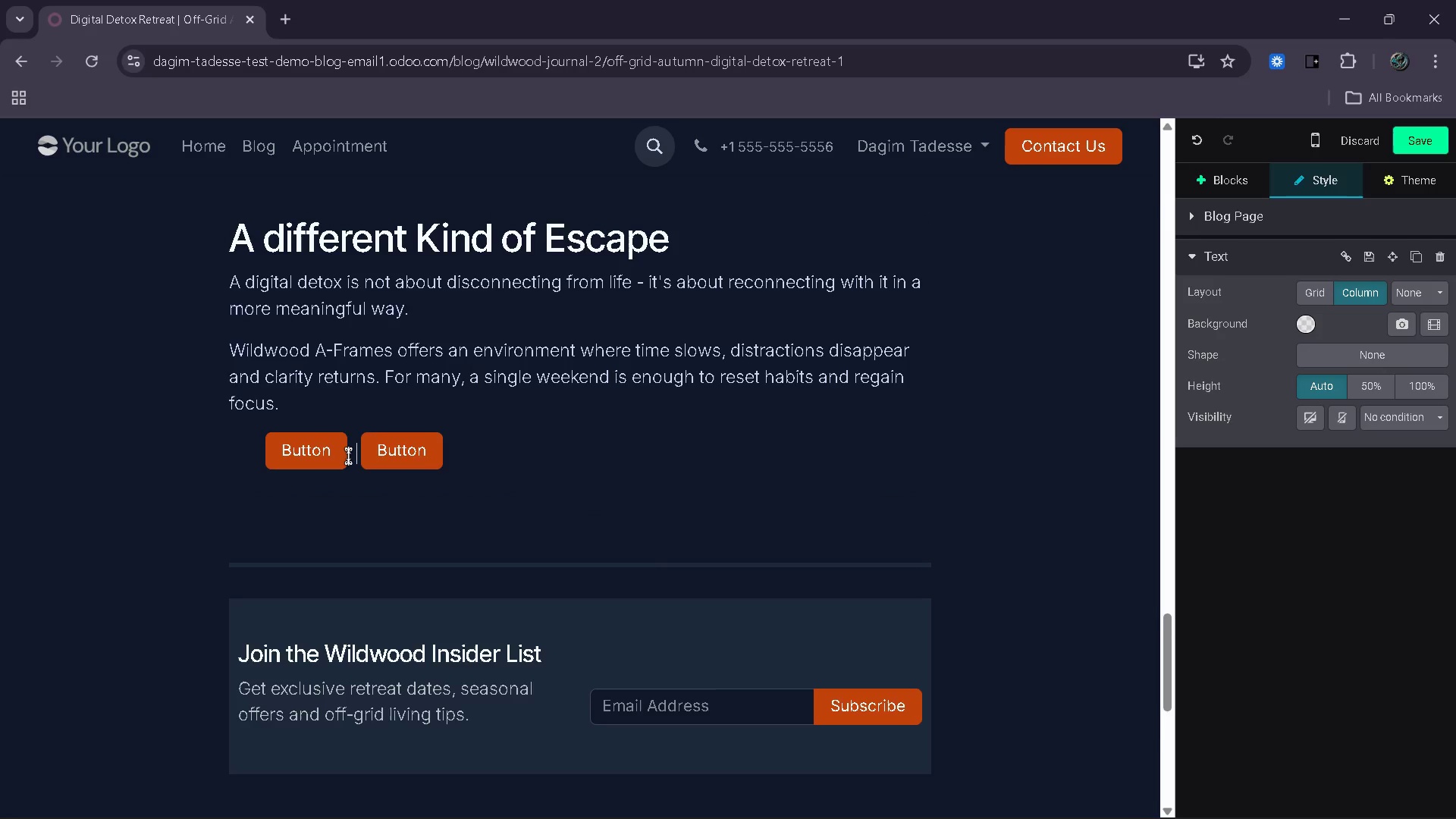 
key(Space)
 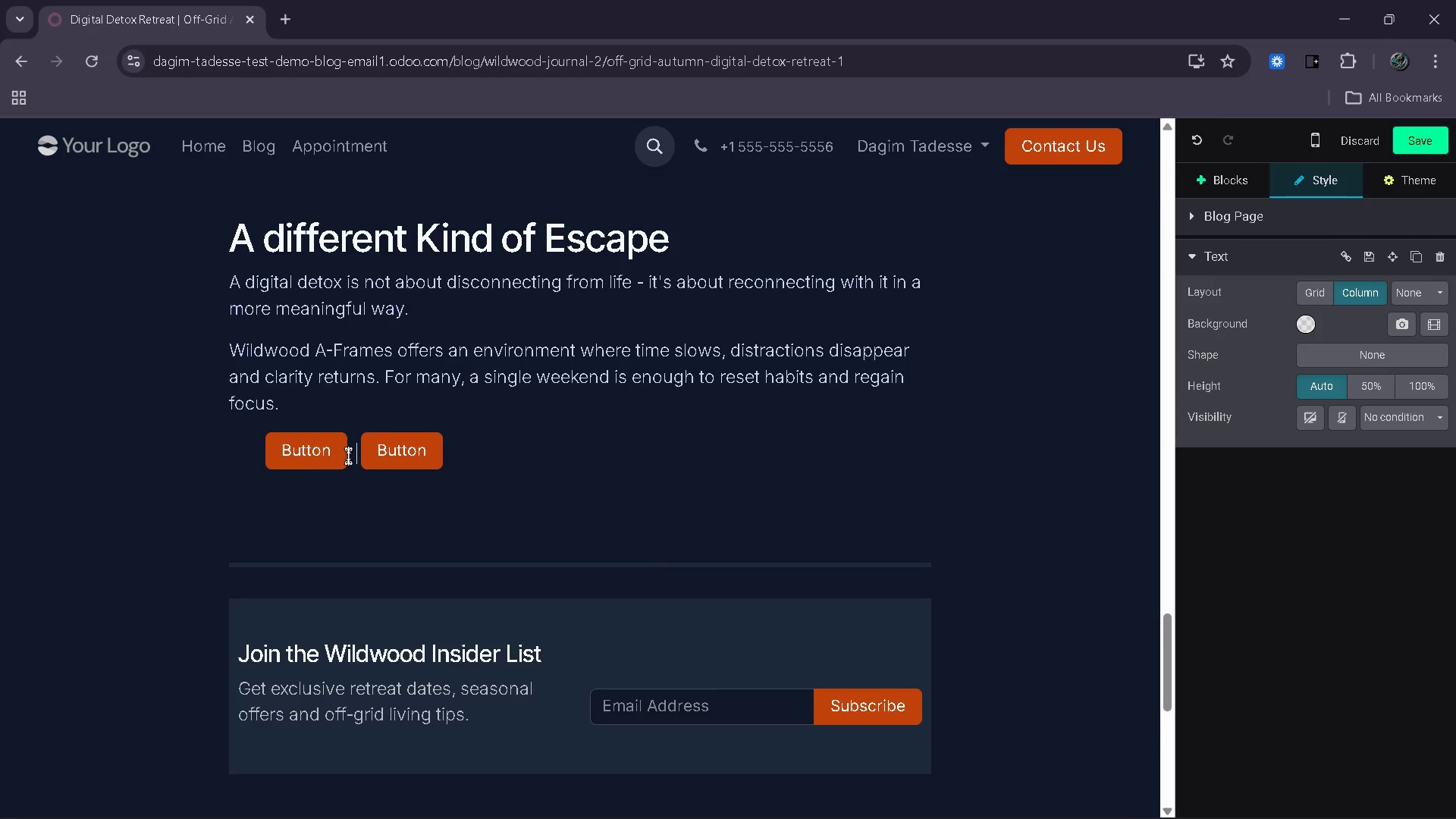 
key(Space)
 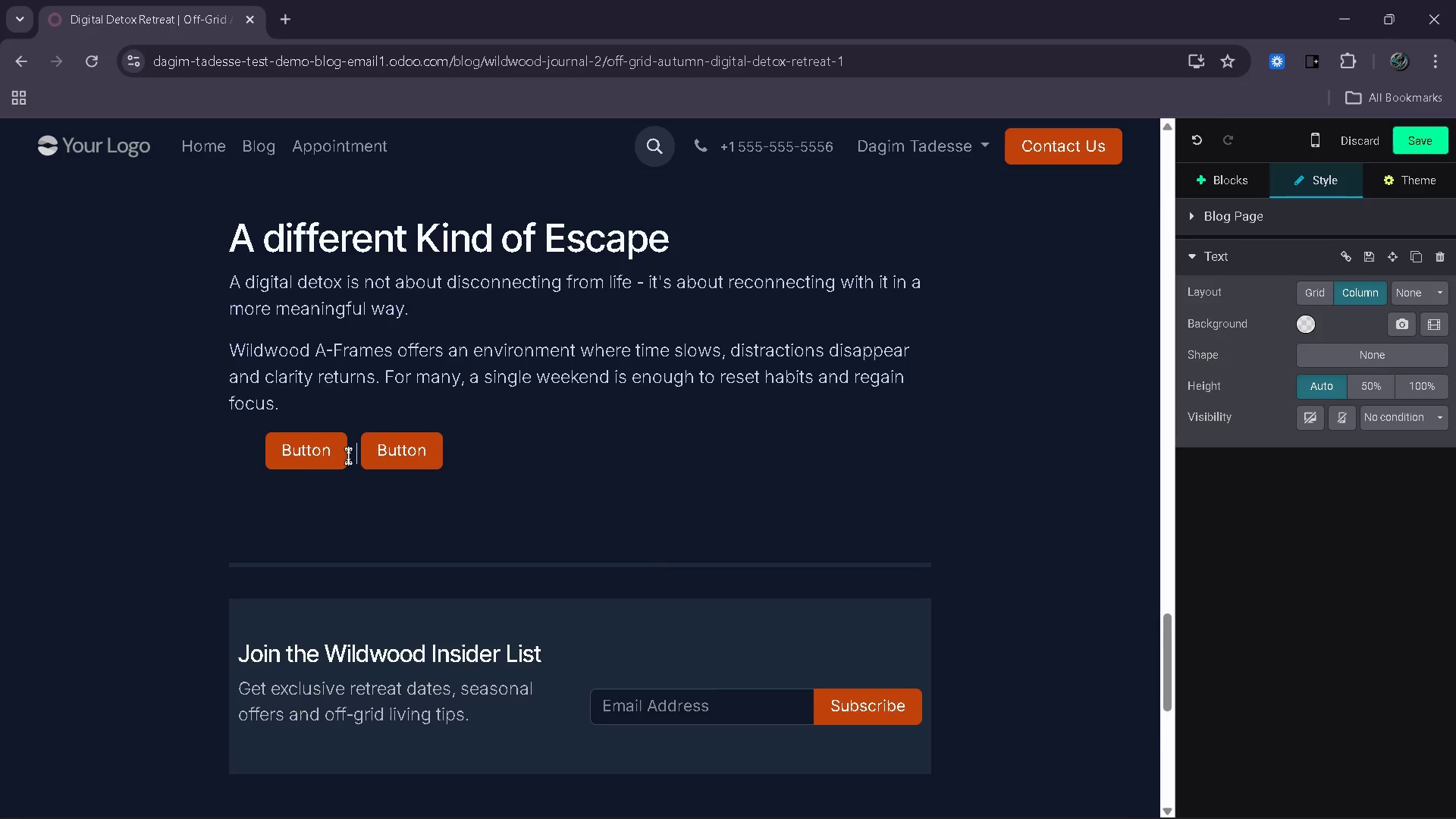 
key(Space)
 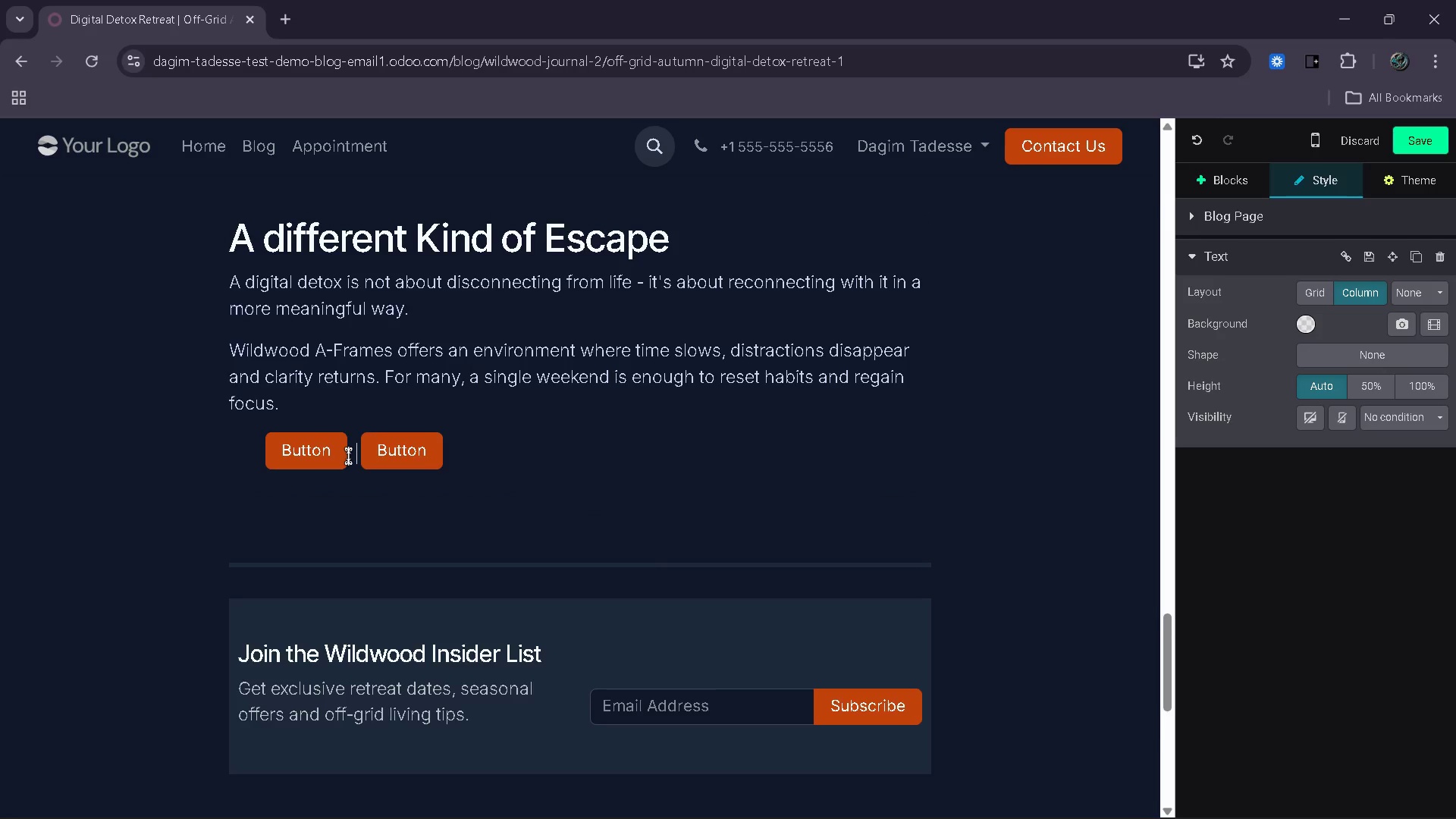 
key(Space)
 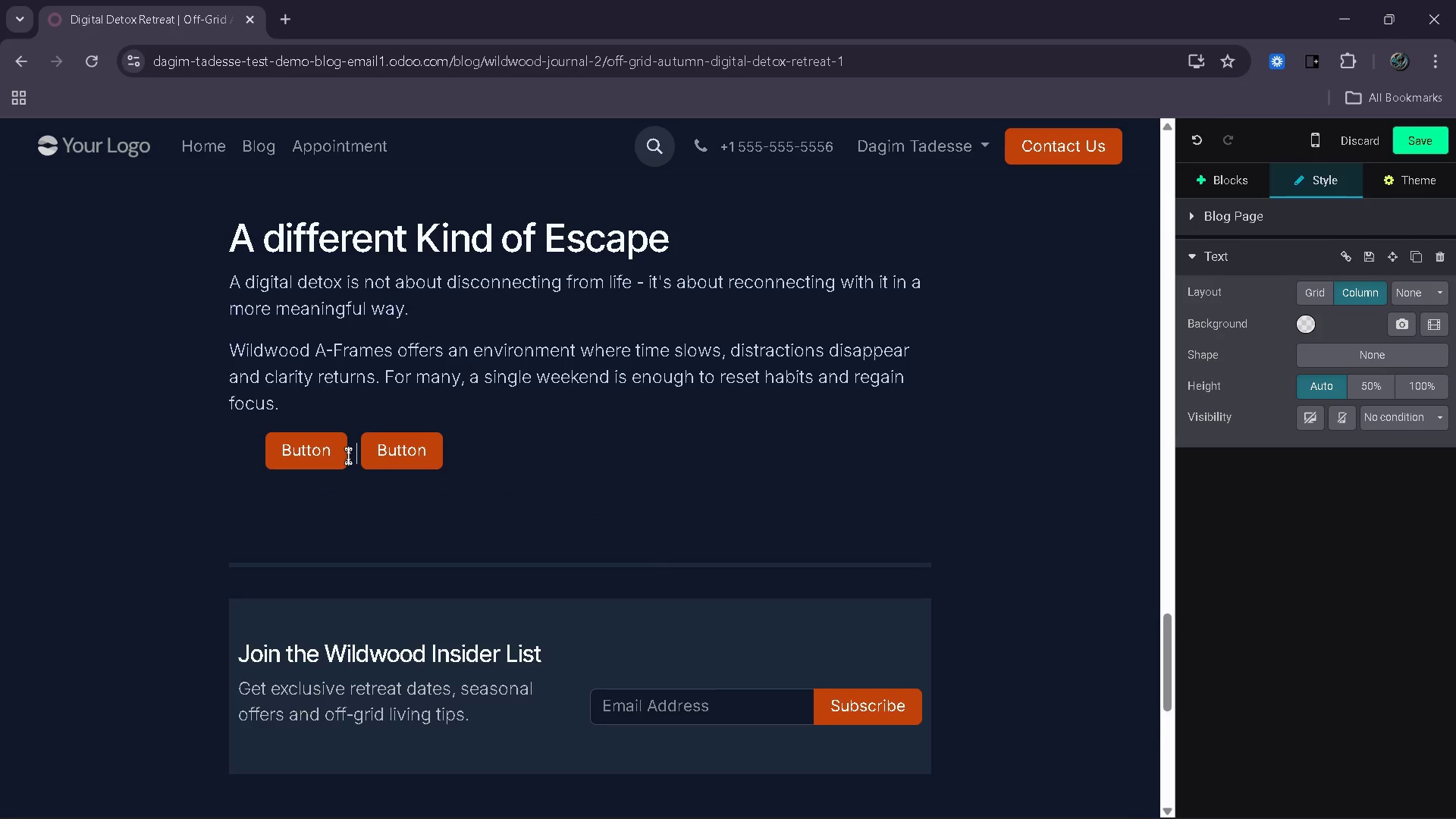 
key(Space)
 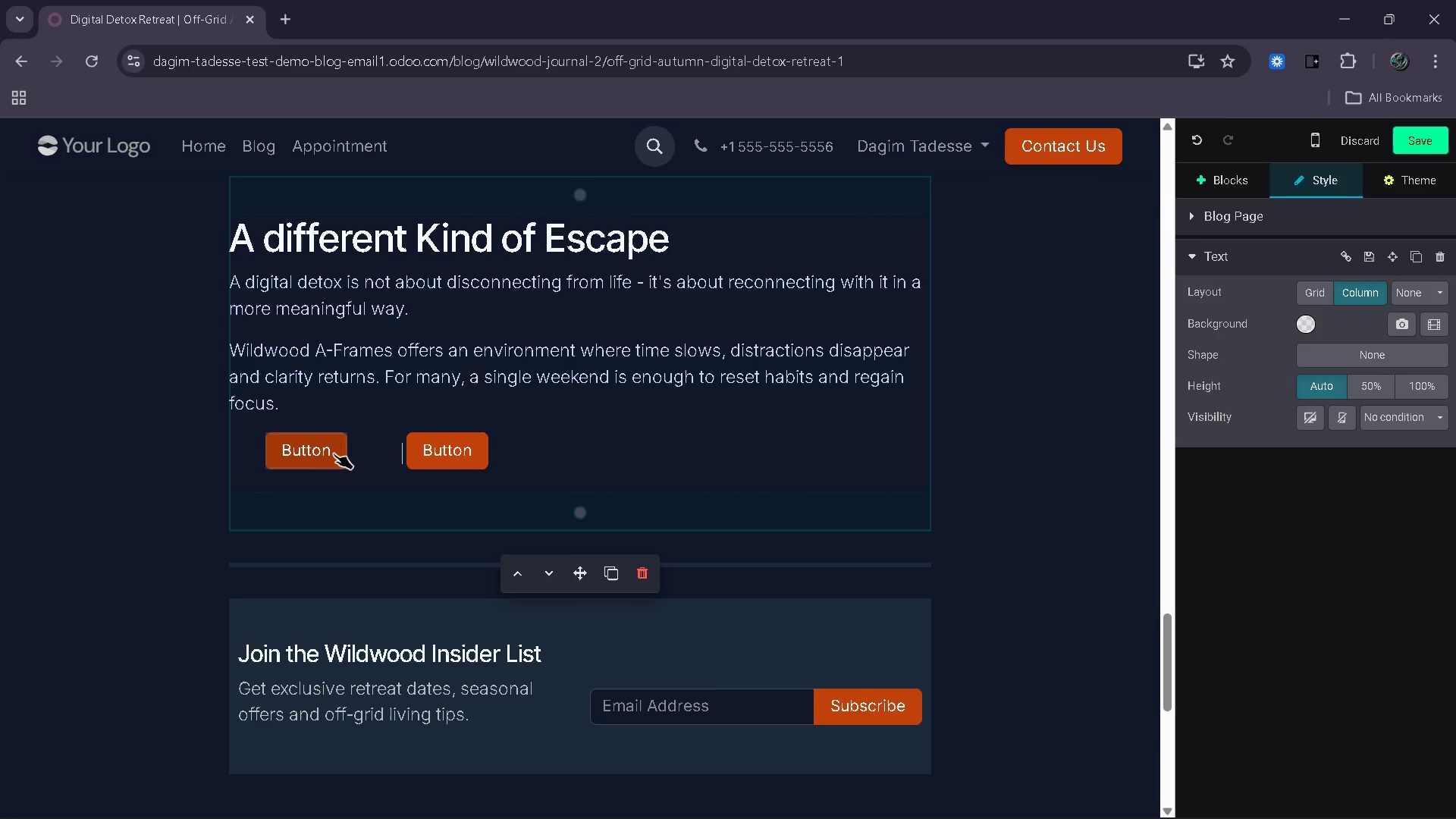 
left_click([334, 452])
 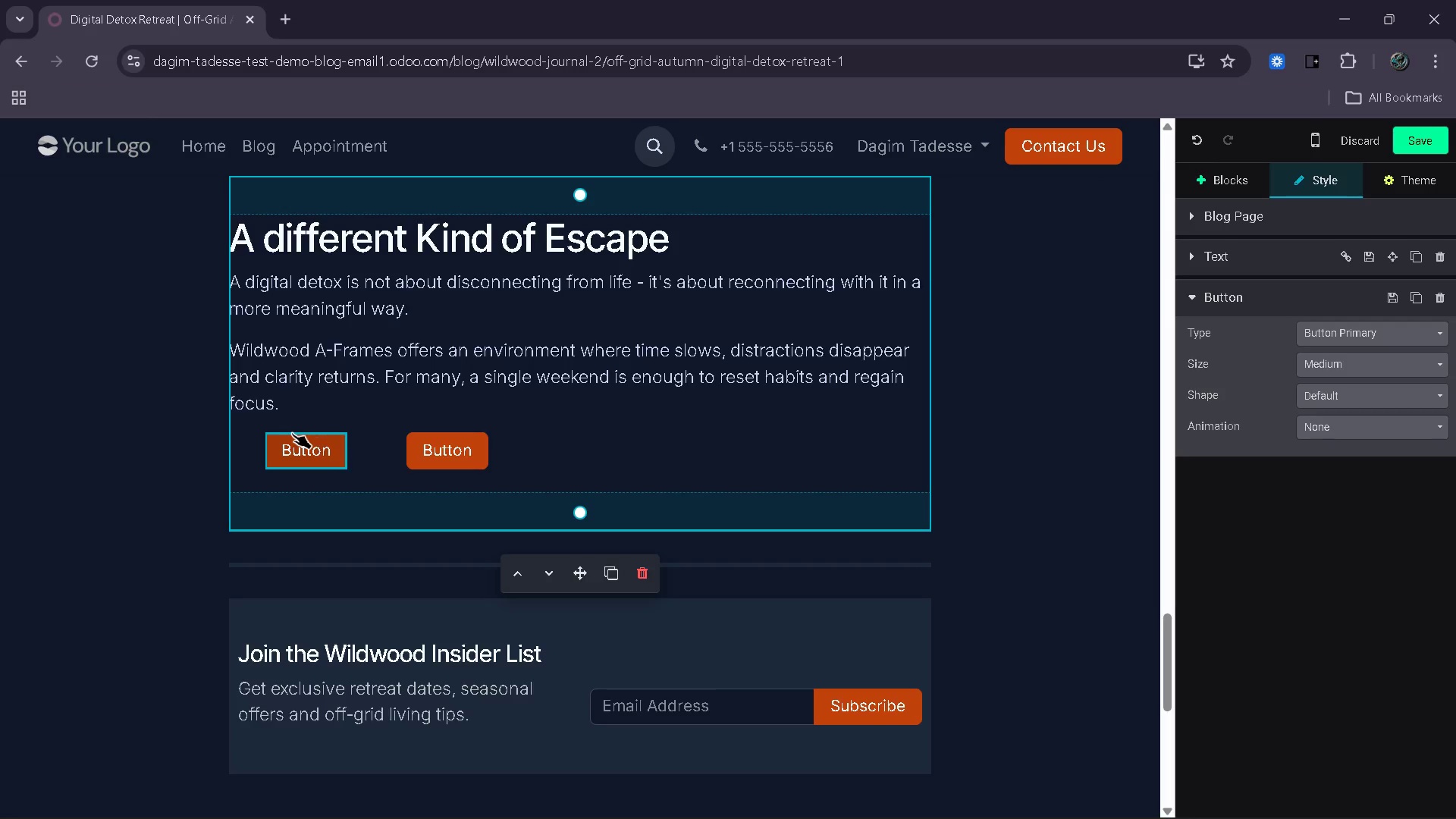 
left_click([291, 433])
 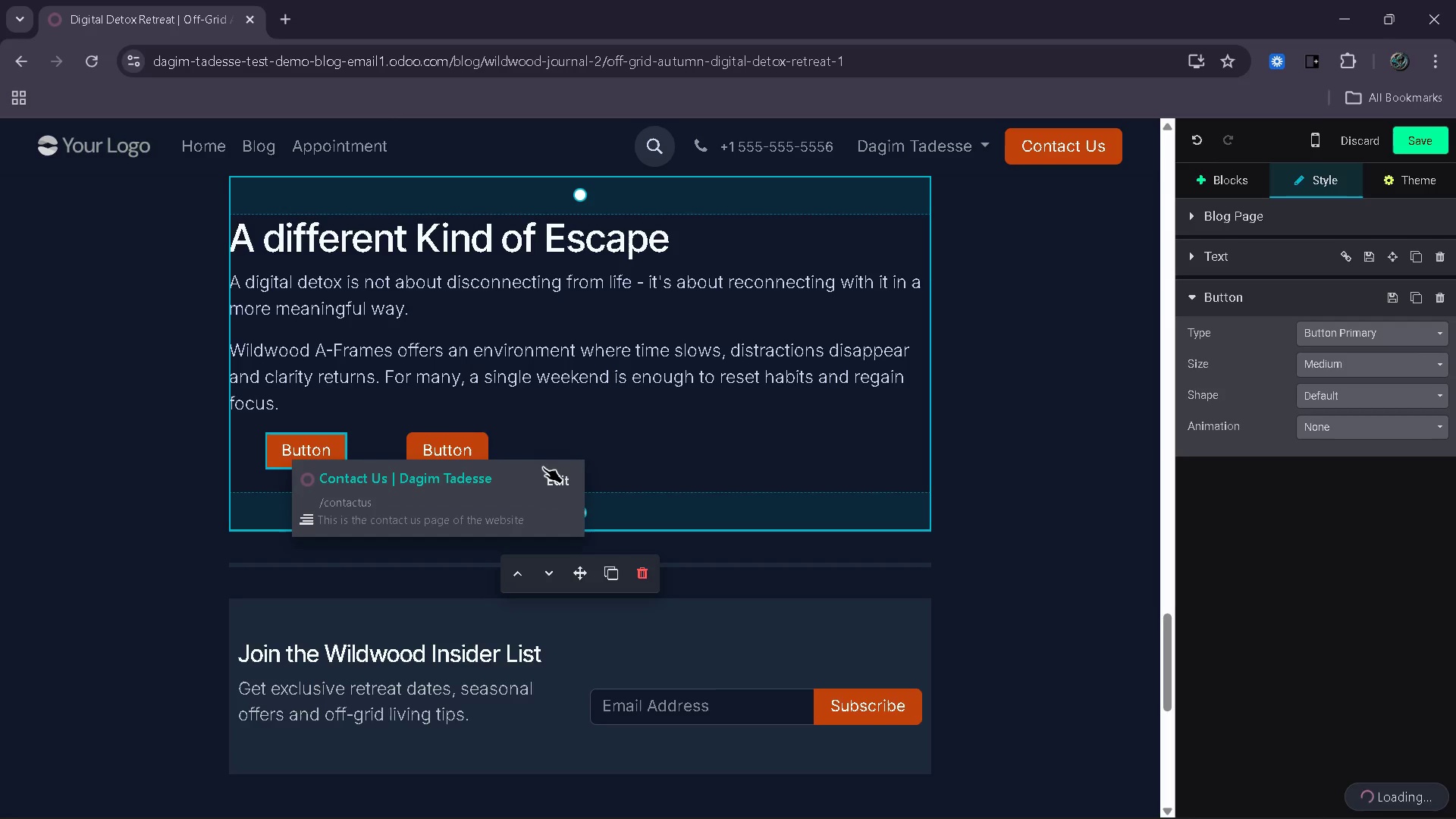 
left_click([554, 474])
 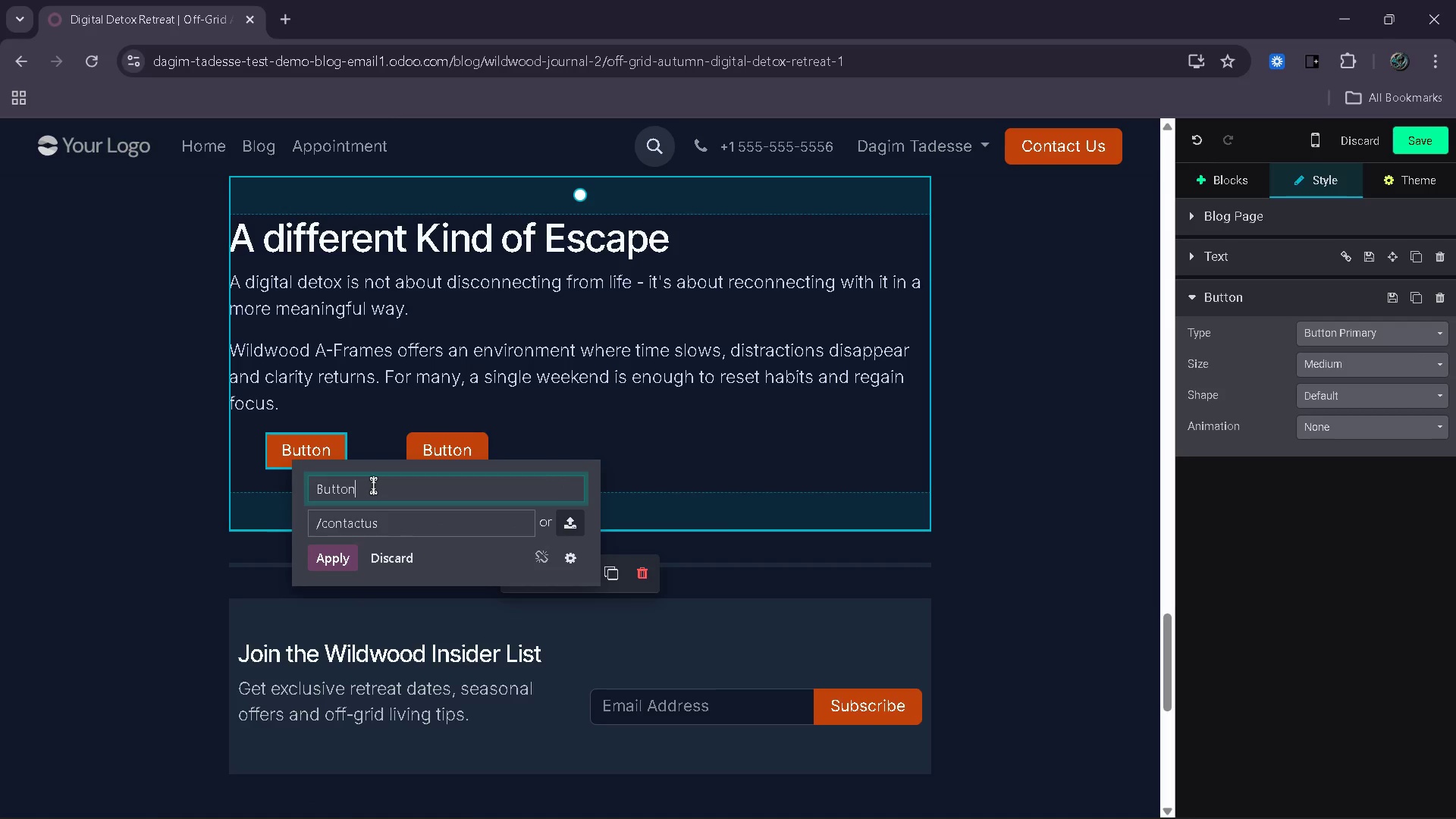 
key(Backspace)
 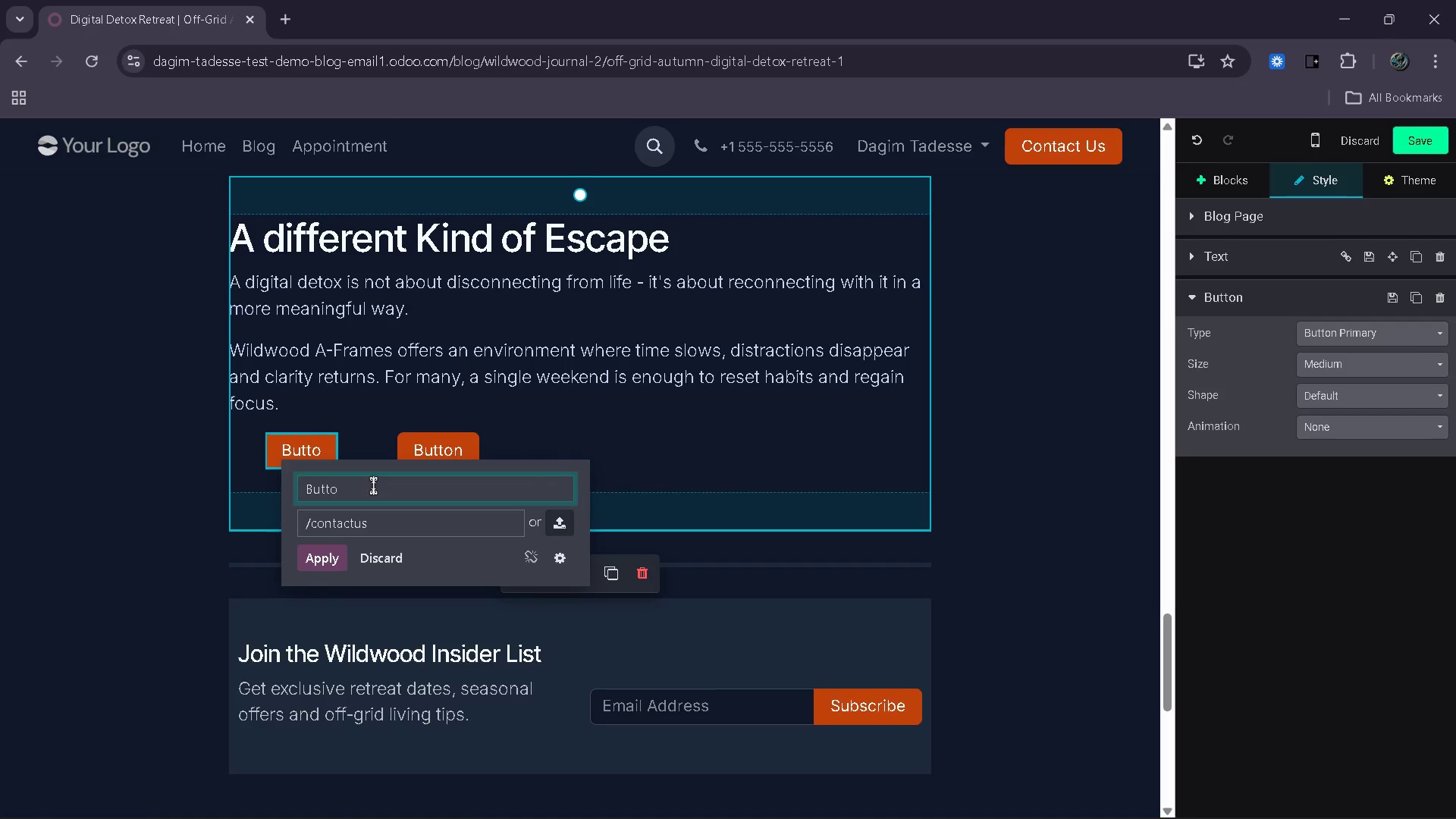 
key(Backspace)
 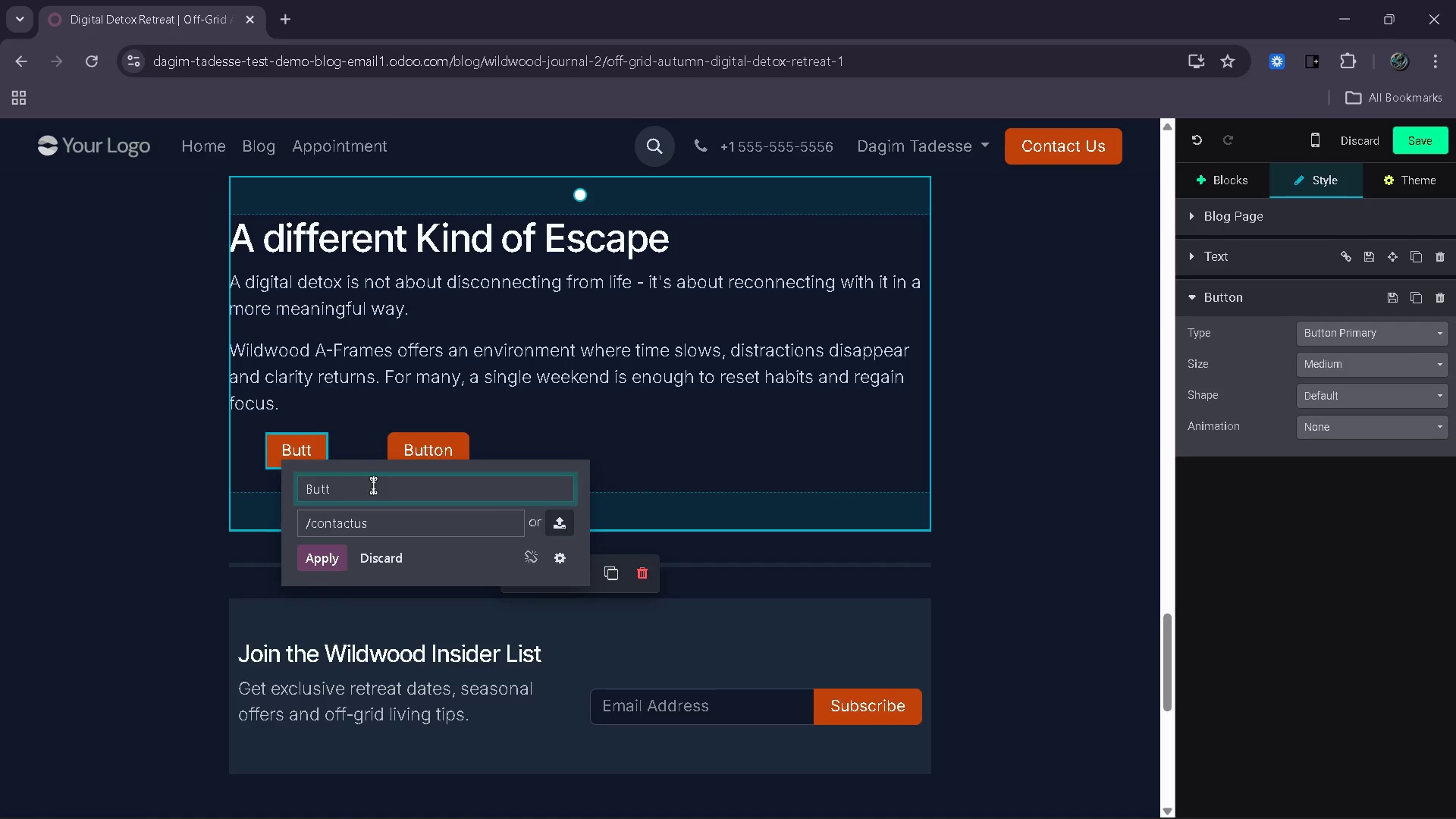 
key(Backspace)
 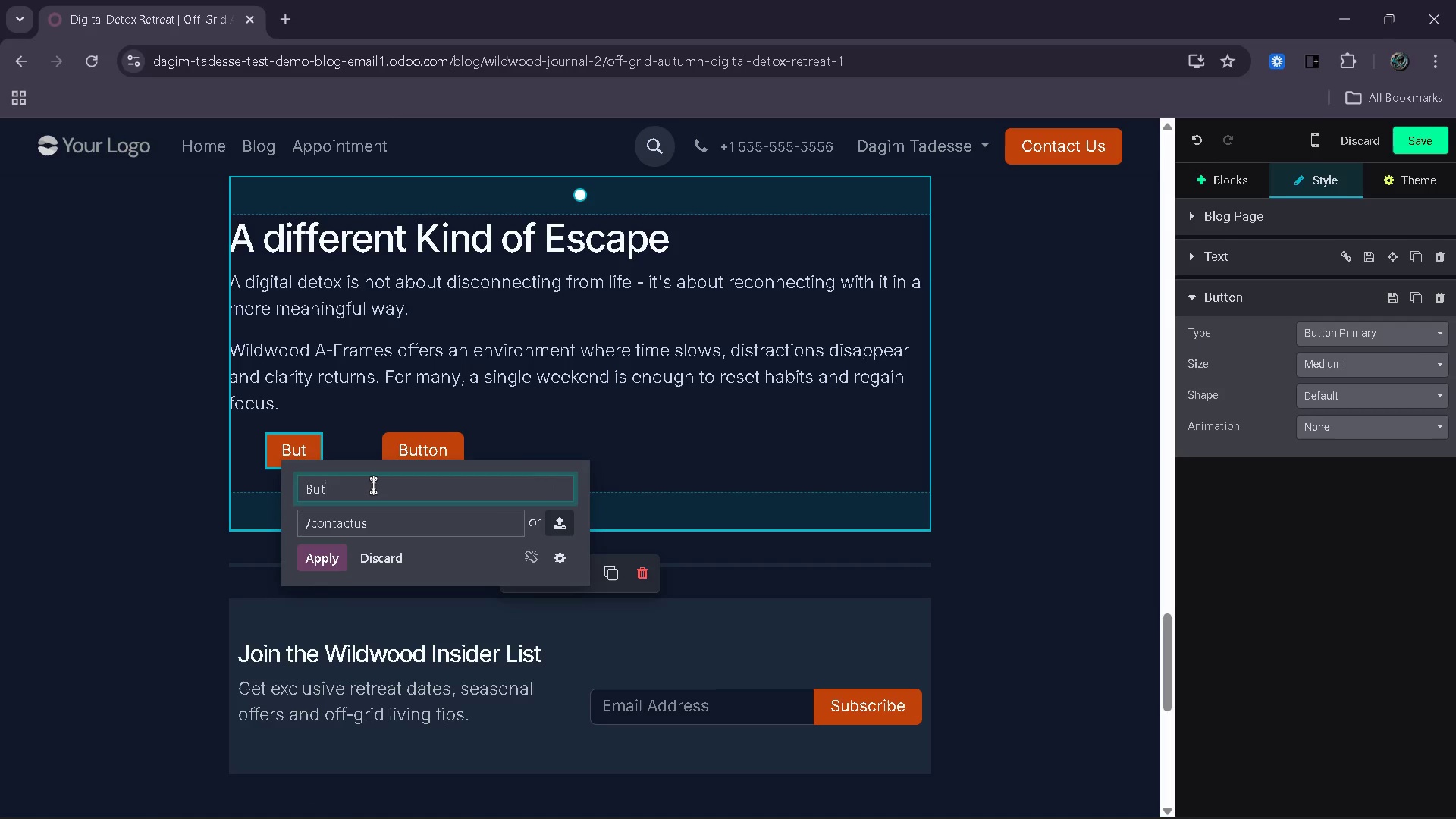 
key(Backspace)
 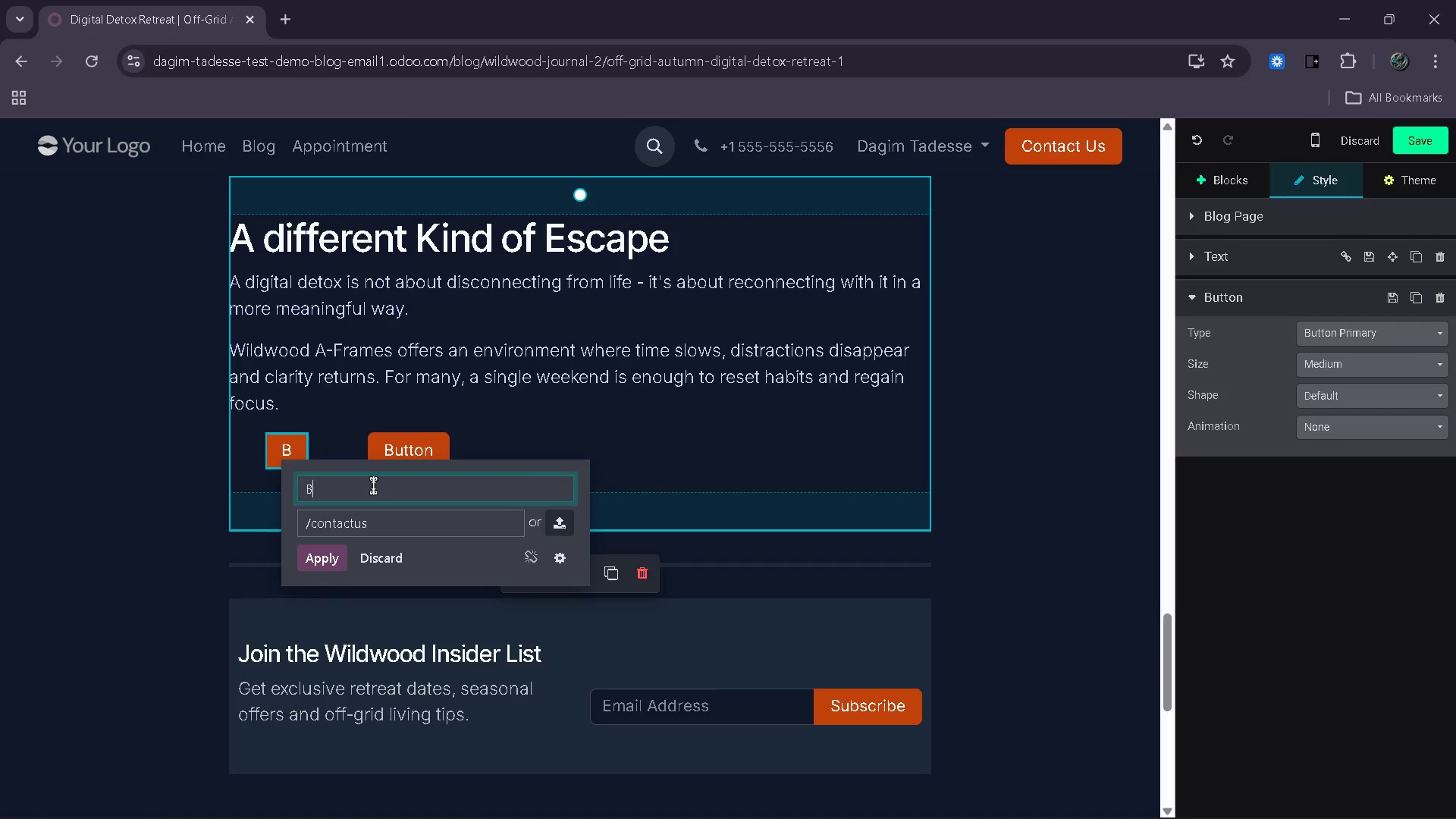 
key(Backspace)
 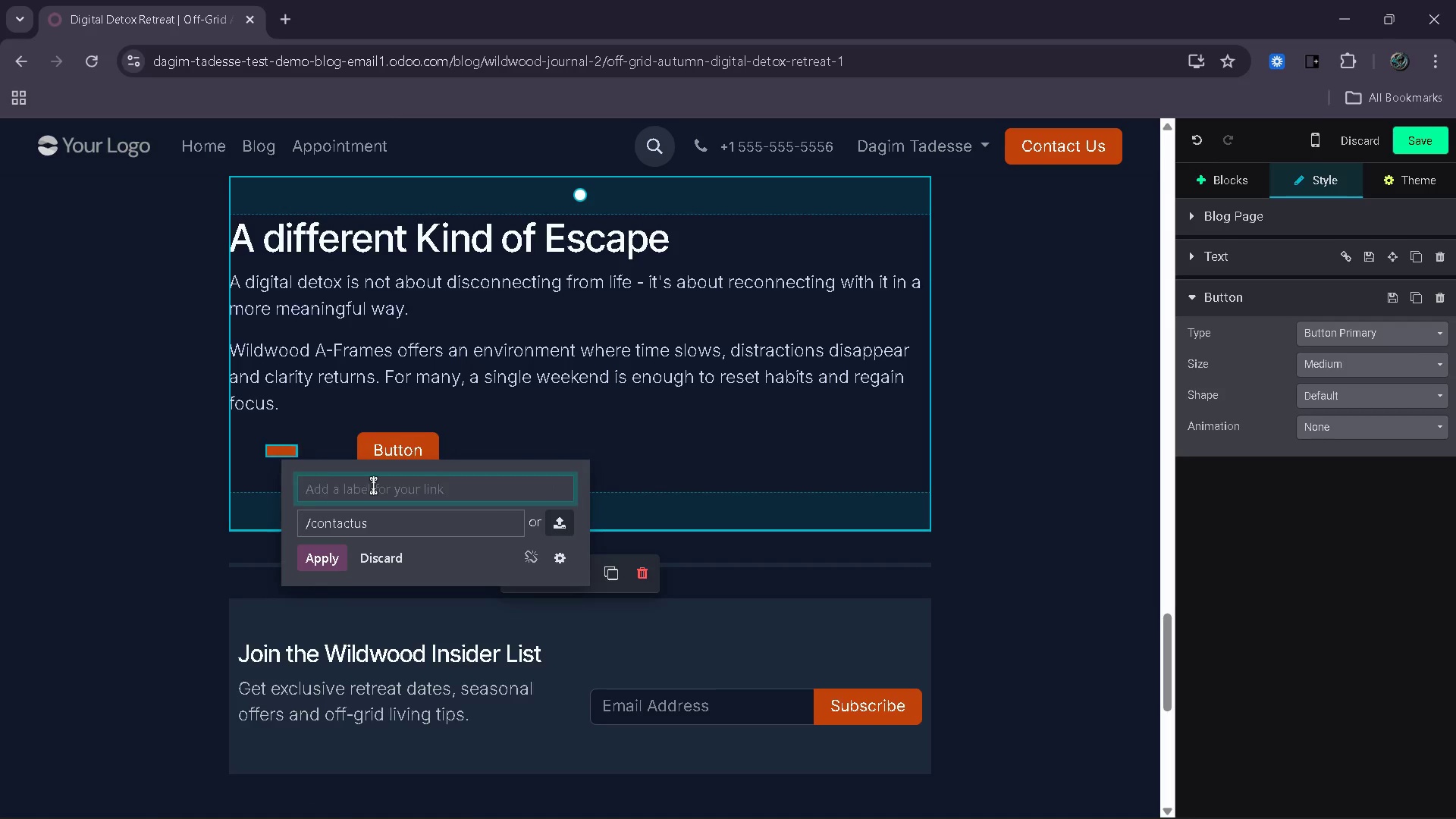 
key(Backspace)
 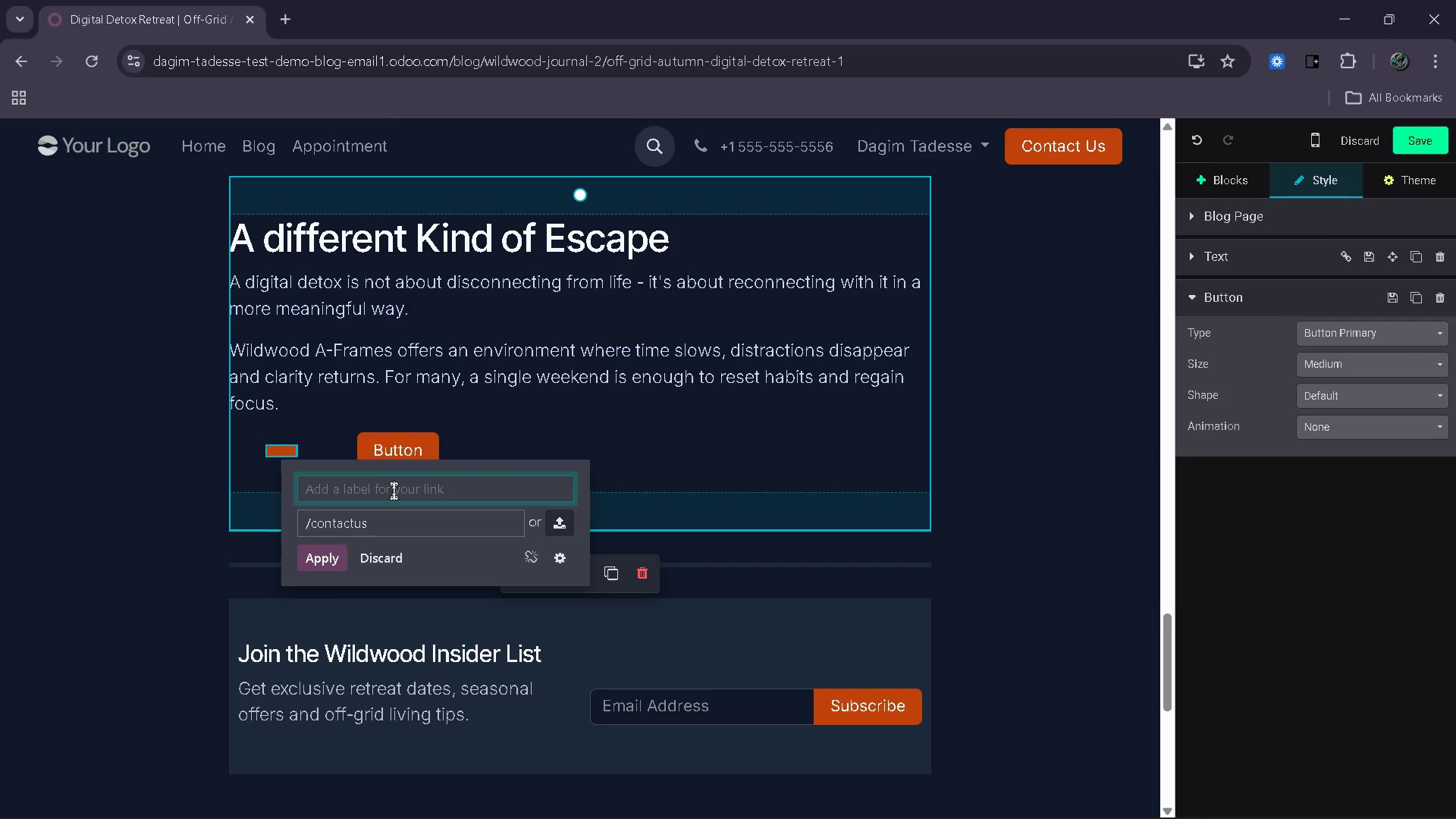 
wait(39.74)
 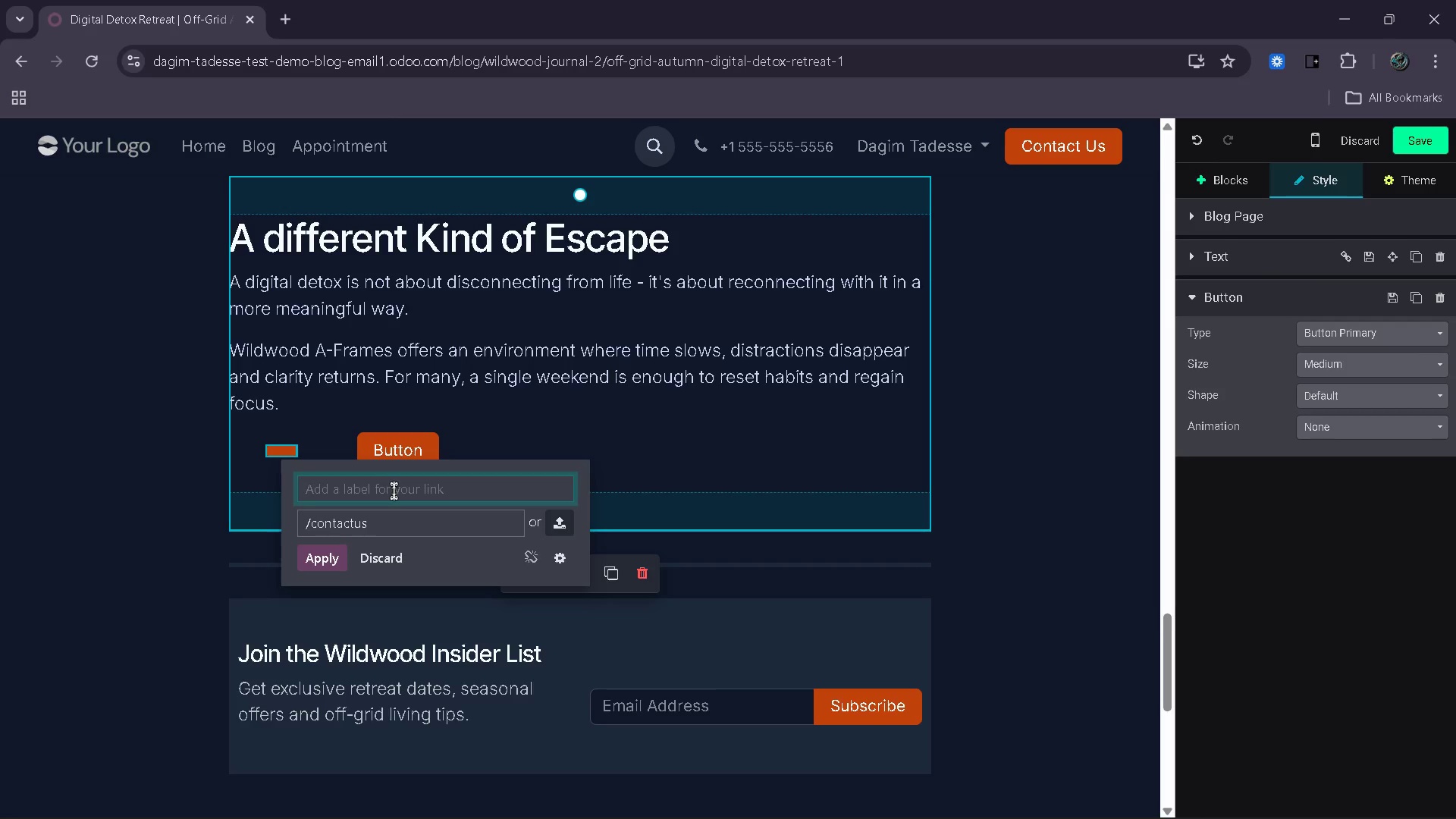 
left_click([394, 522])
 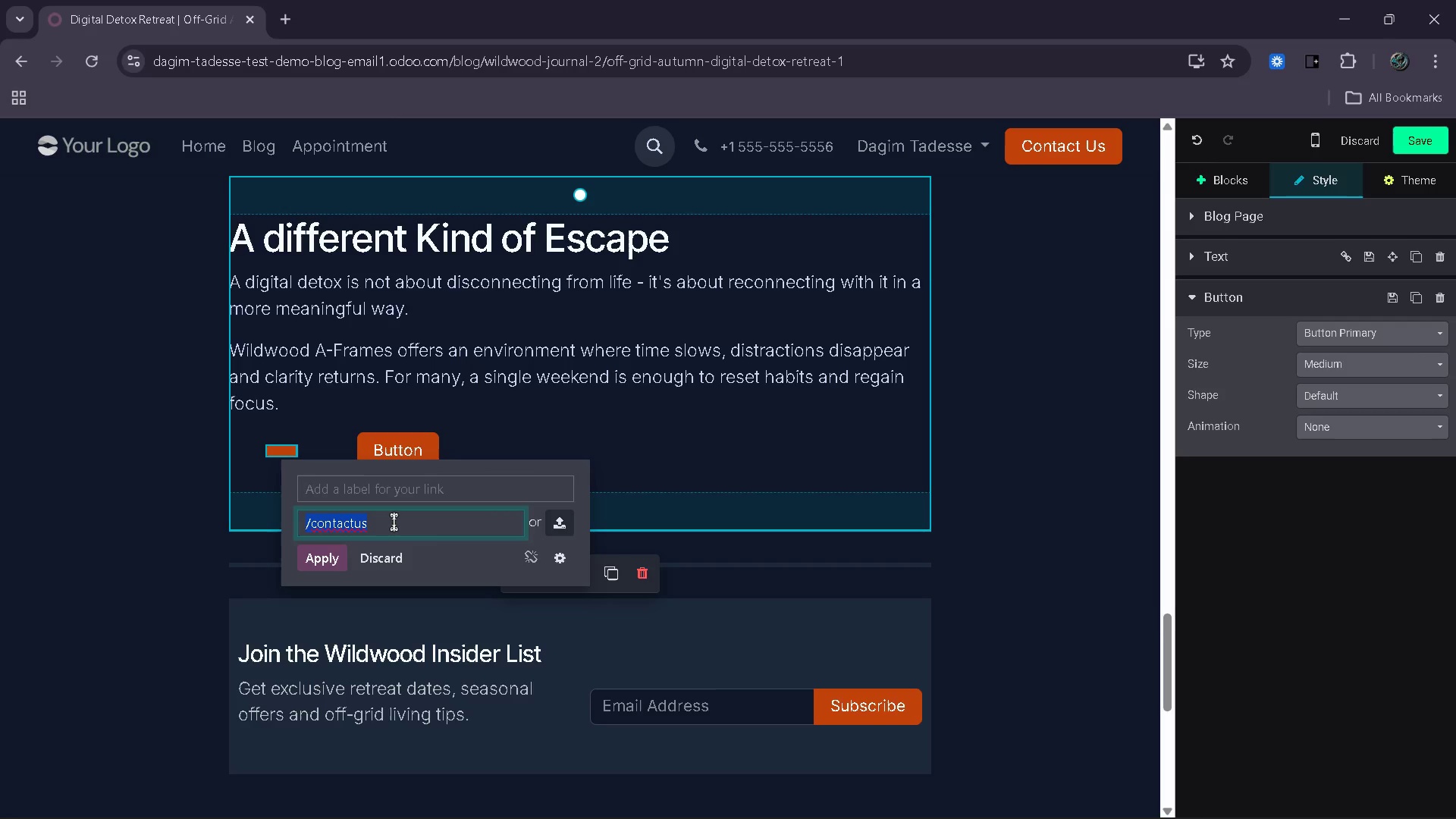 
wait(19.34)
 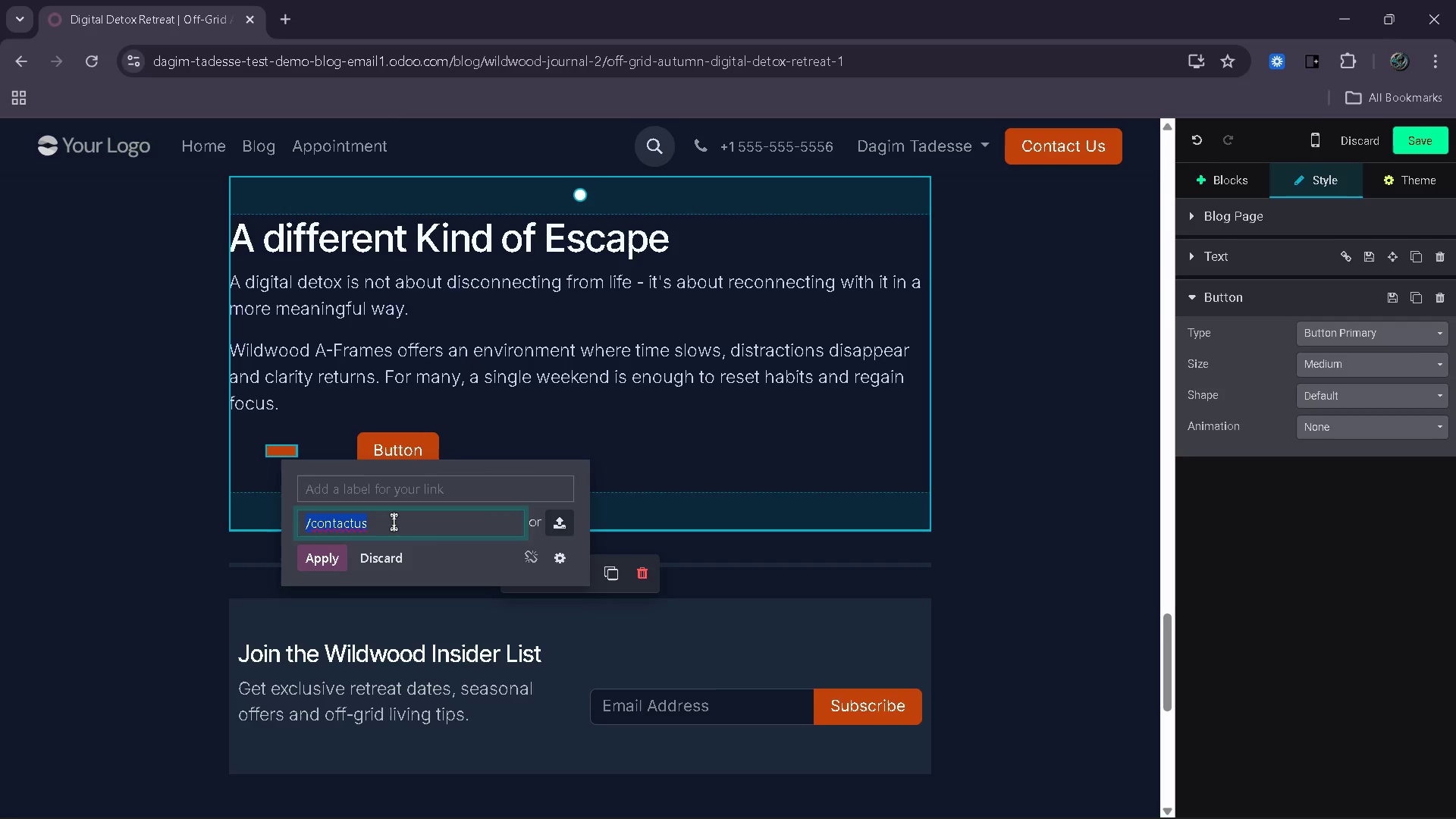 
left_click([949, 544])
 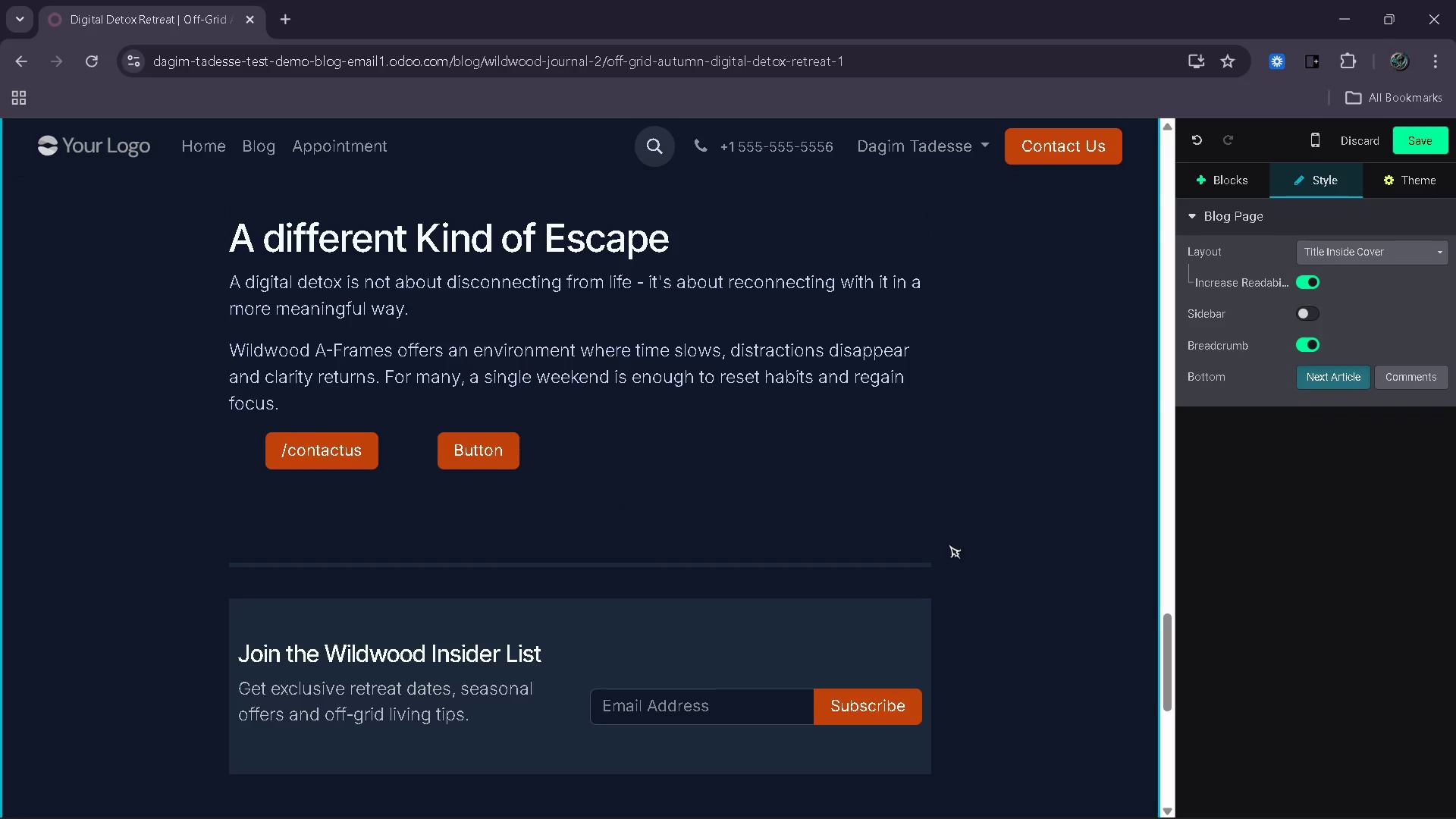 
key(Control+Z)
 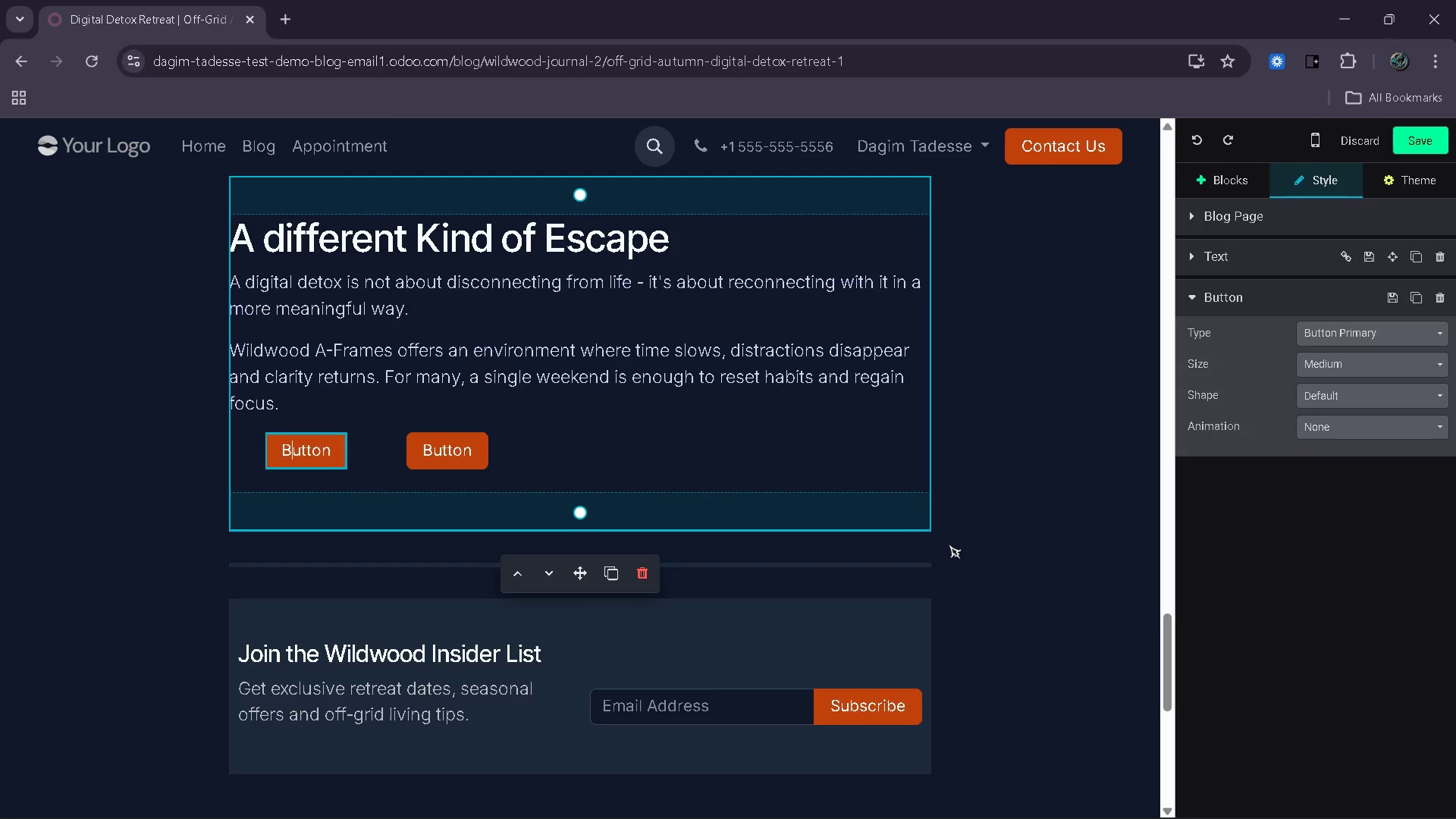 
key(Control+Z)
 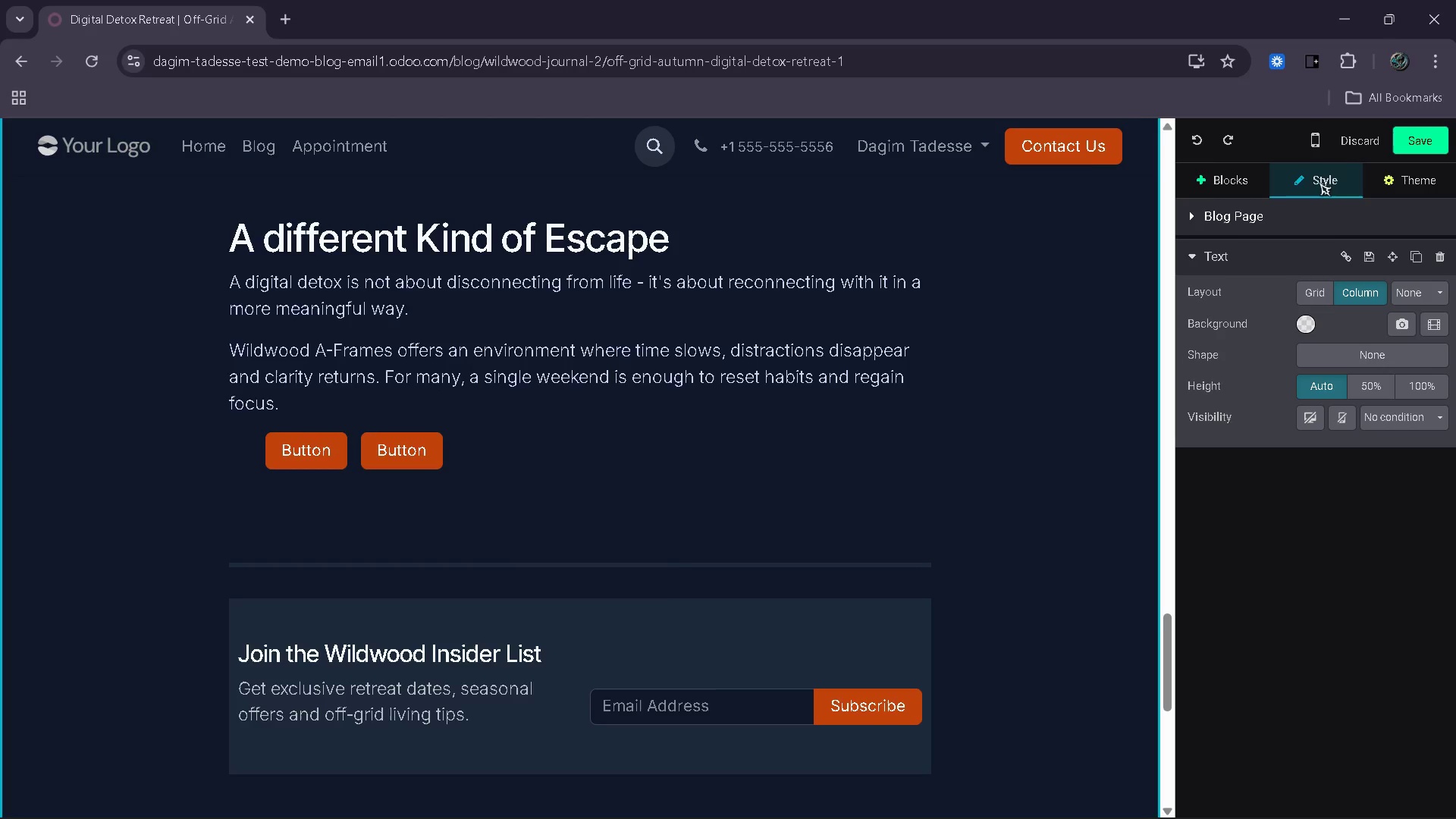 
left_click([1369, 129])
 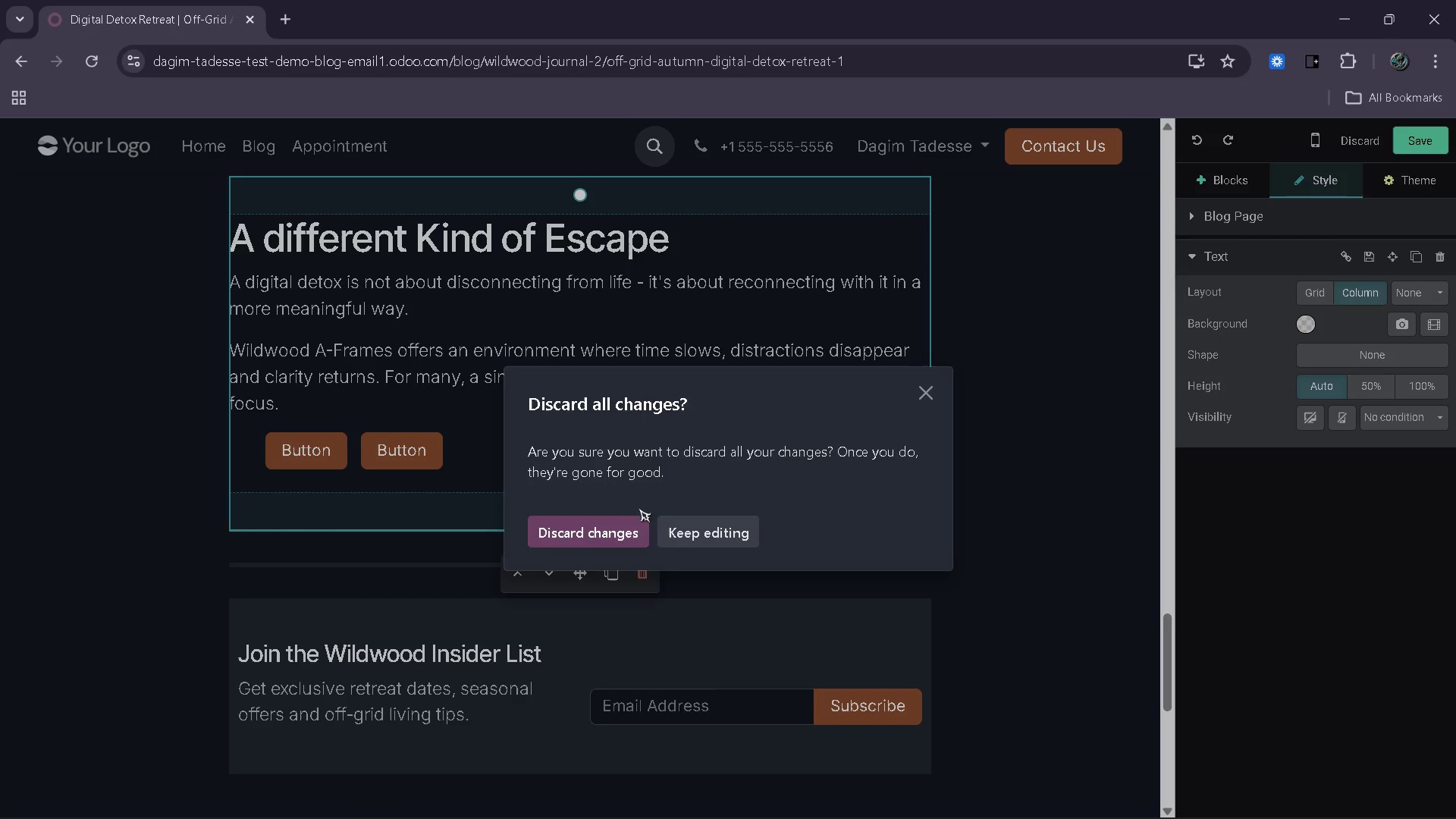 
left_click([610, 519])
 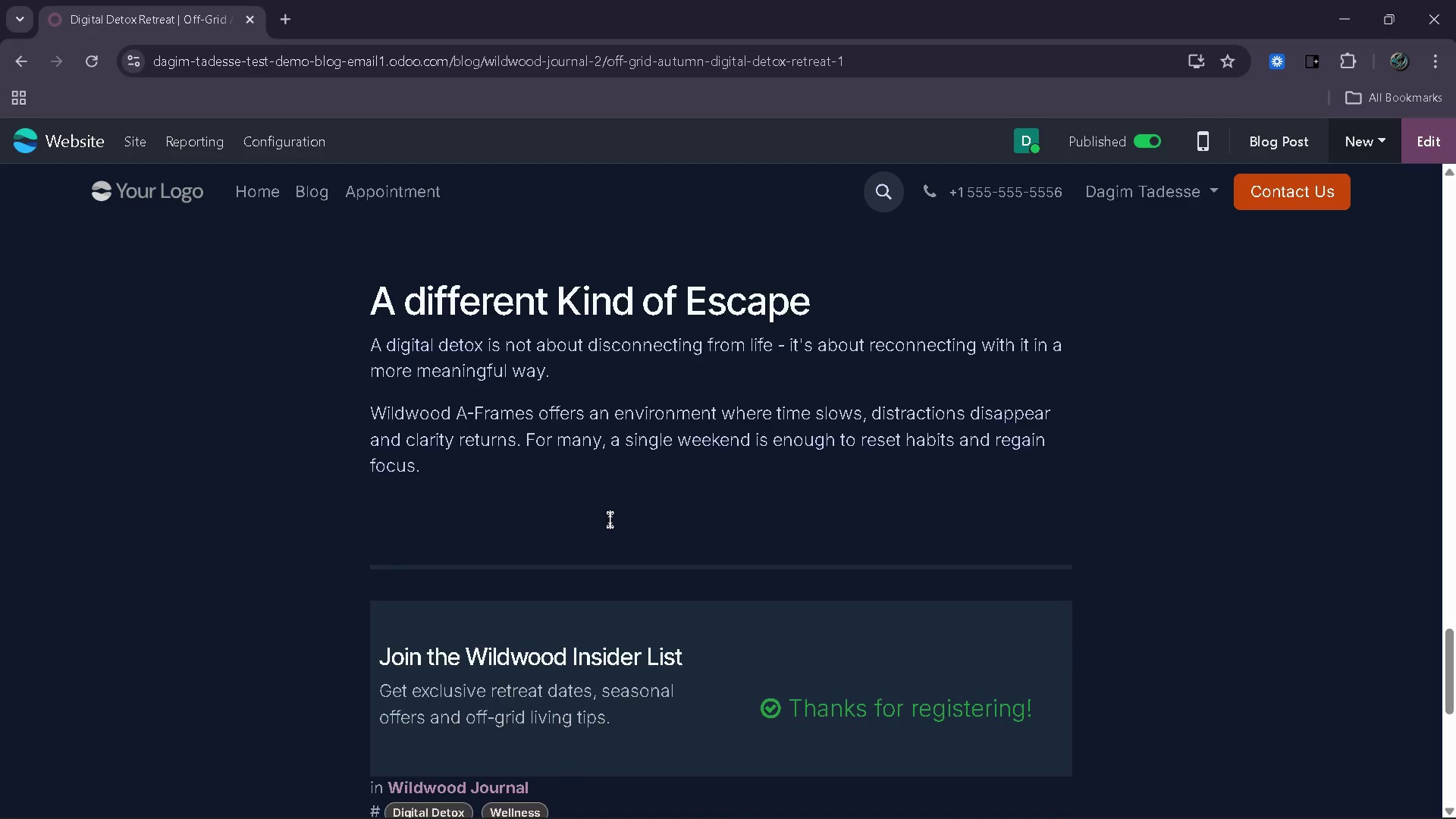 
left_click([727, 443])
 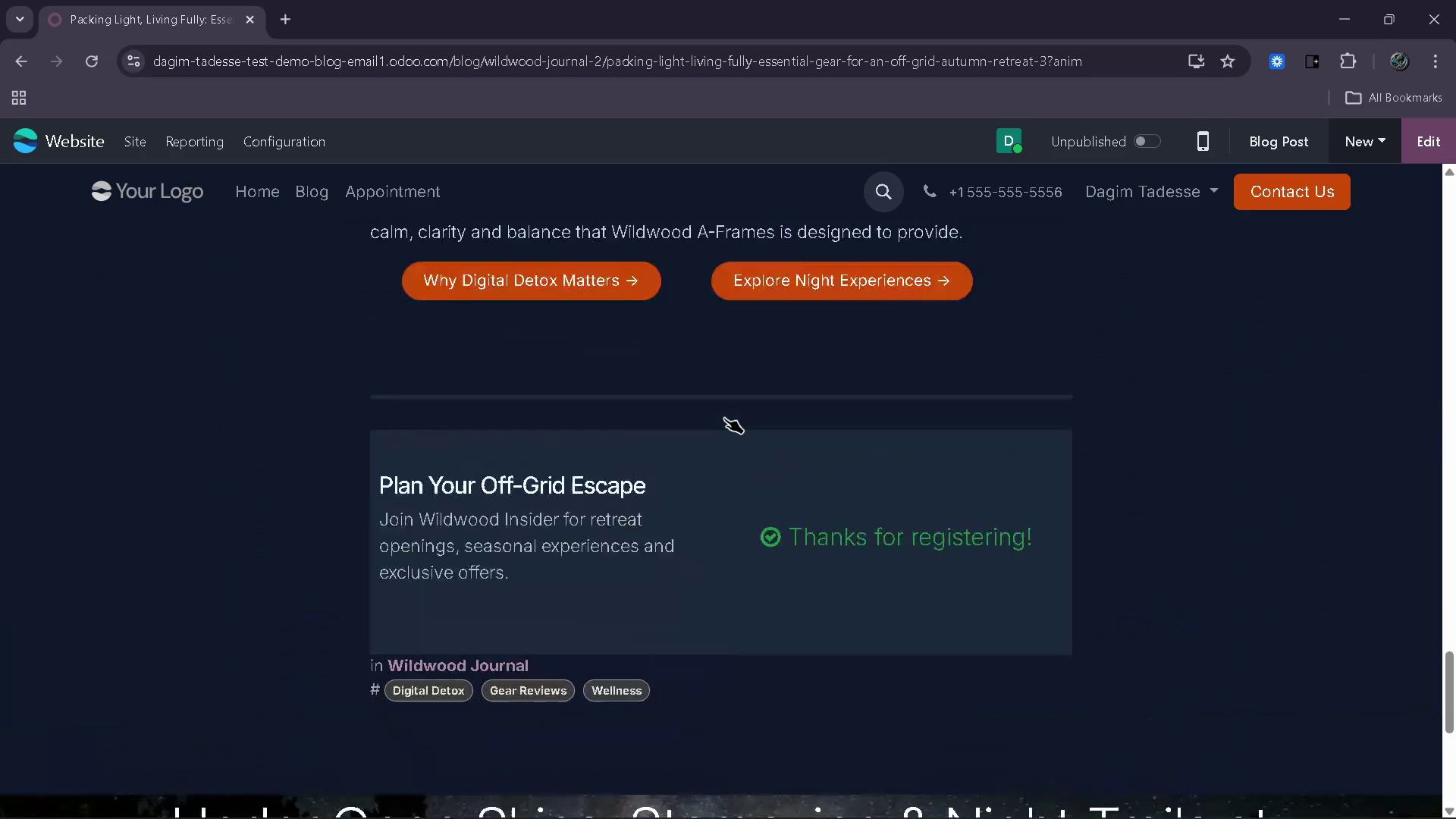 
wait(5.84)
 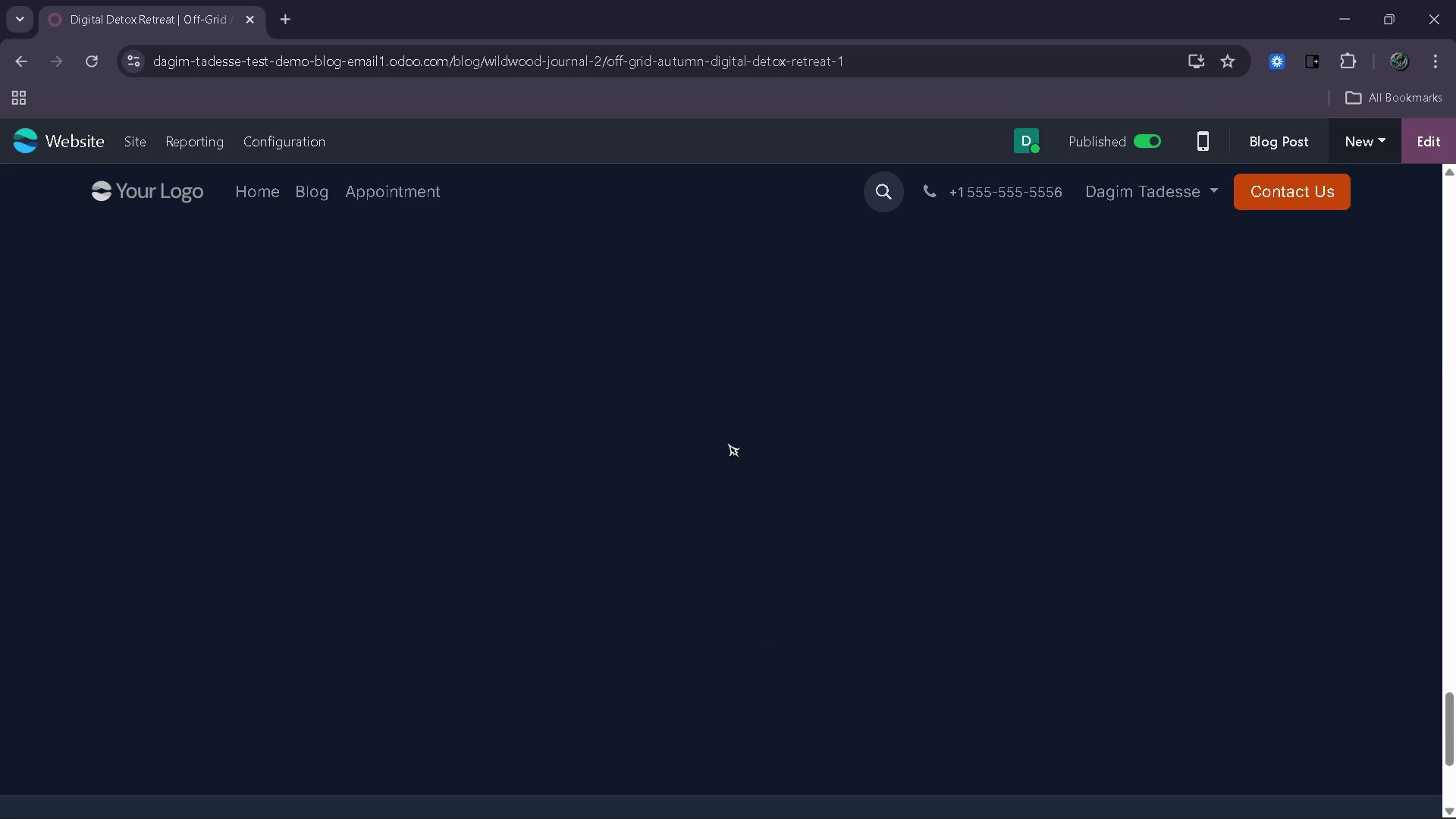 
left_click([1119, 146])
 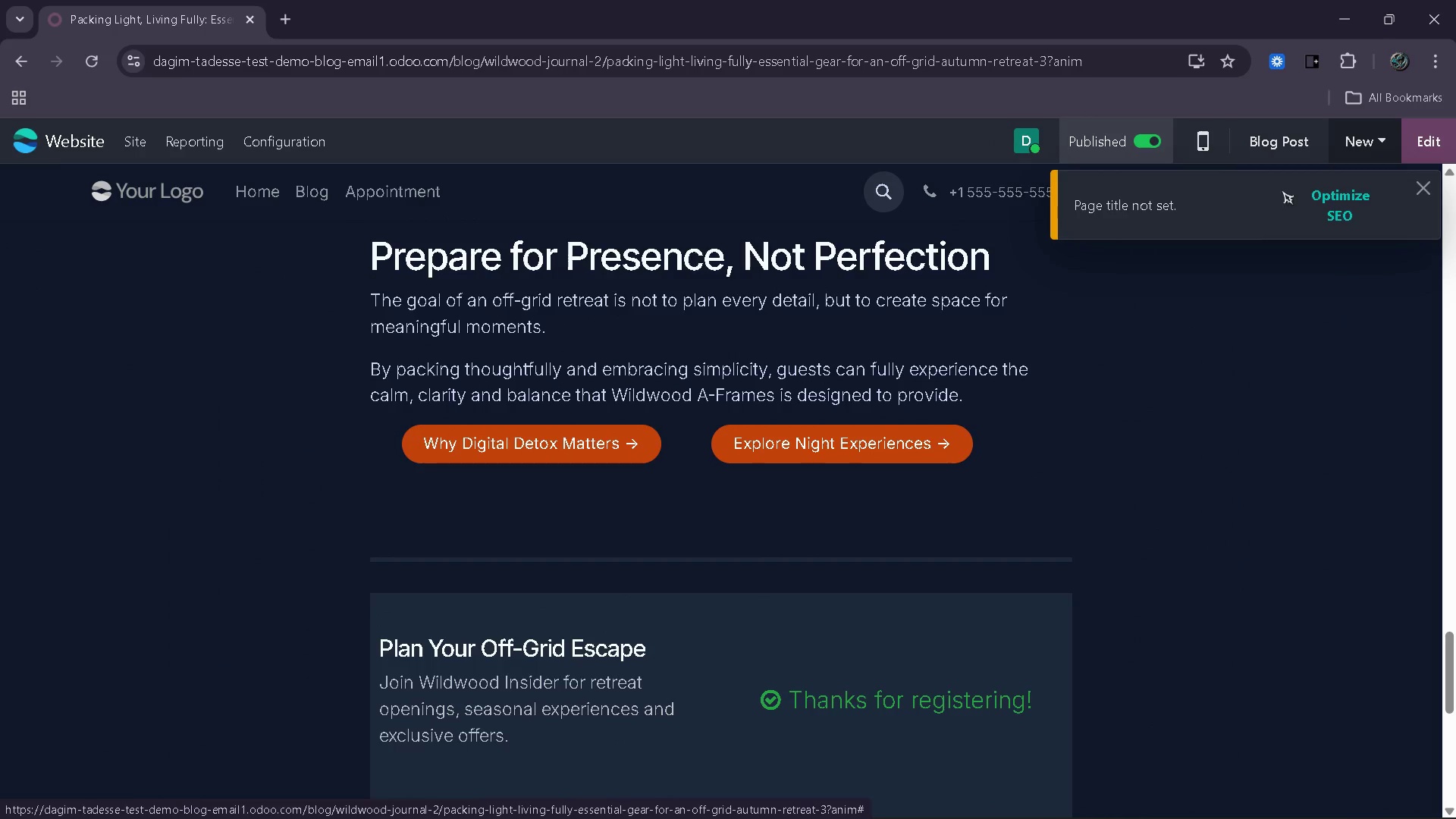 
left_click([1420, 195])
 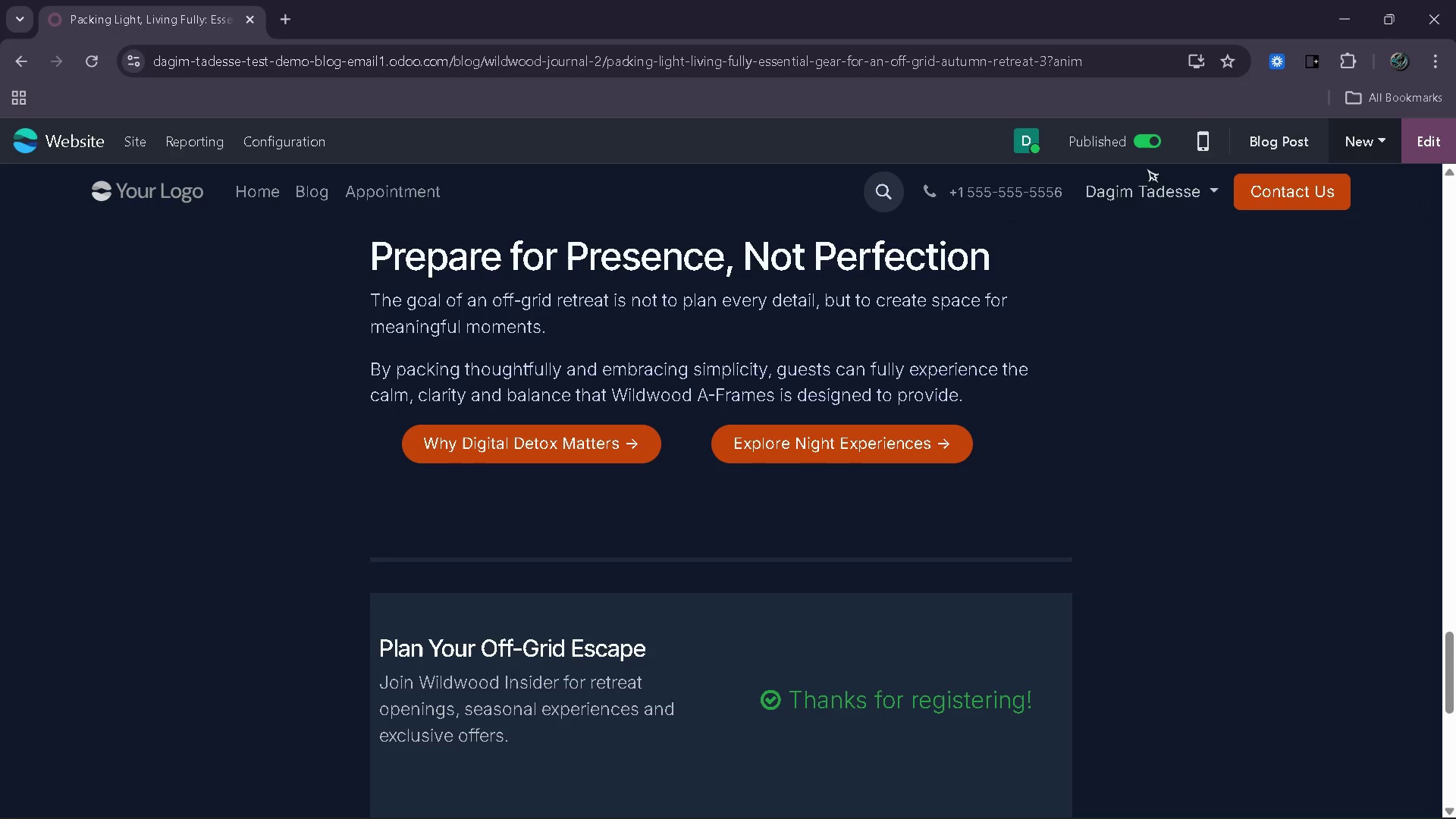 
left_click([1146, 161])
 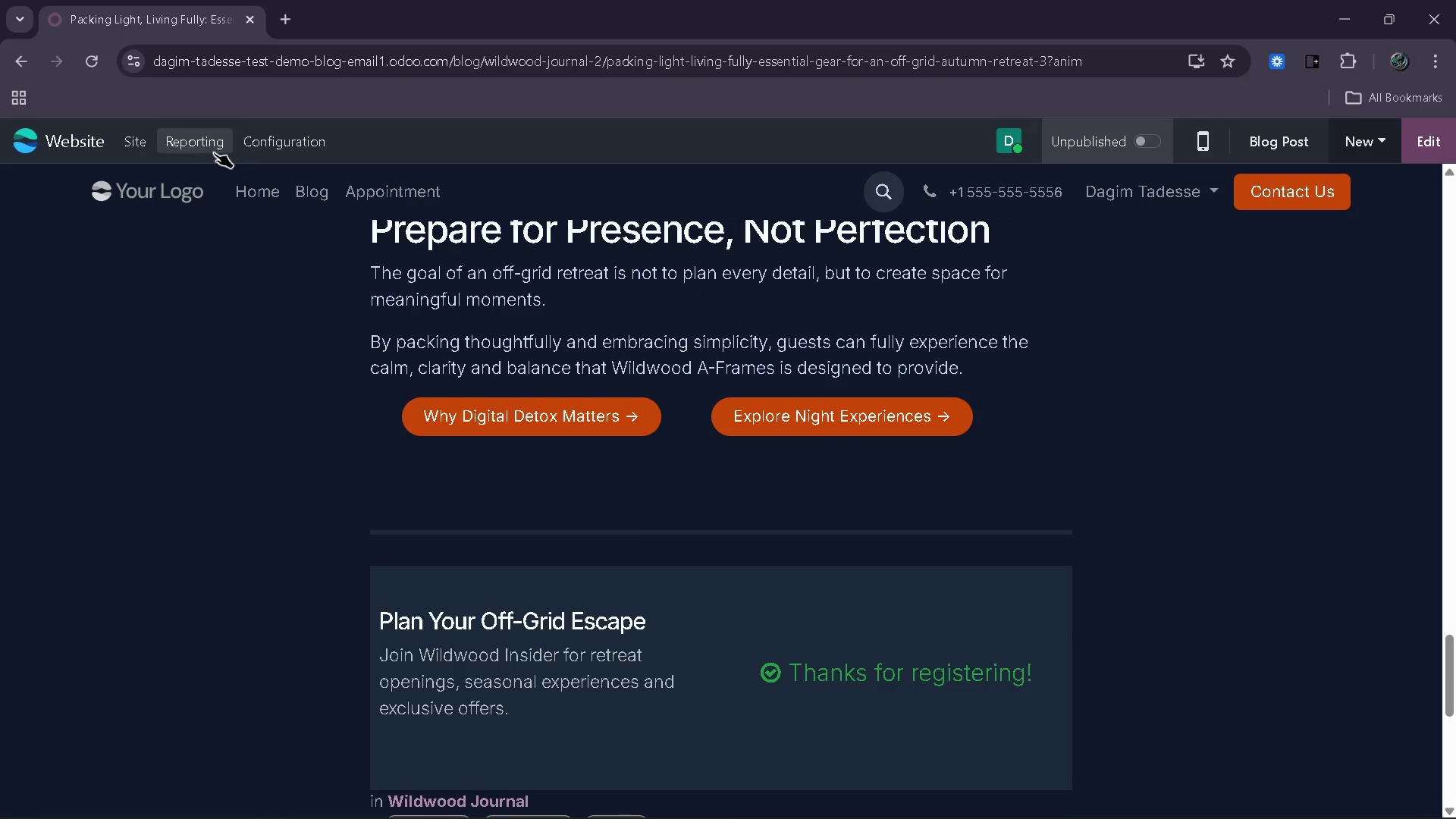 
left_click([133, 143])
 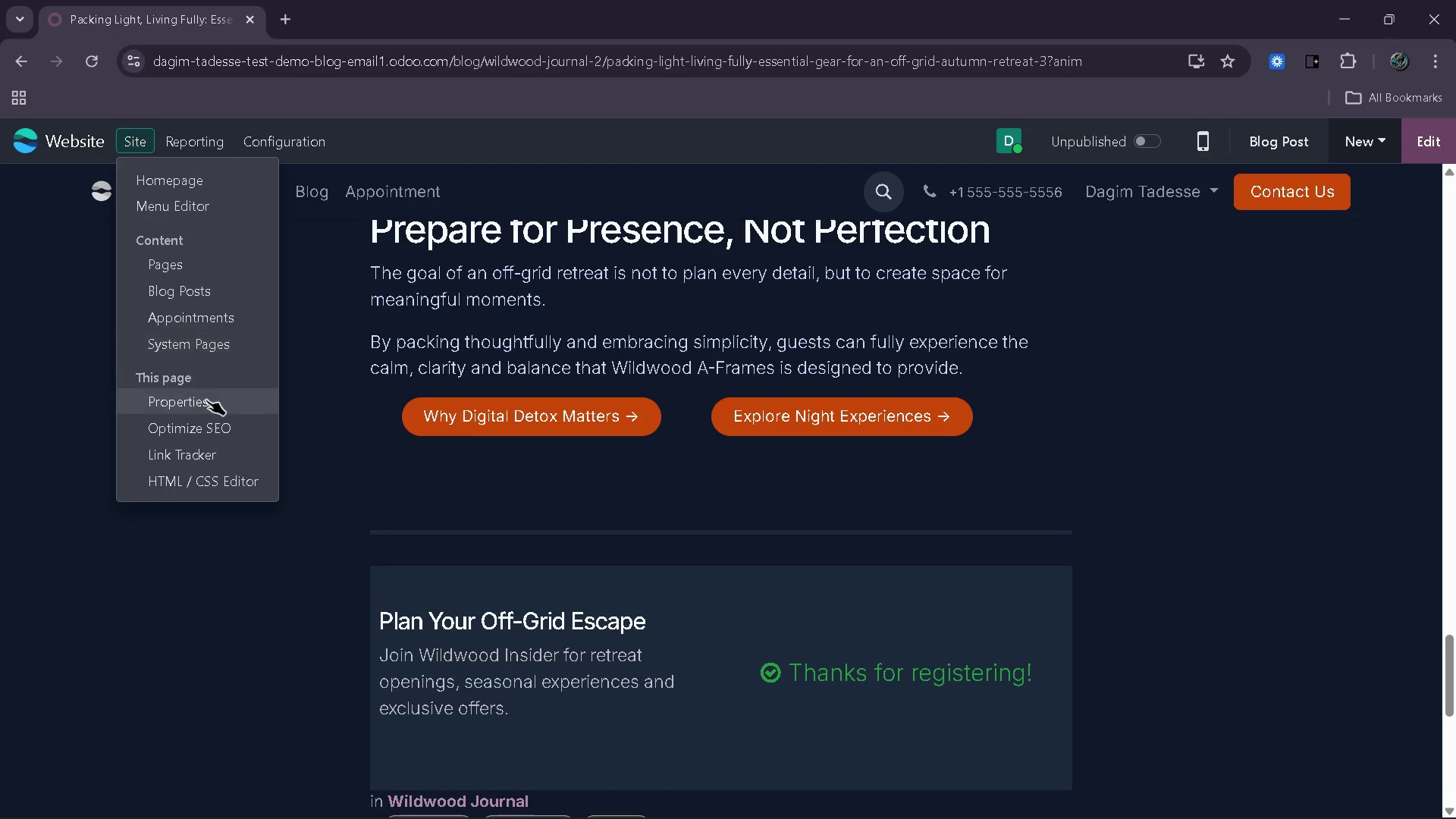 
left_click([203, 430])
 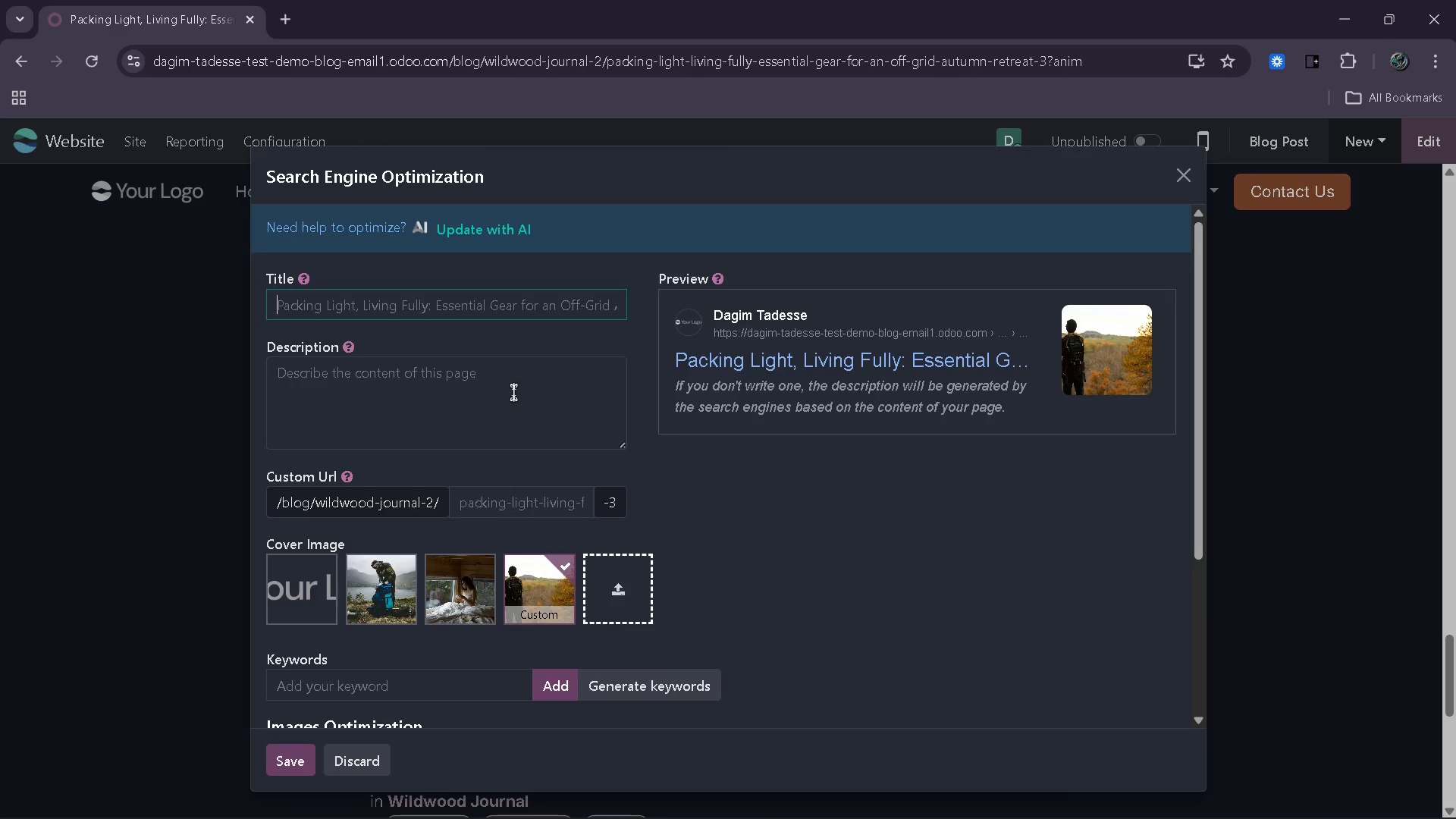 
left_click([544, 500])
 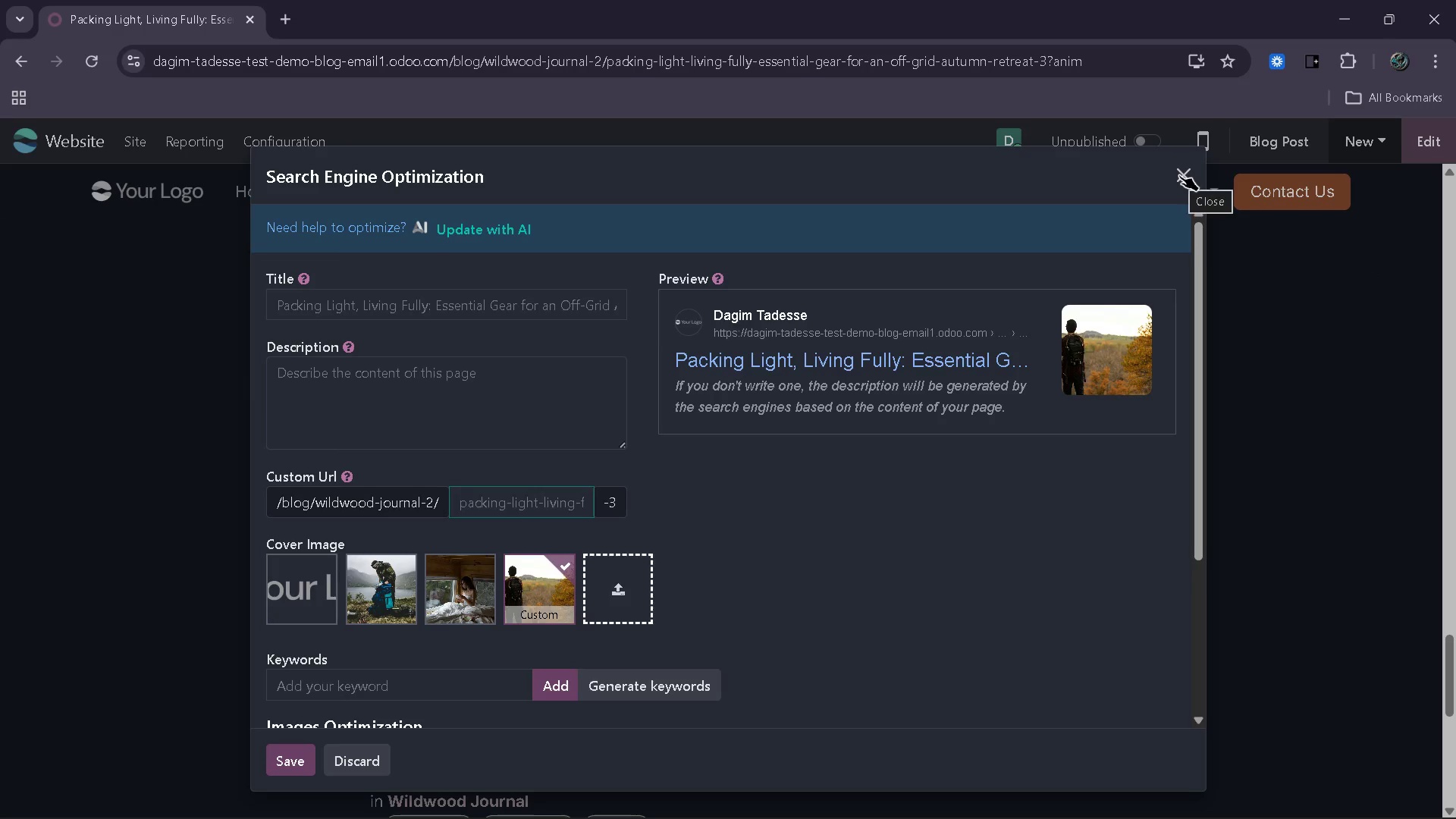 
wait(7.89)
 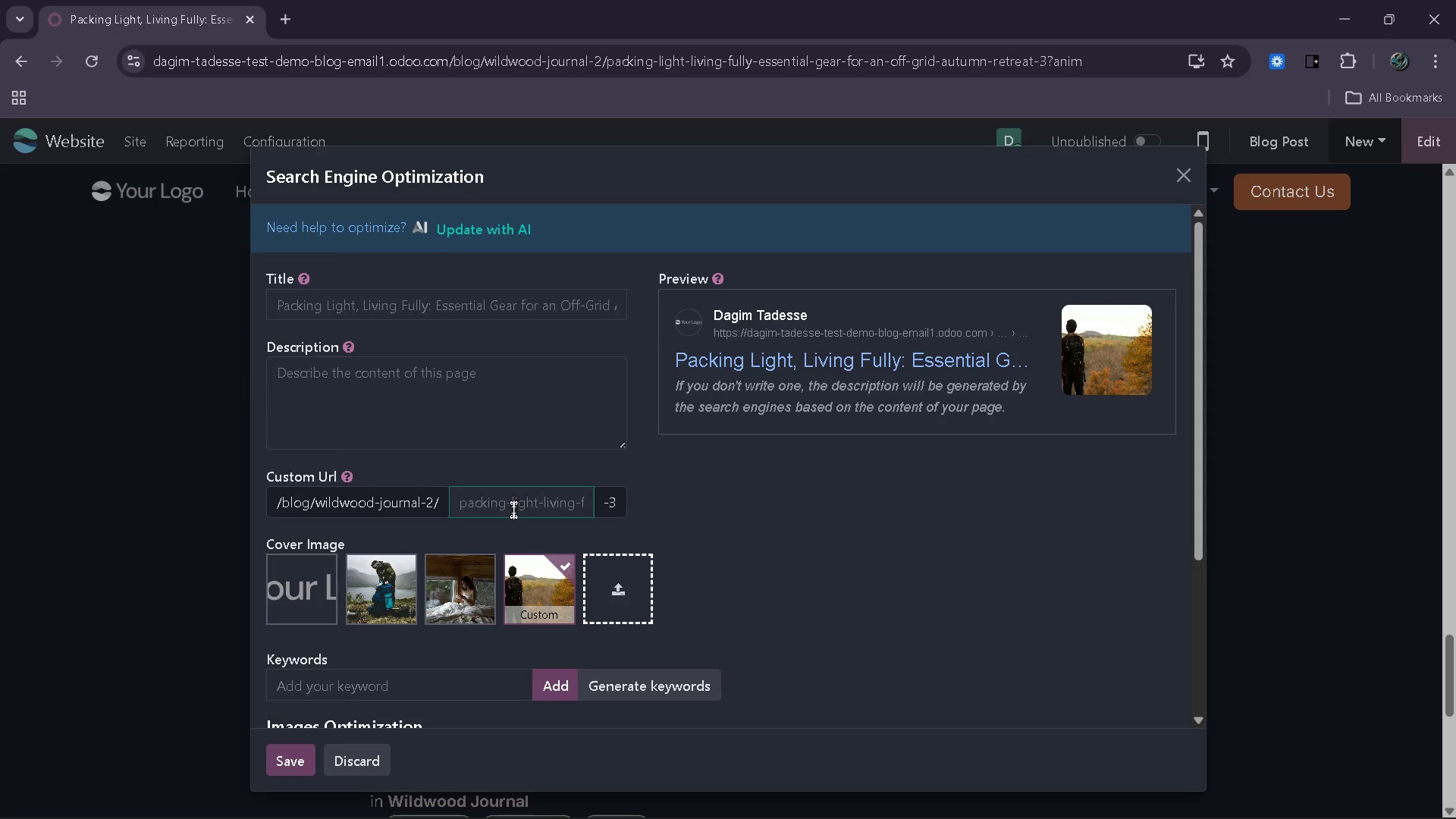 
left_click([1022, 238])
 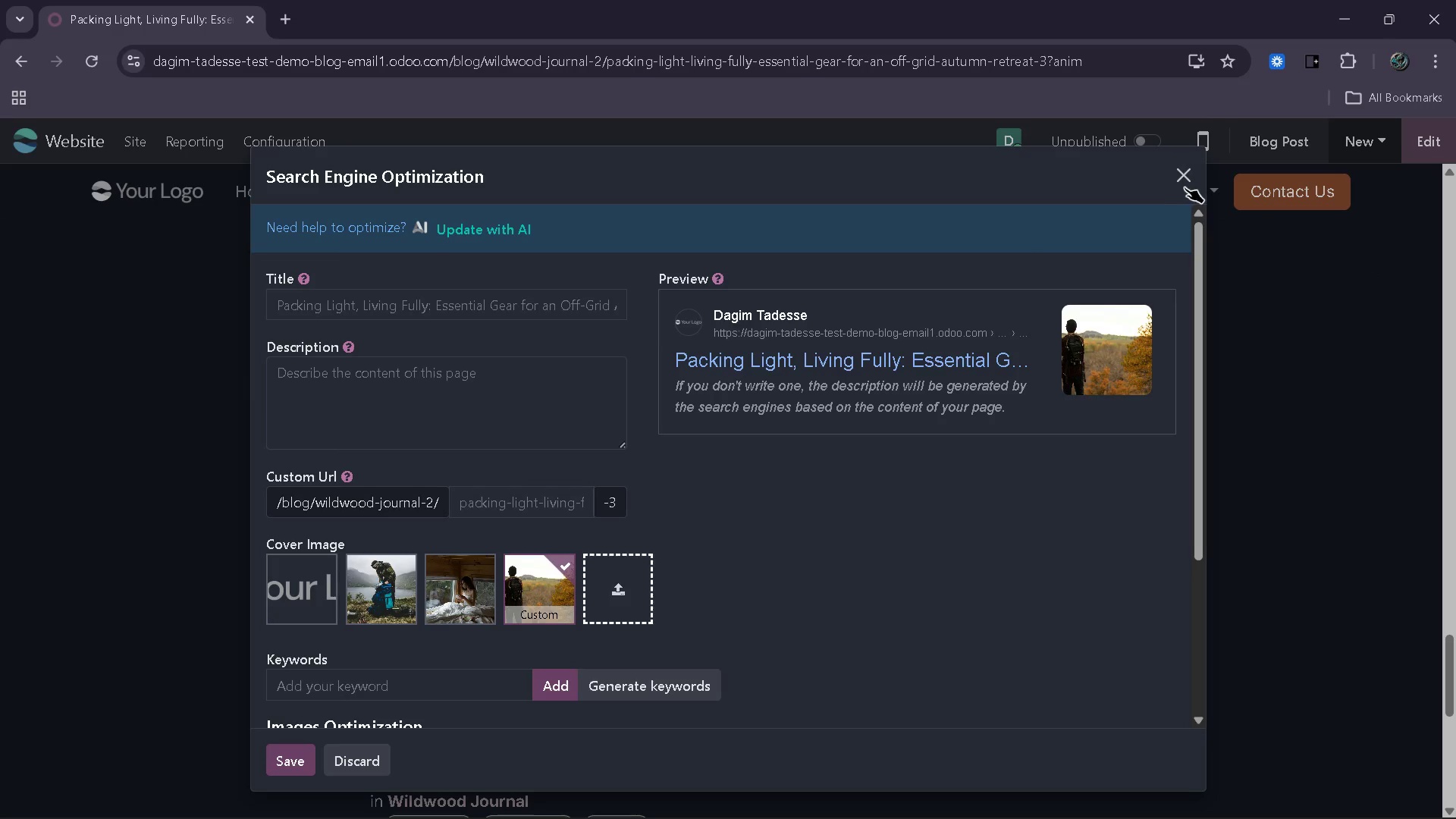 
left_click([1185, 187])
 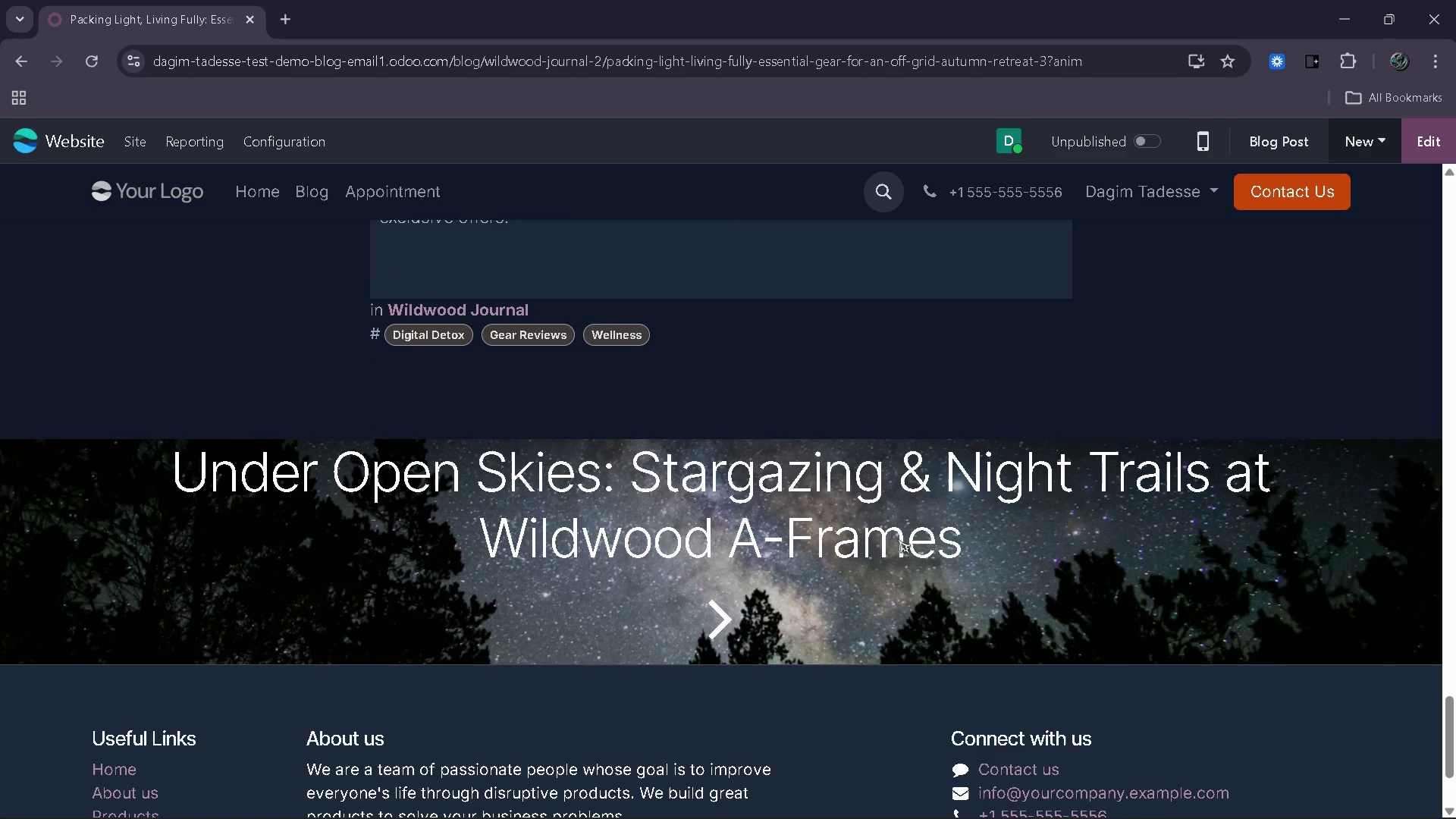 
left_click([695, 602])
 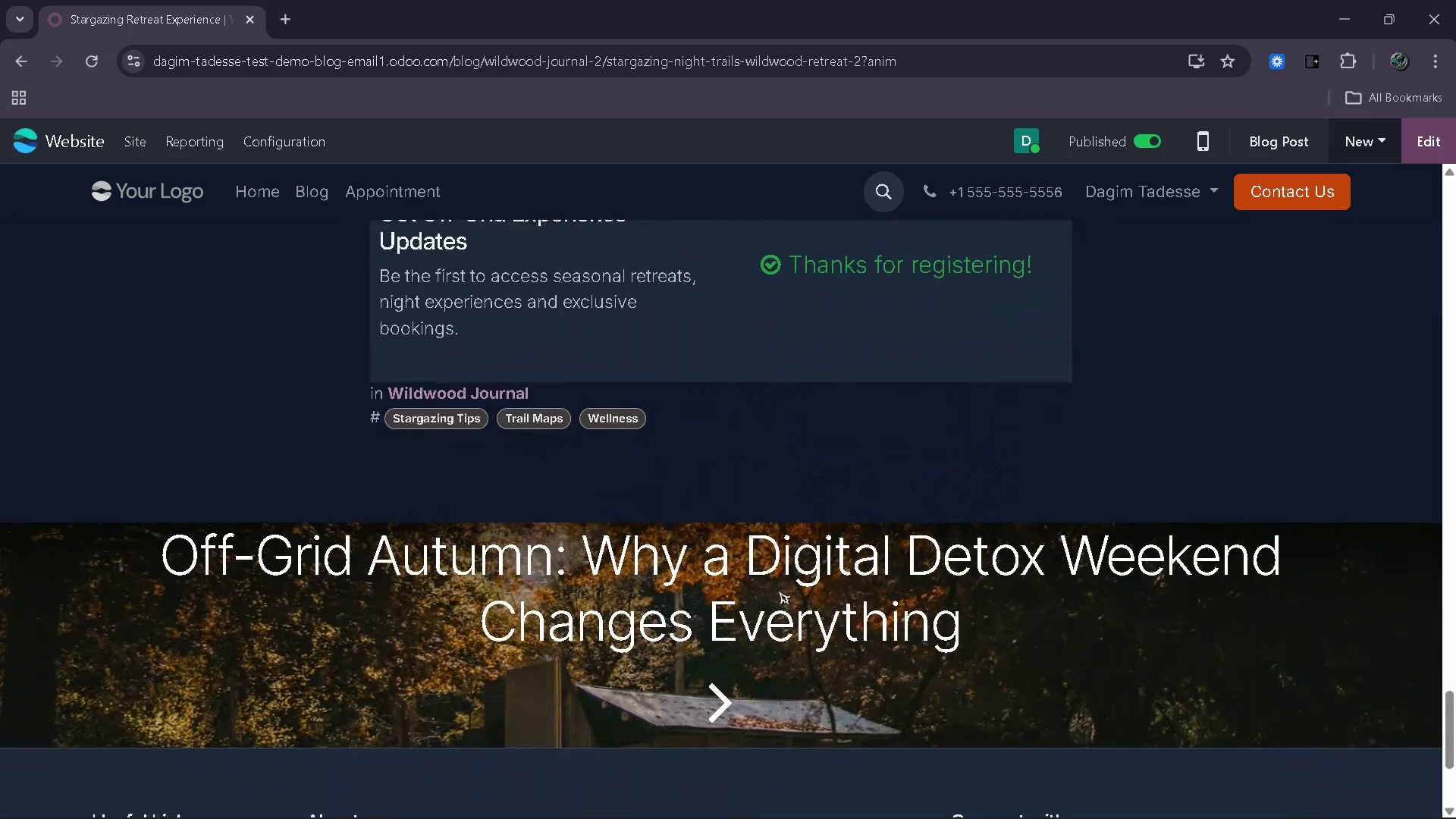 
wait(5.89)
 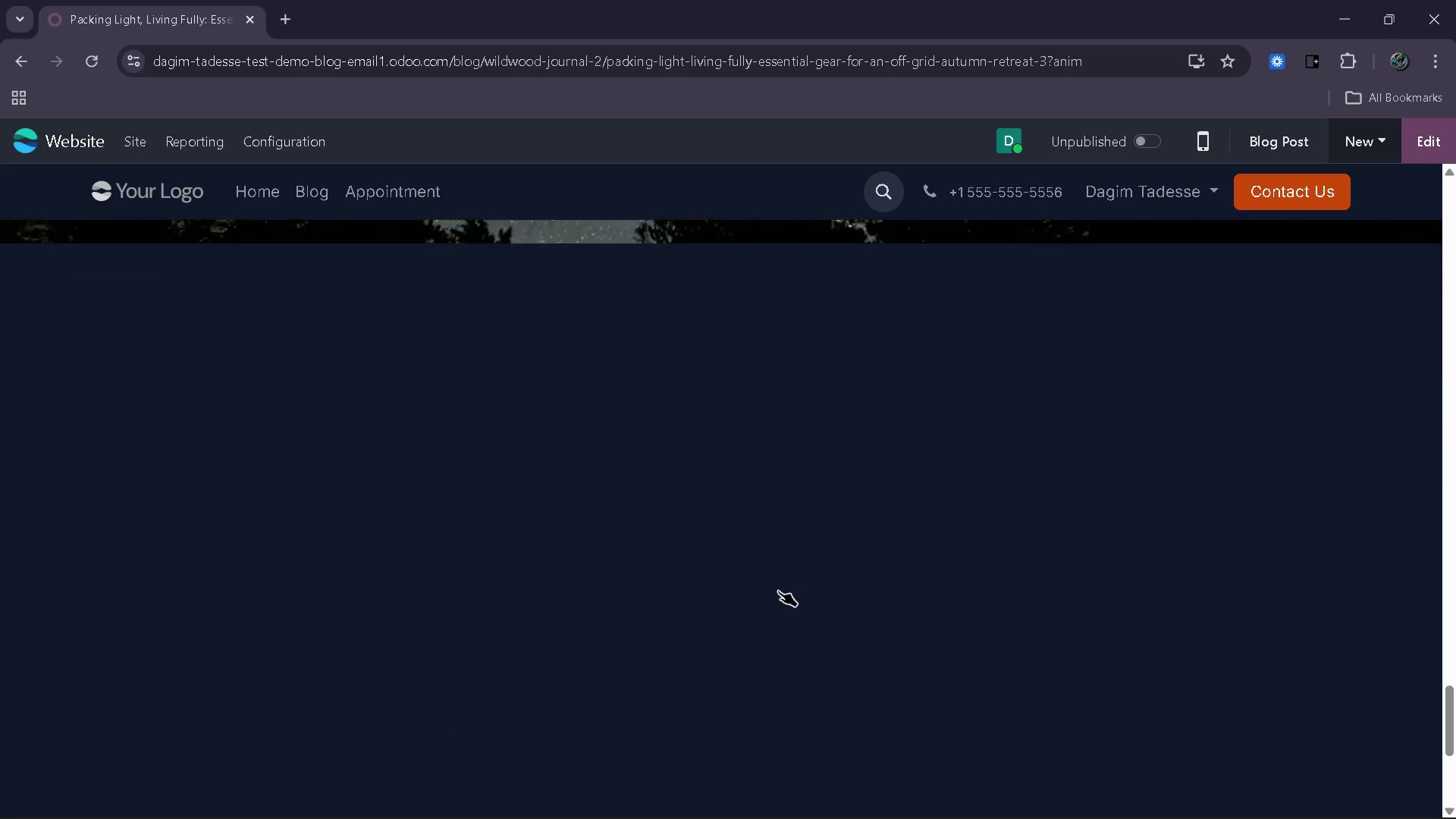 
left_click([1430, 136])
 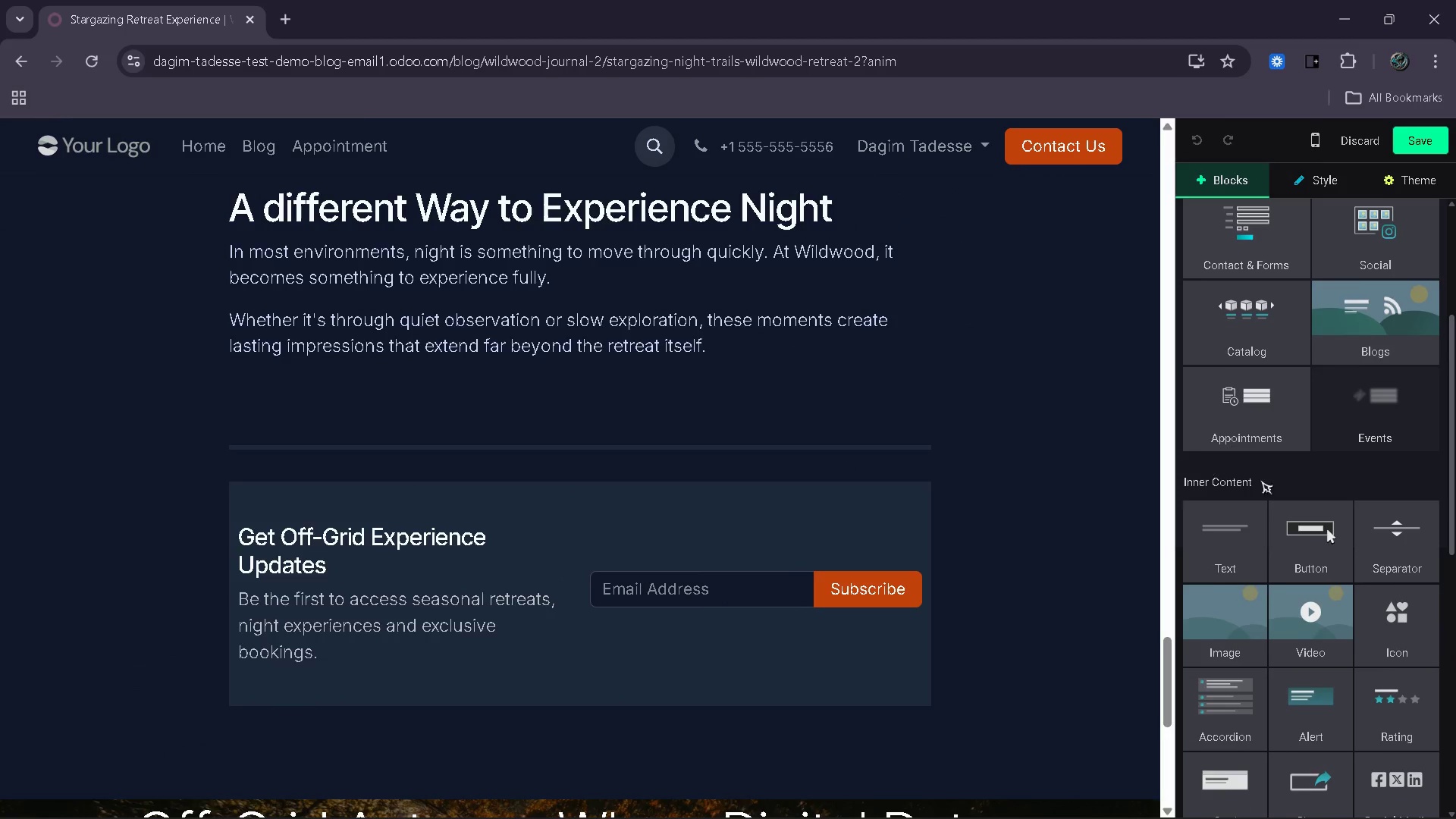 
left_click_drag(start_coordinate=[1310, 533], to_coordinate=[368, 447])
 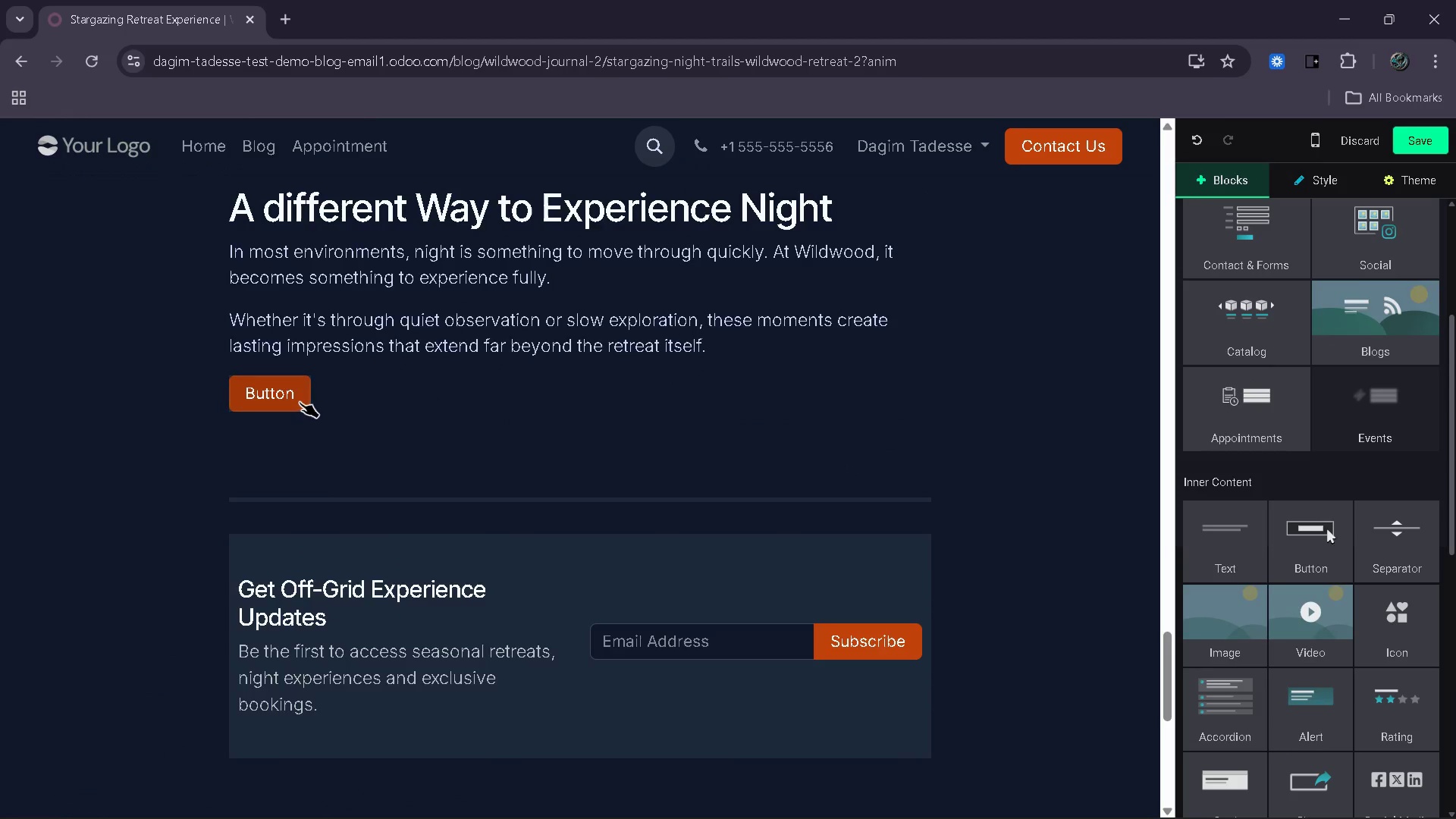 
left_click([300, 402])
 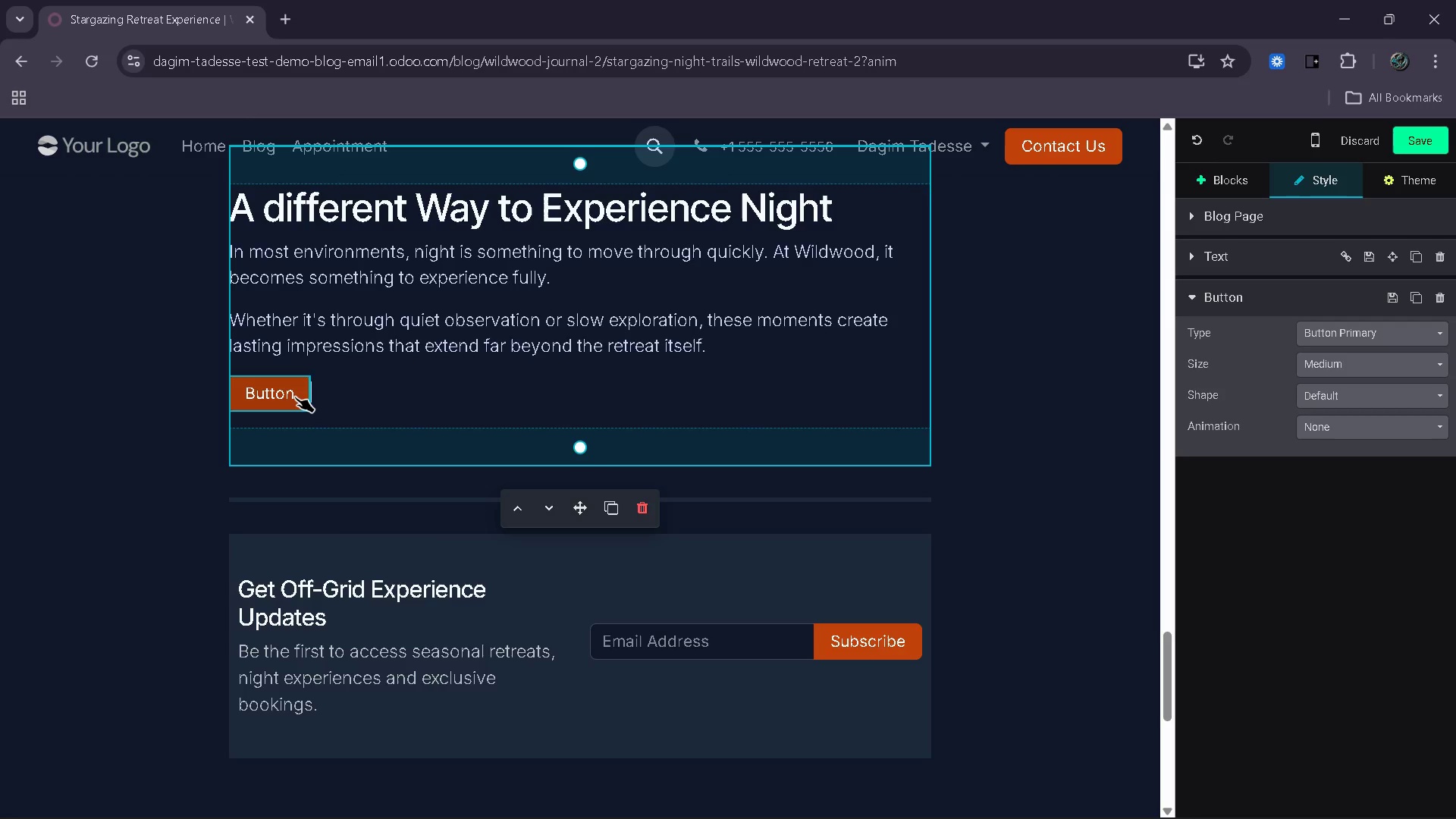 
left_click([295, 397])
 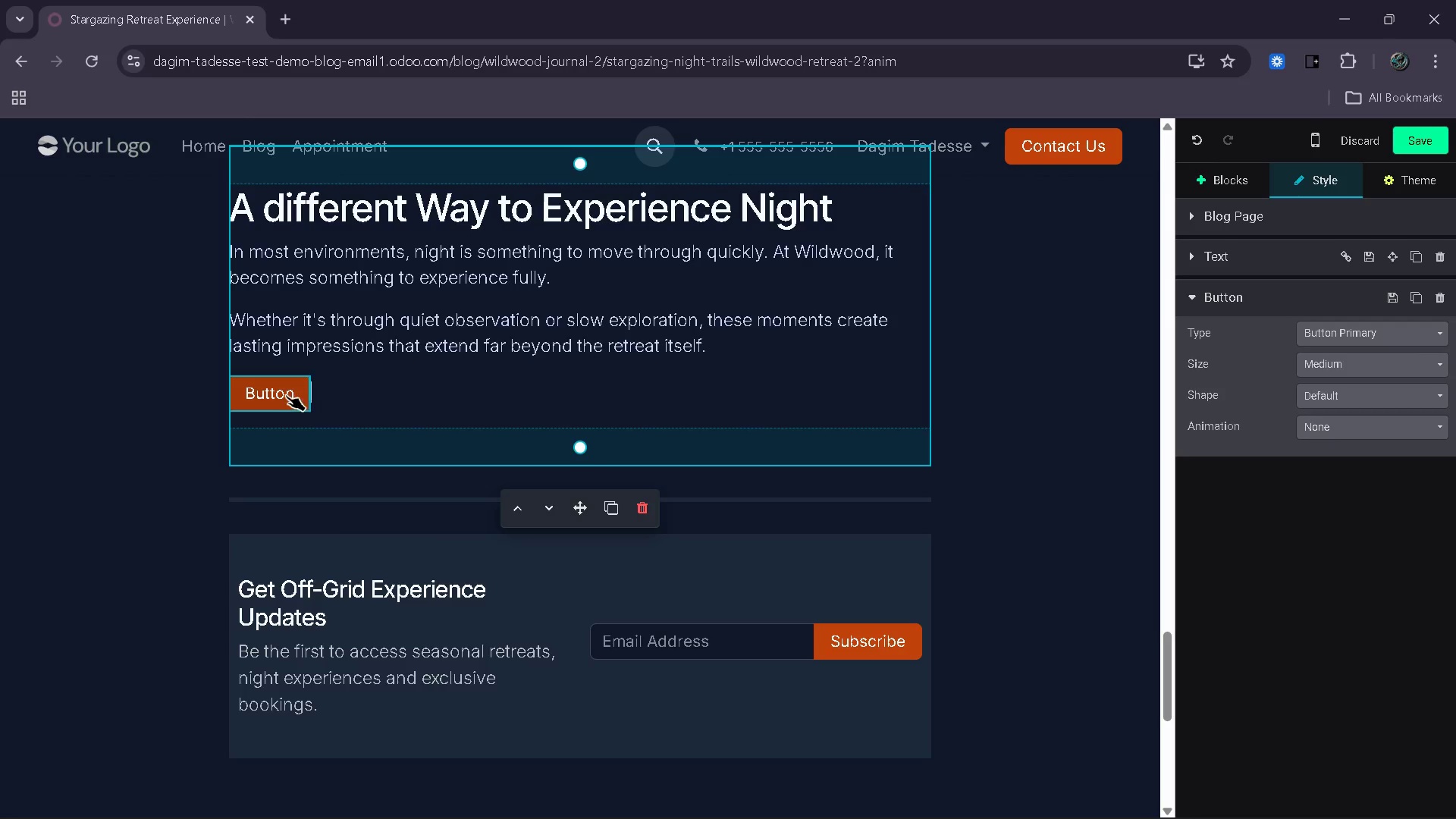 
left_click([284, 395])
 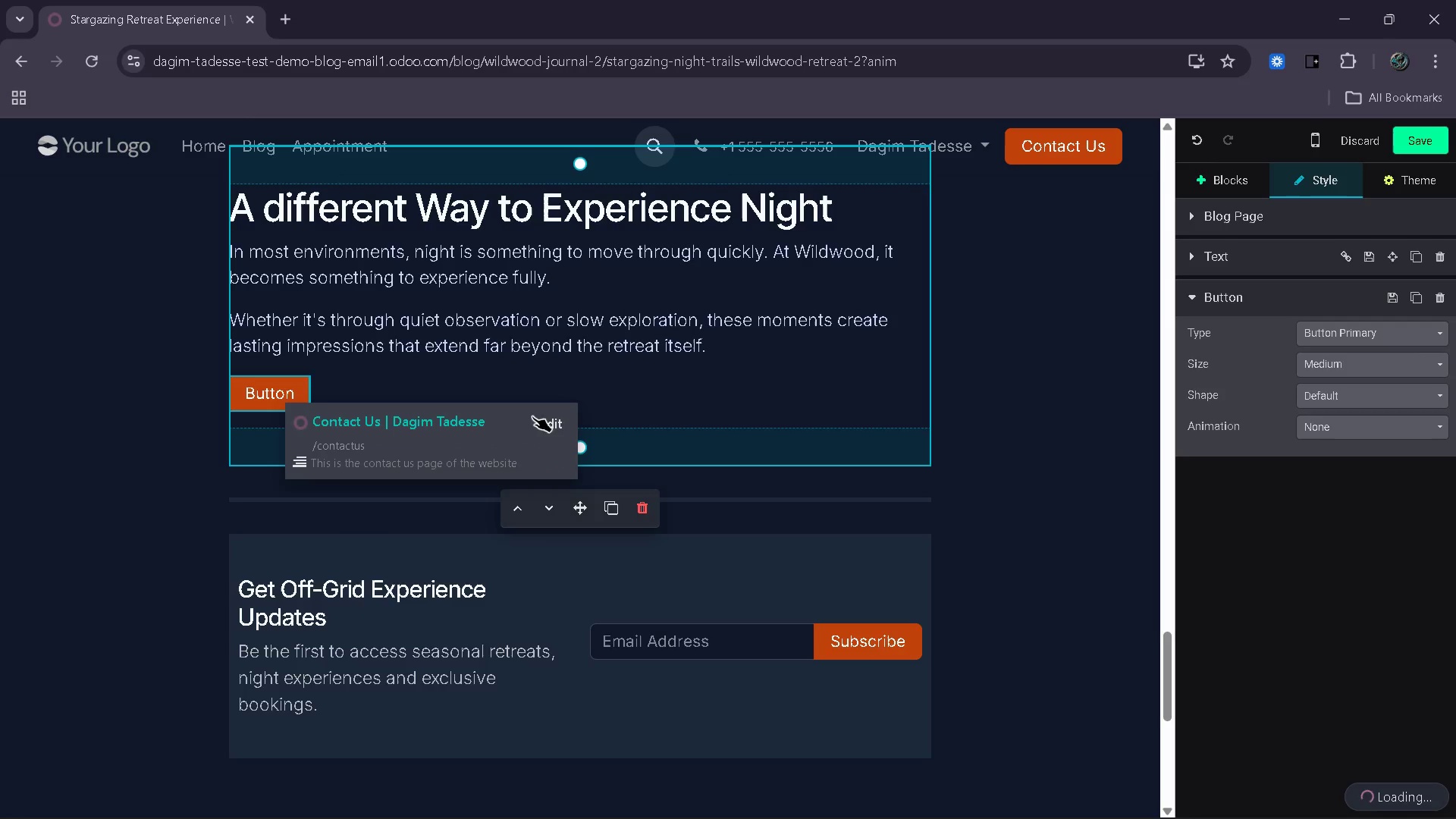 
left_click([565, 422])
 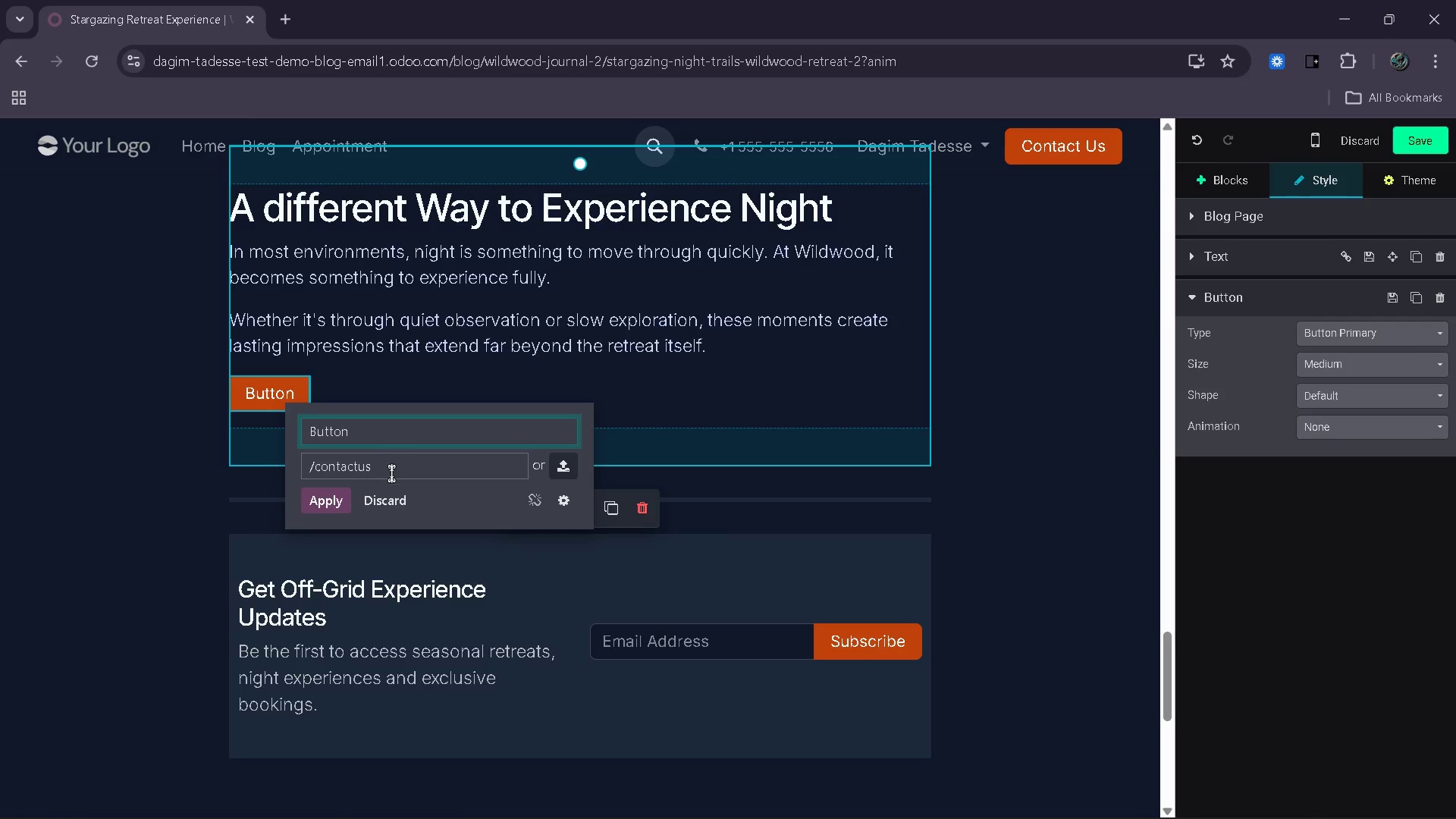 
left_click_drag(start_coordinate=[391, 473], to_coordinate=[284, 482])
 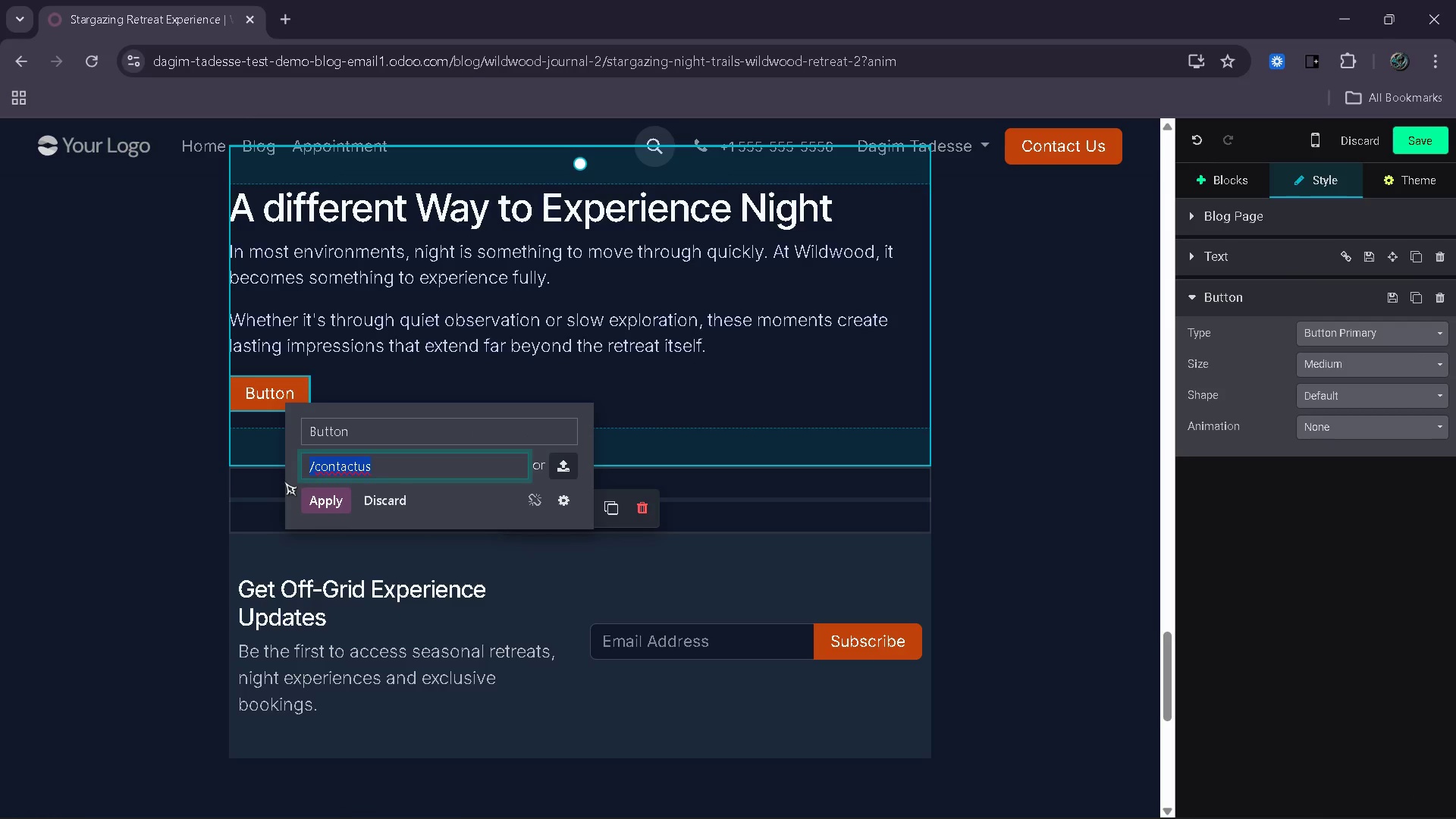 
key(Slash)
 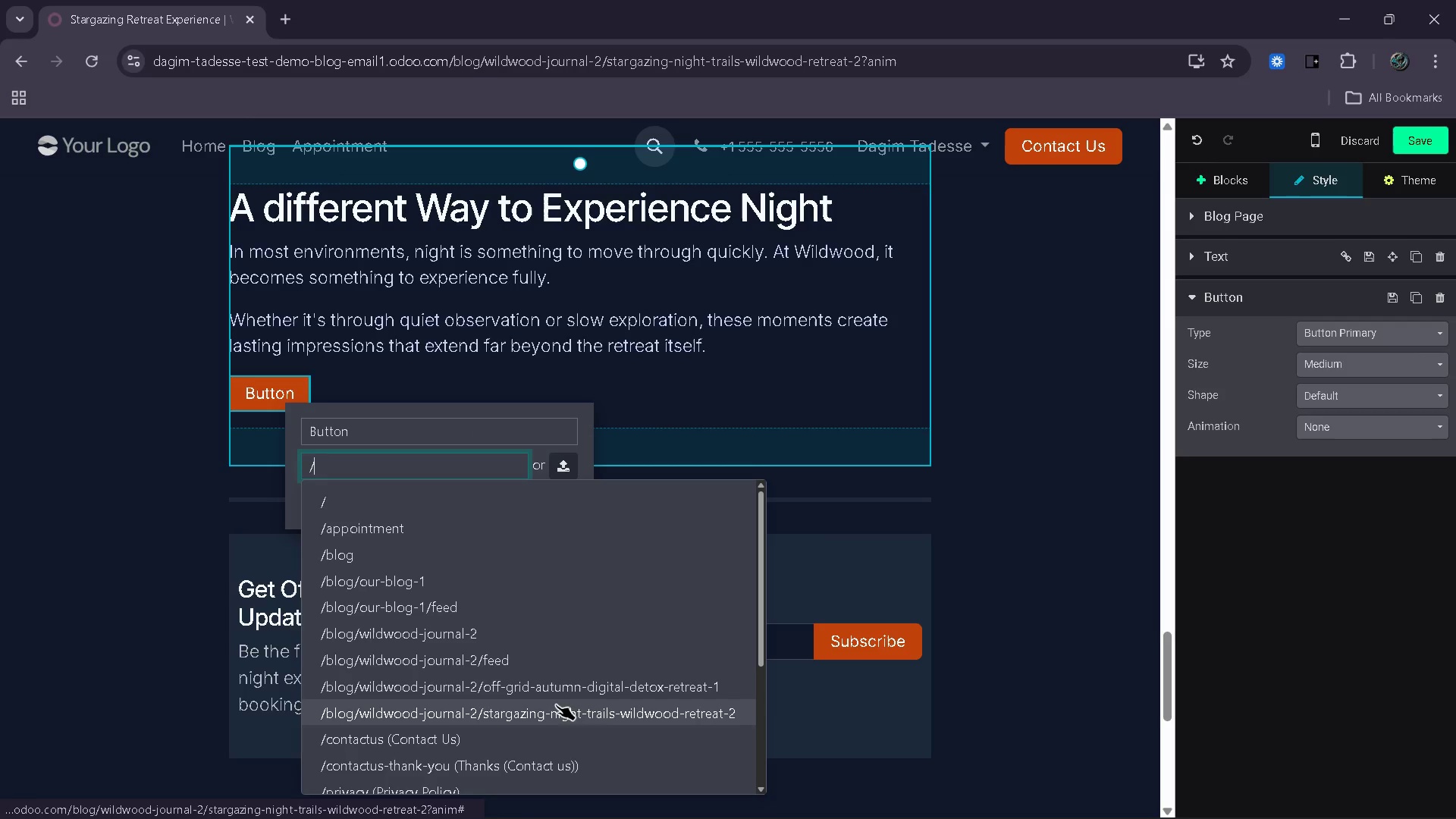 
left_click([590, 691])
 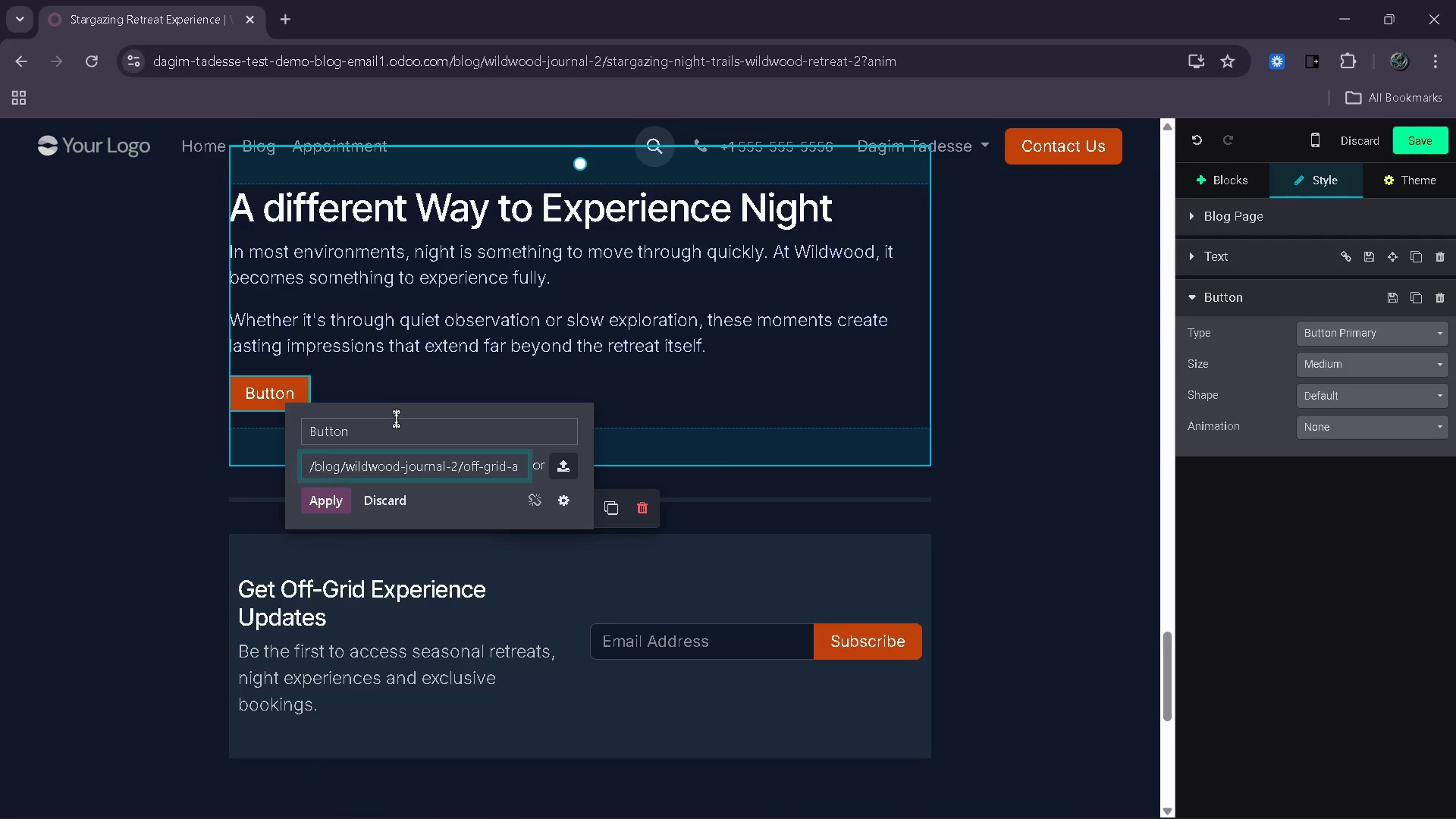 
left_click([396, 424])
 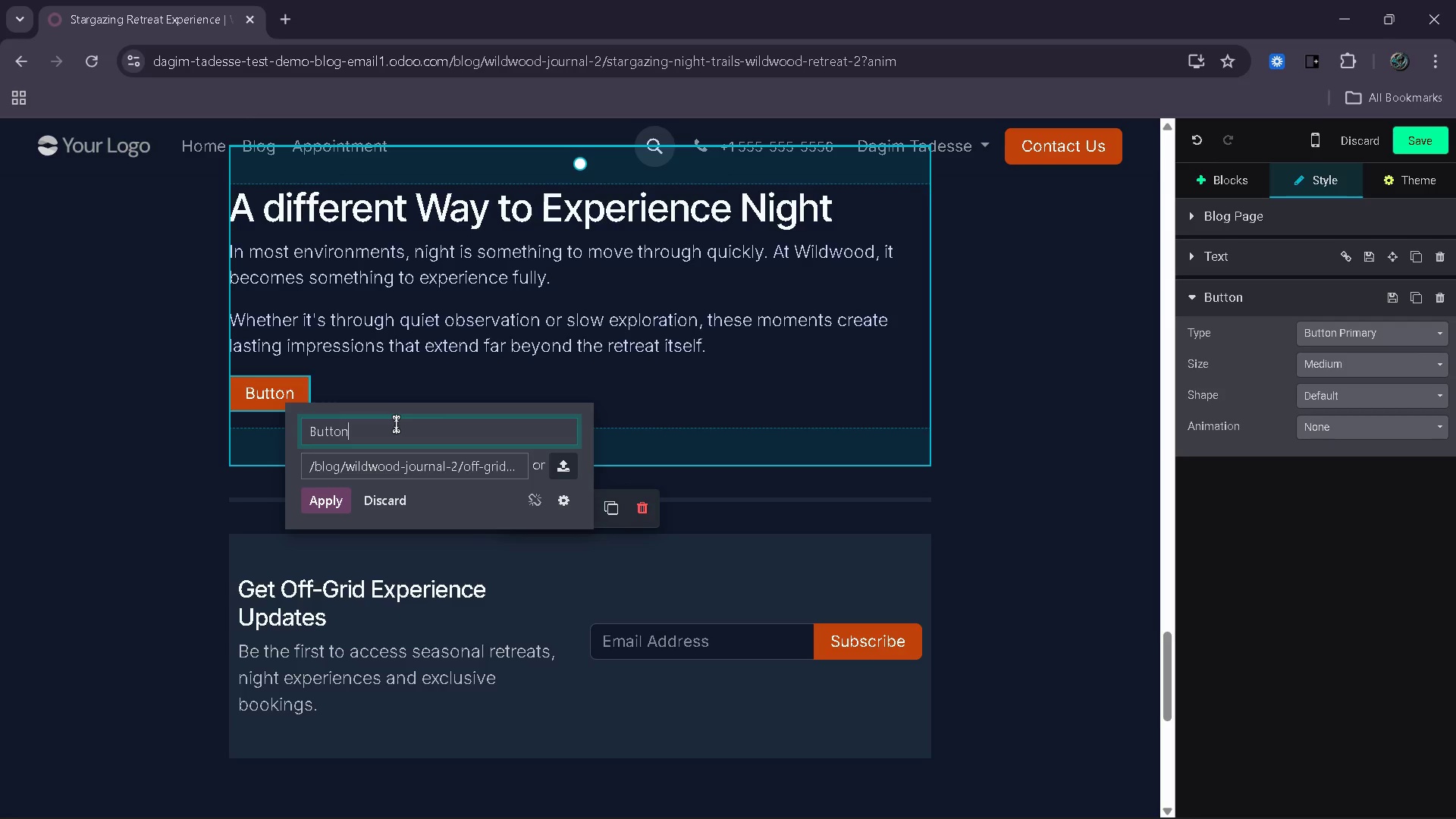 
wait(11.45)
 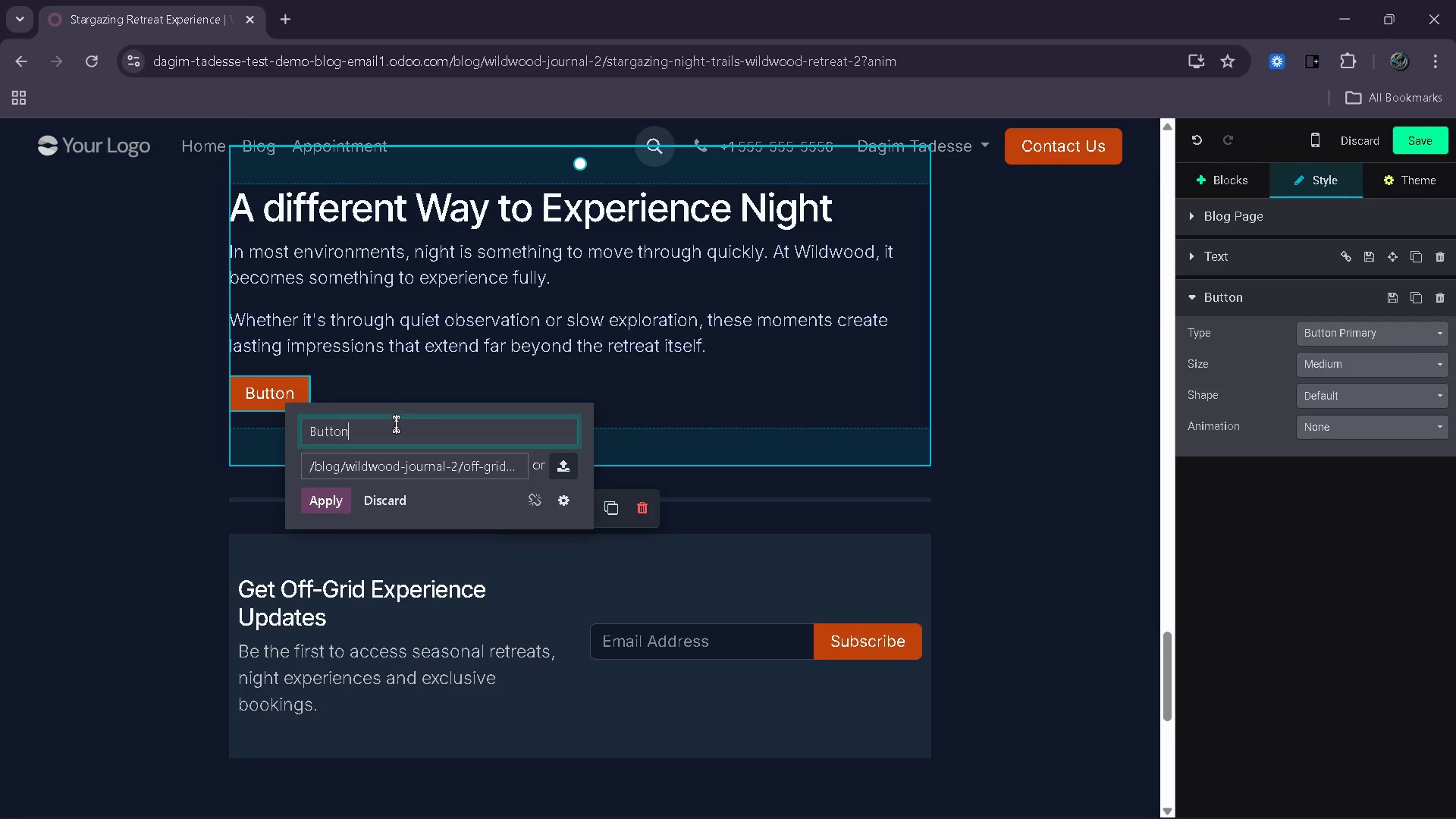 
key(Backspace)
key(Backspace)
key(Backspace)
key(Backspace)
key(Backspace)
key(Backspace)
type(Start Your Digital Detoc)
key(Backspace)
type(x)
 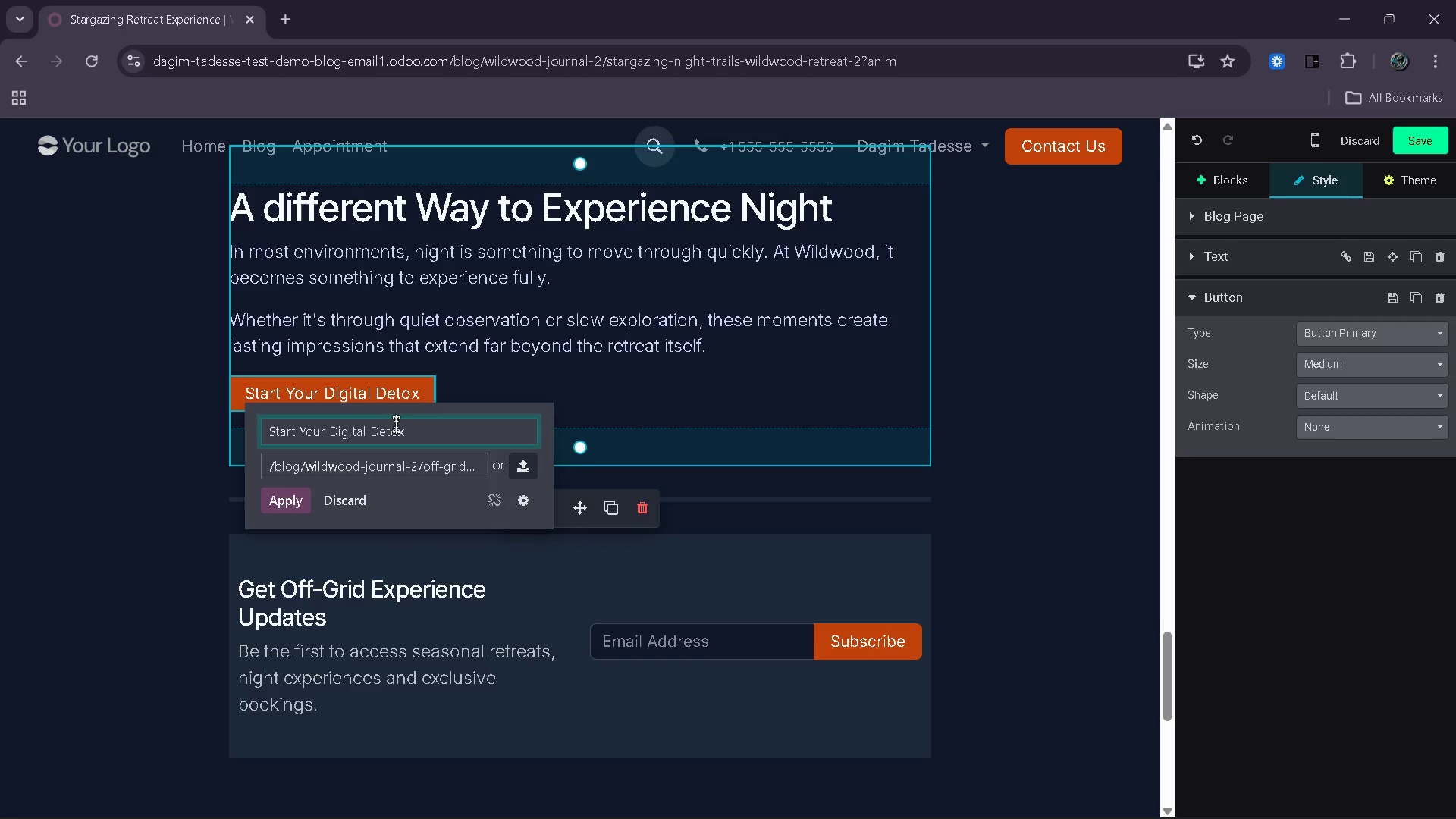 
type( Jourm)
key(Backspace)
type(ney)
 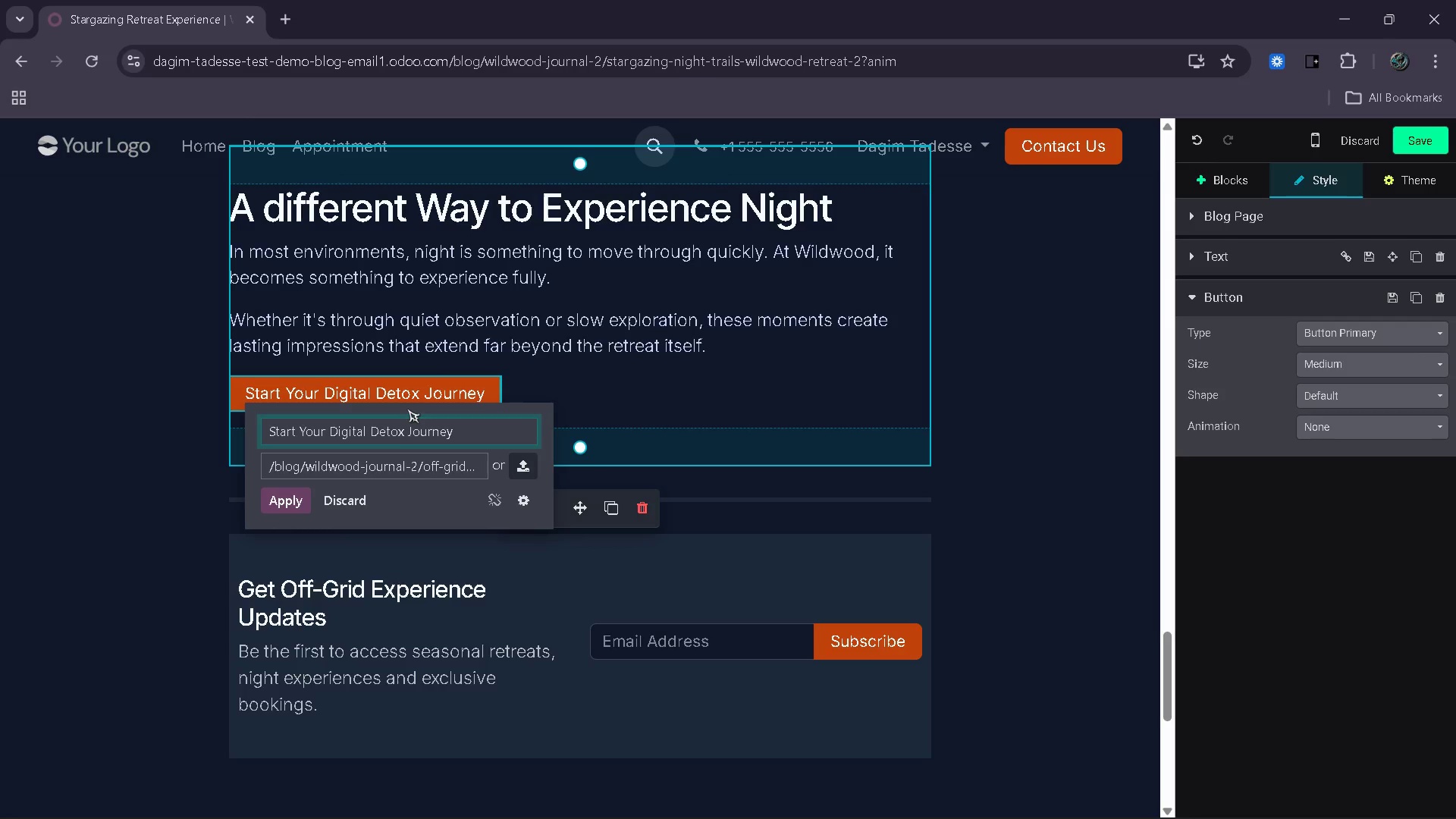 
wait(6.94)
 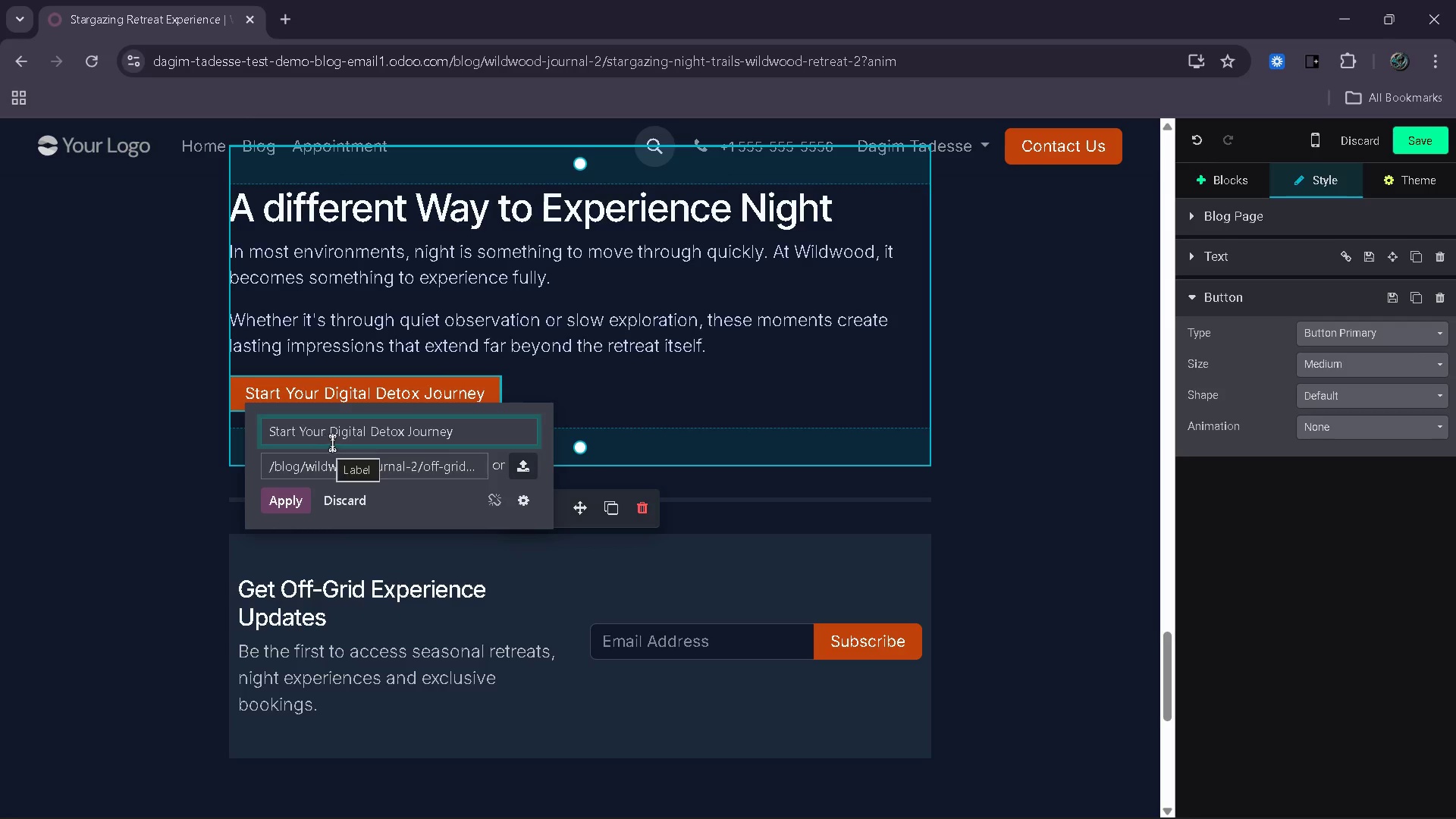 
left_click([282, 499])
 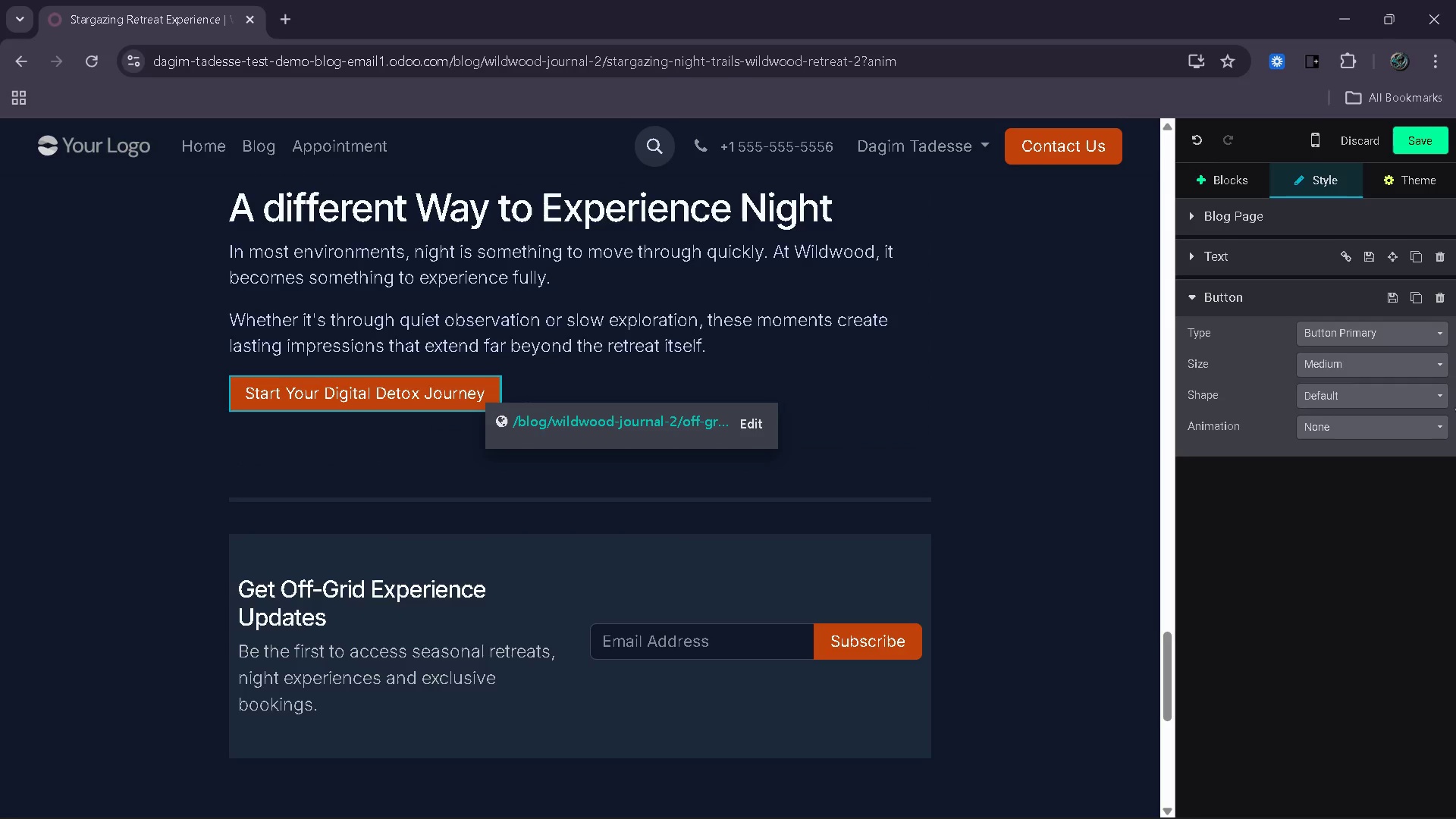 
left_click([1420, 397])
 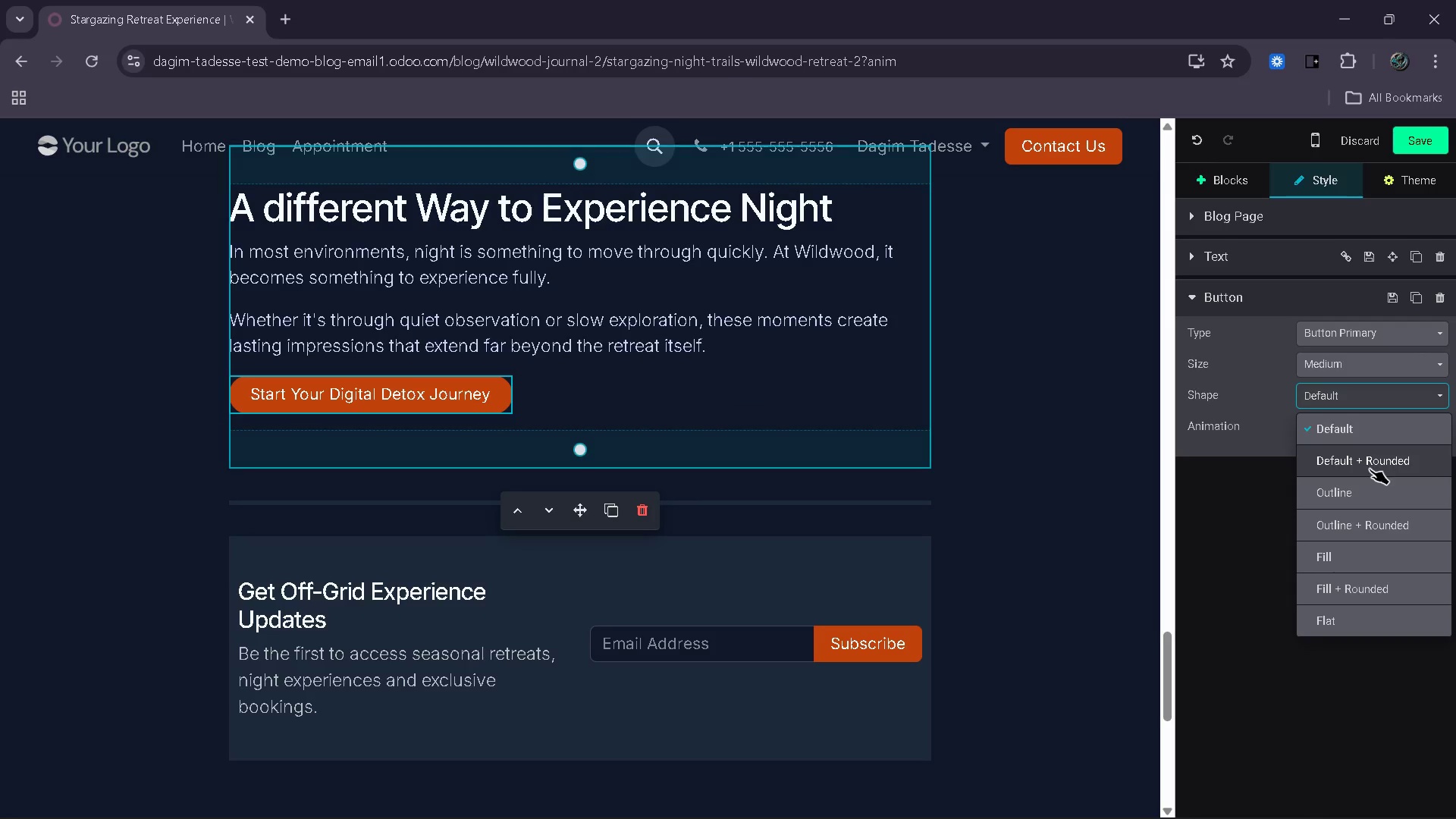 
left_click([1370, 469])
 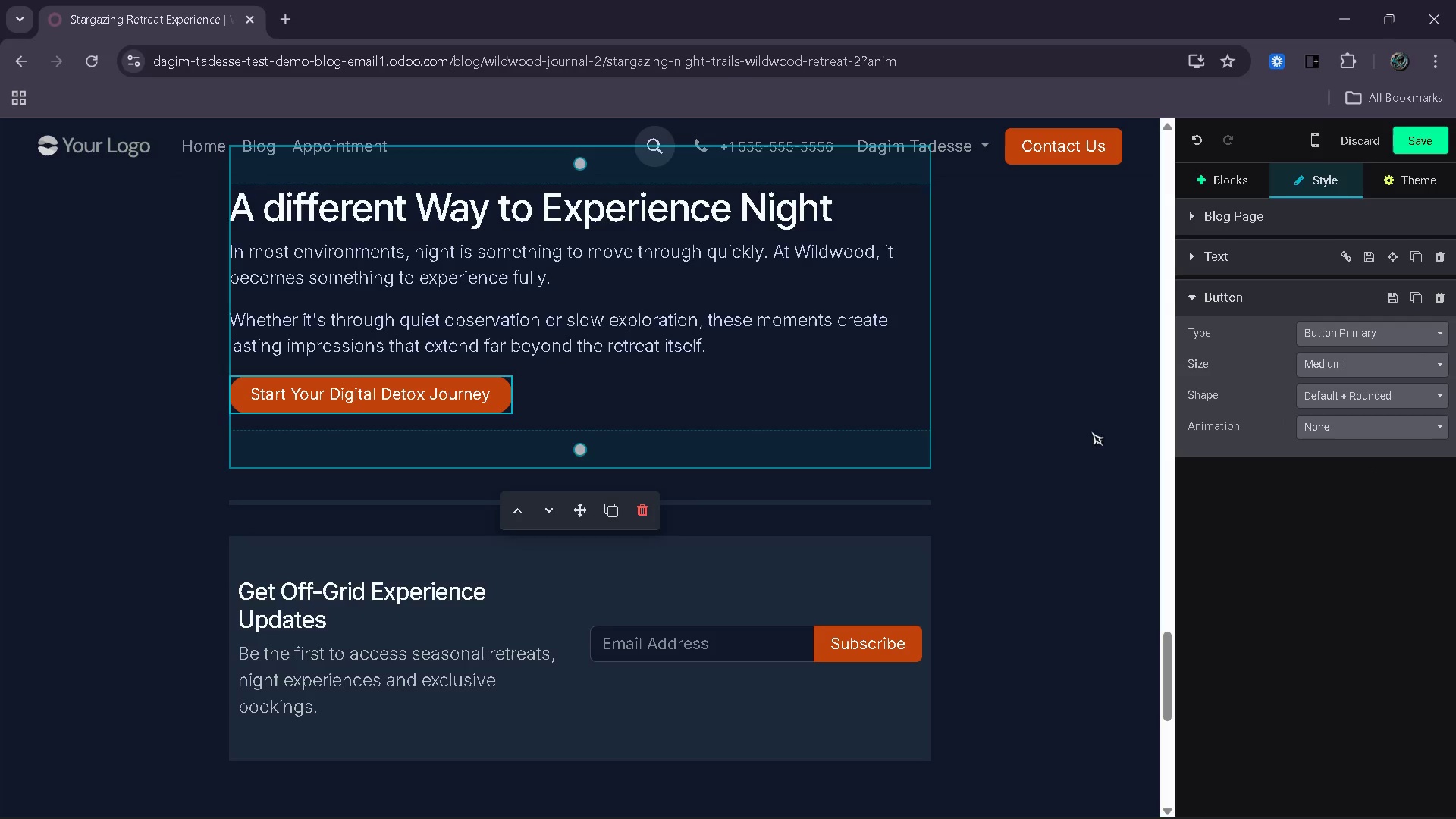 
left_click([1085, 431])
 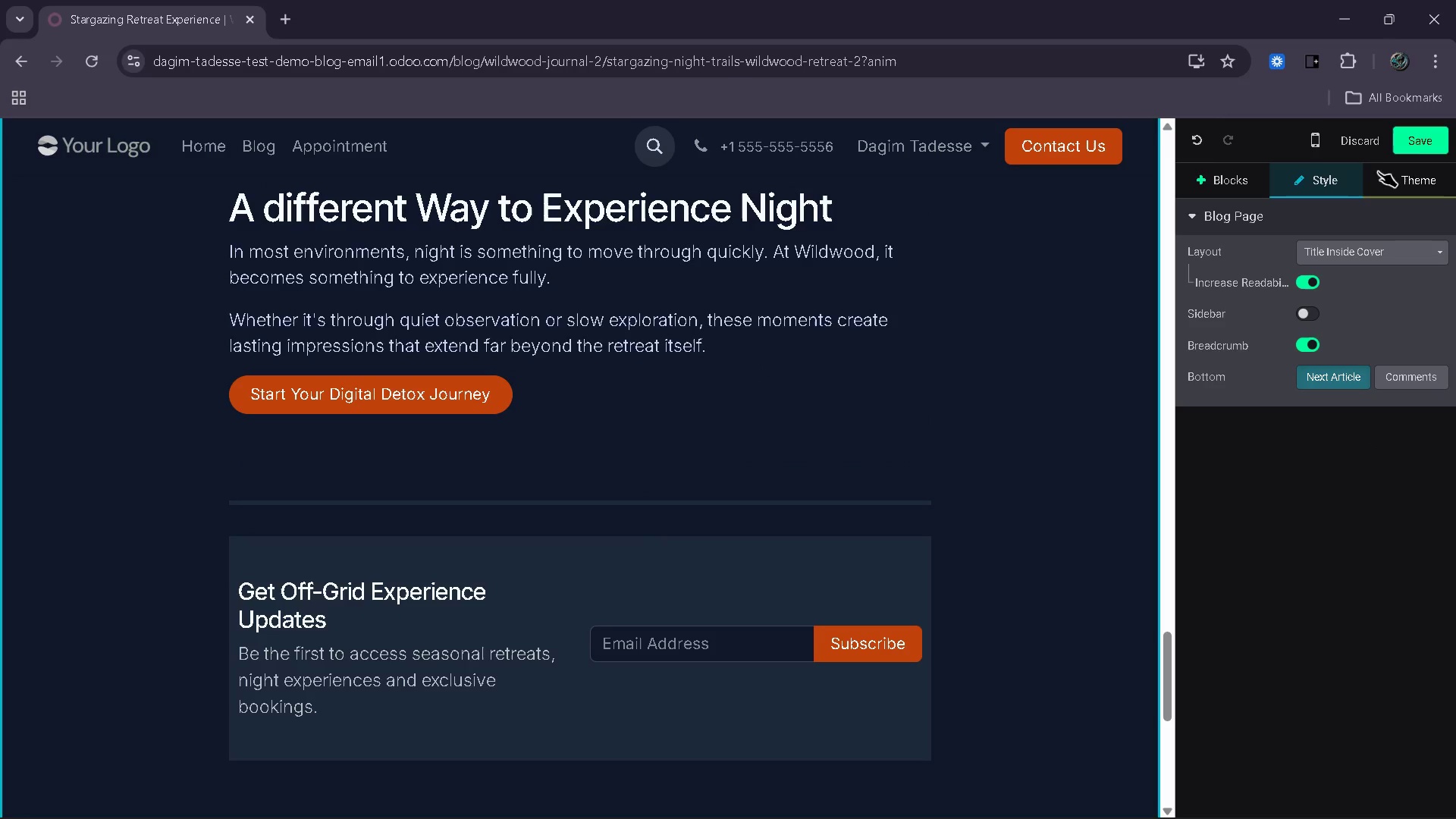 
left_click([1419, 145])
 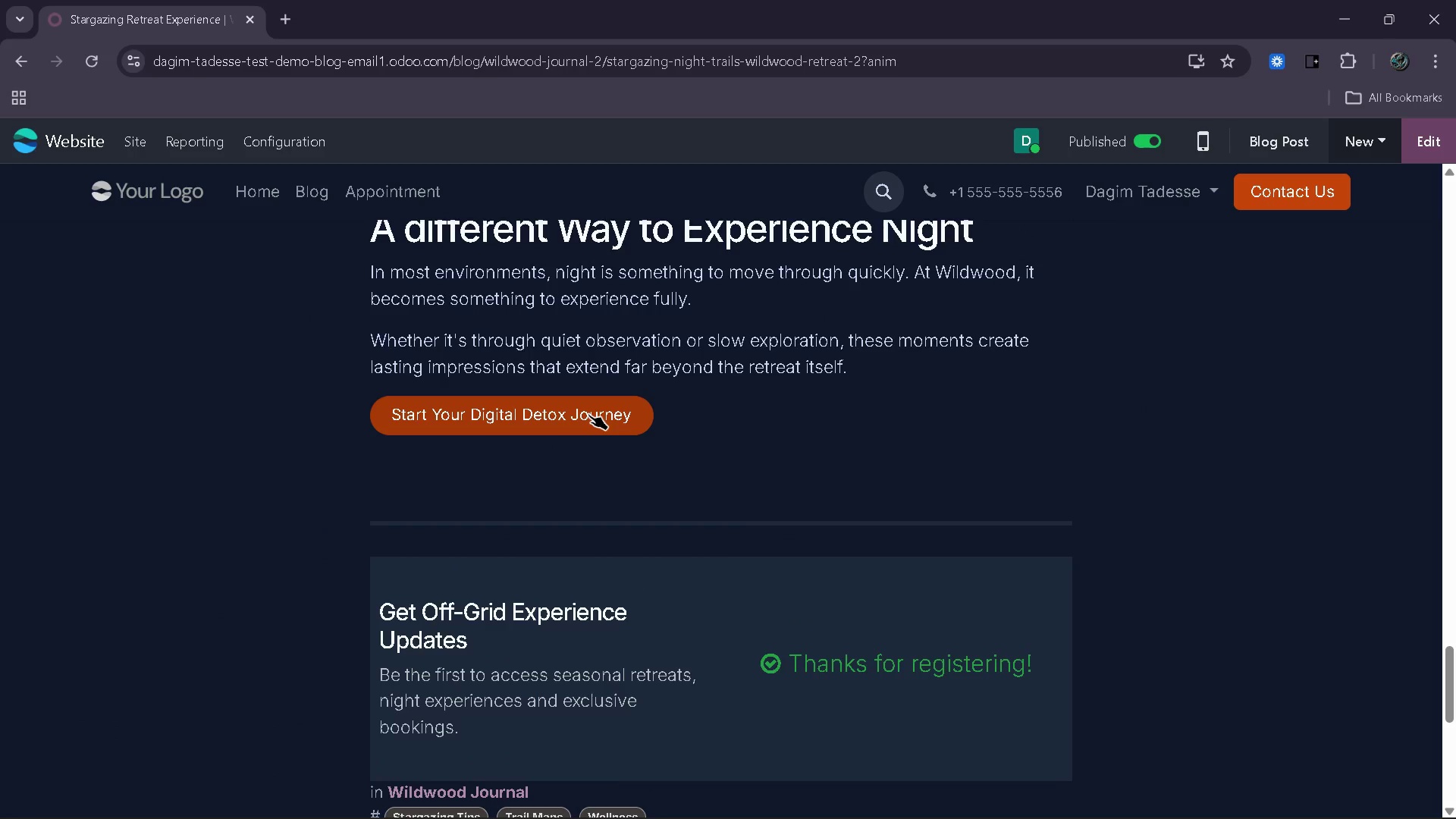 
wait(7.28)
 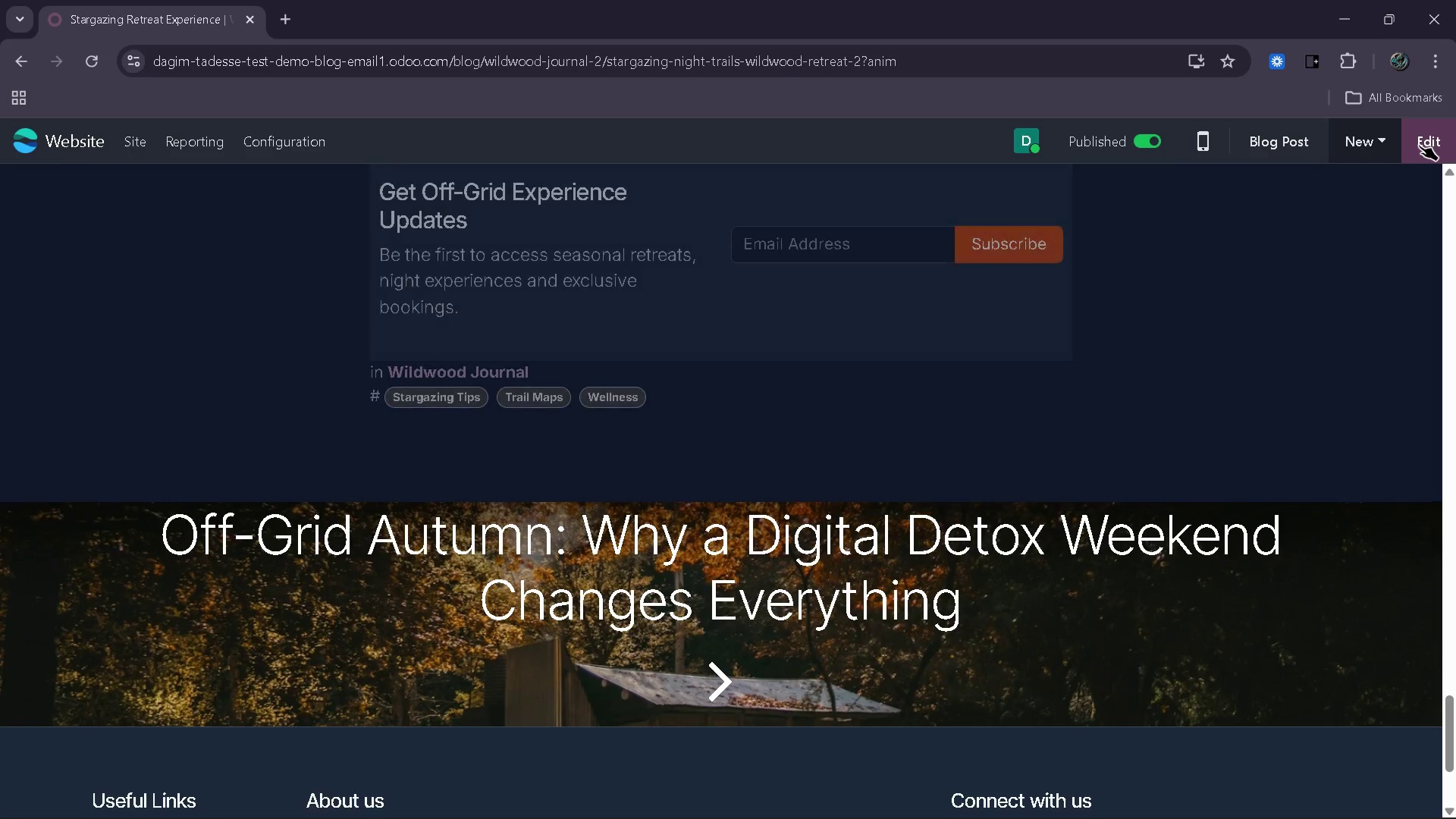 
left_click([614, 417])
 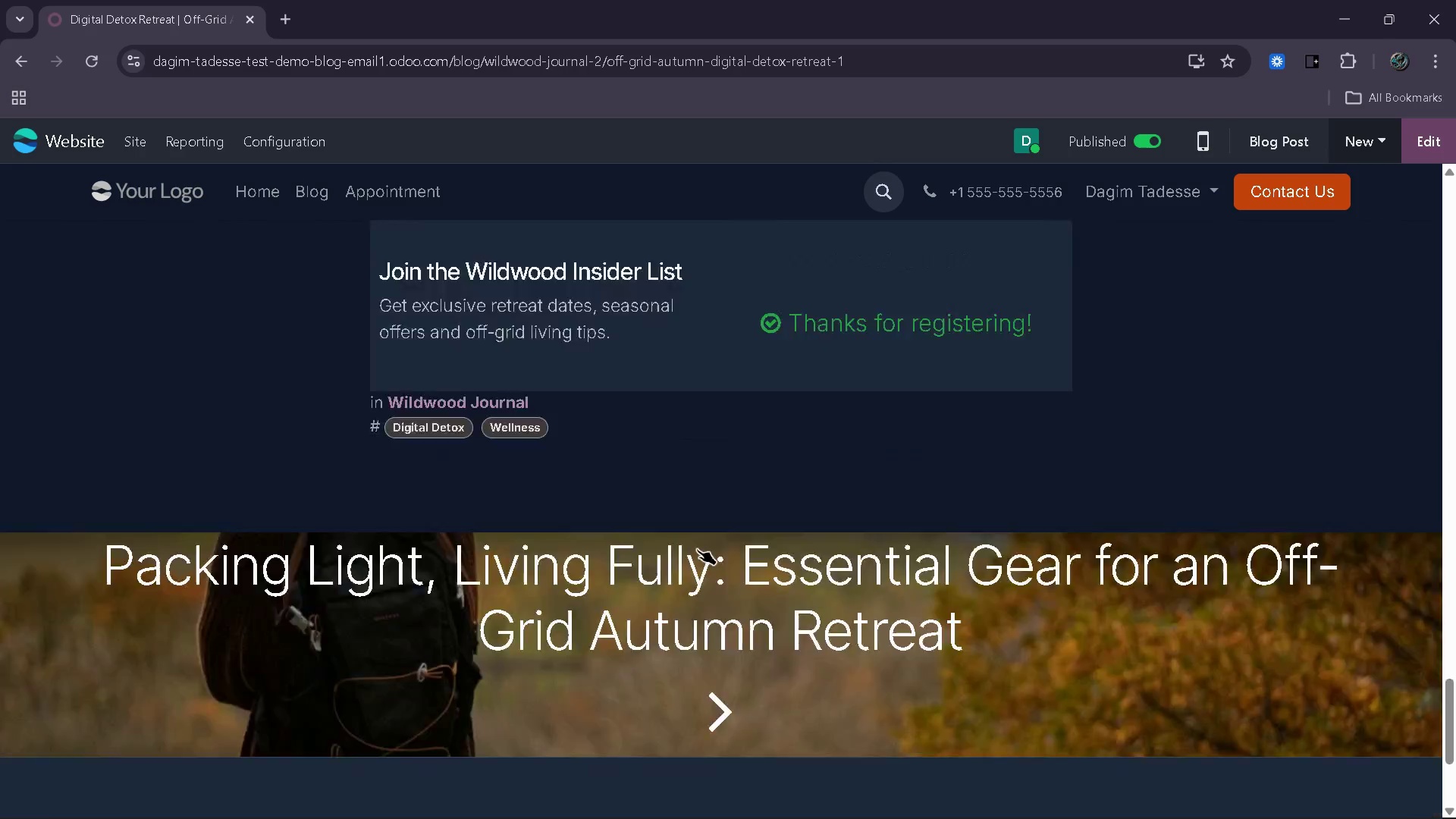 
left_click([748, 416])
 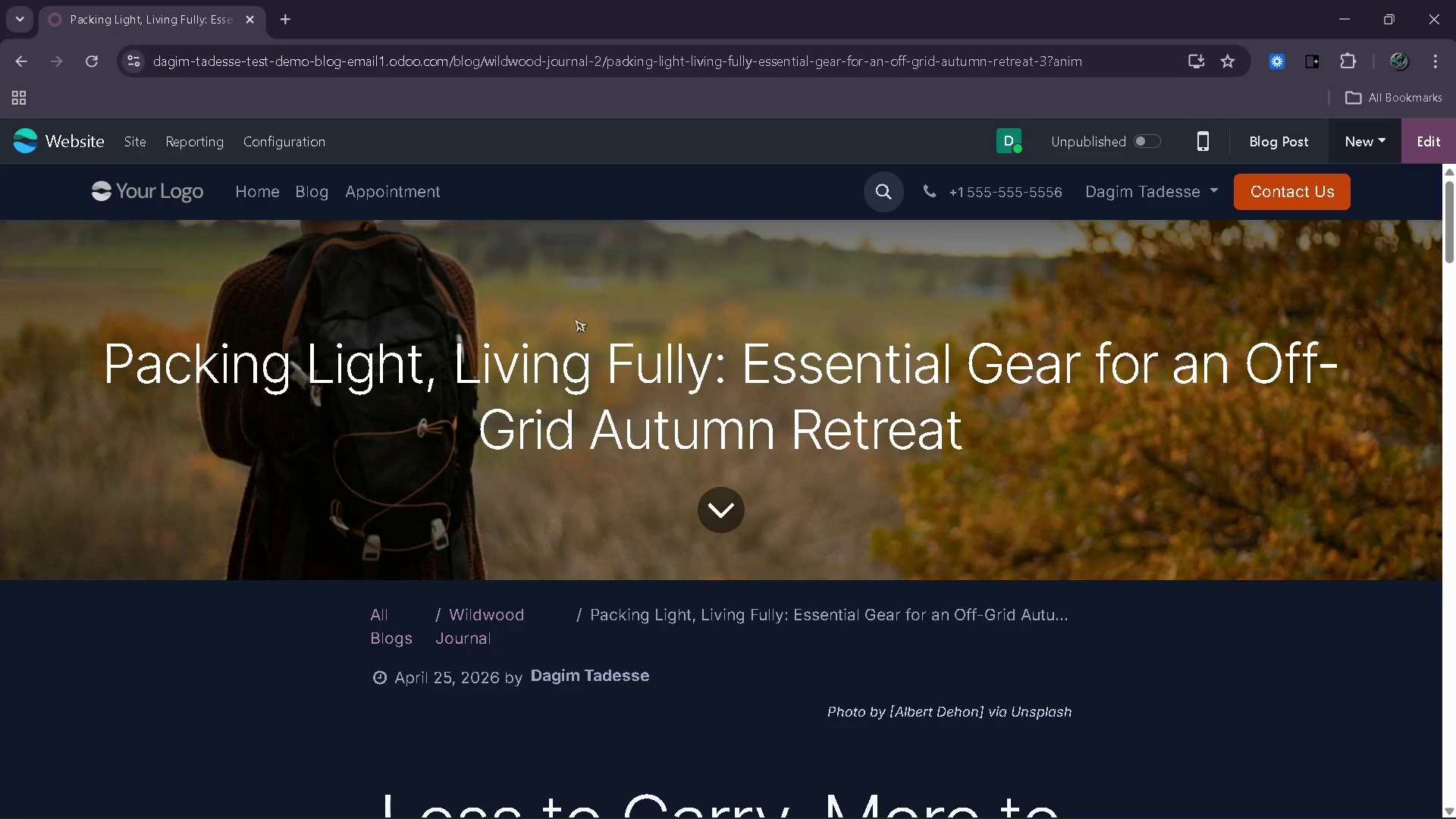 
left_click([143, 133])
 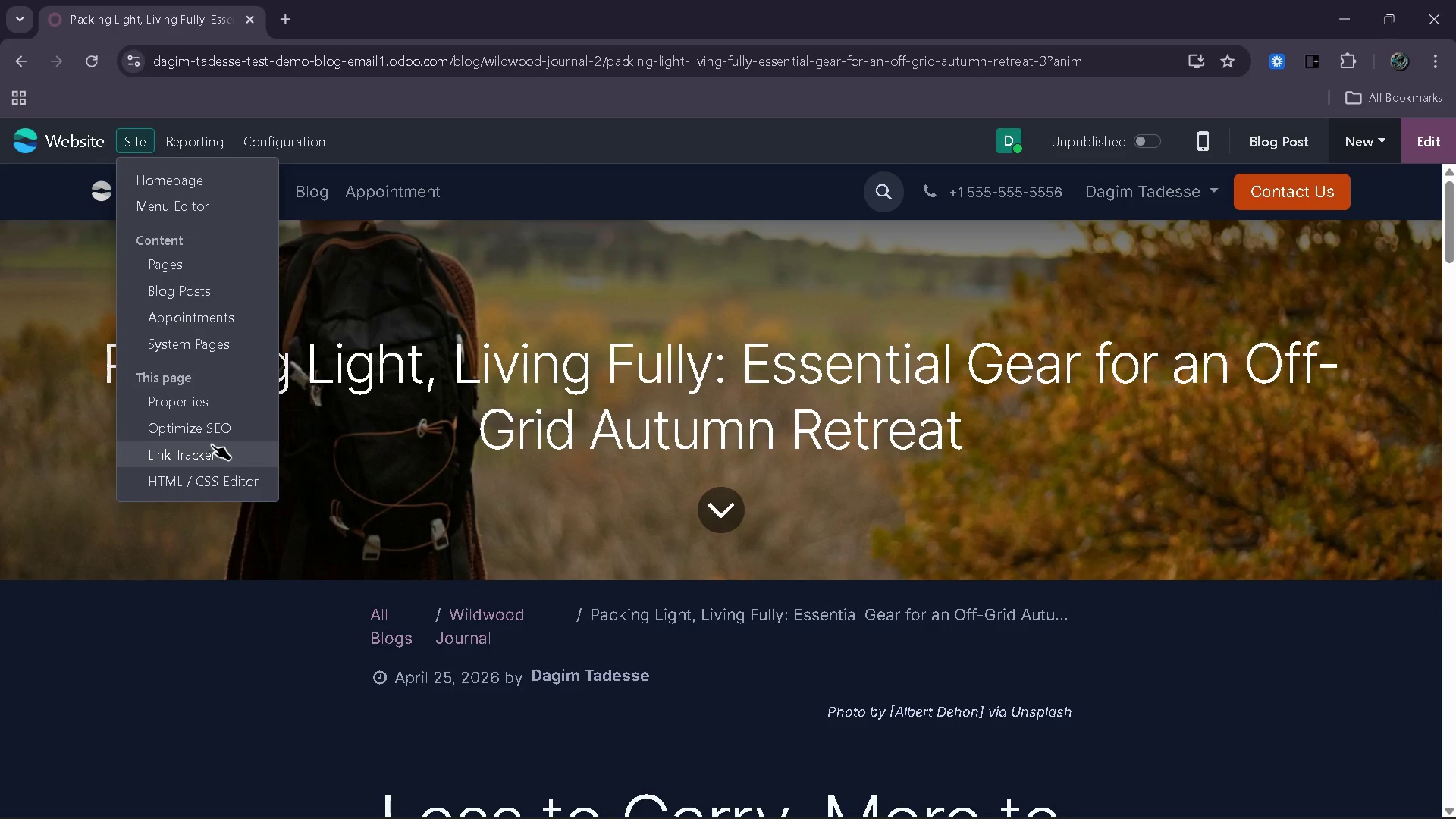 
left_click([222, 436])
 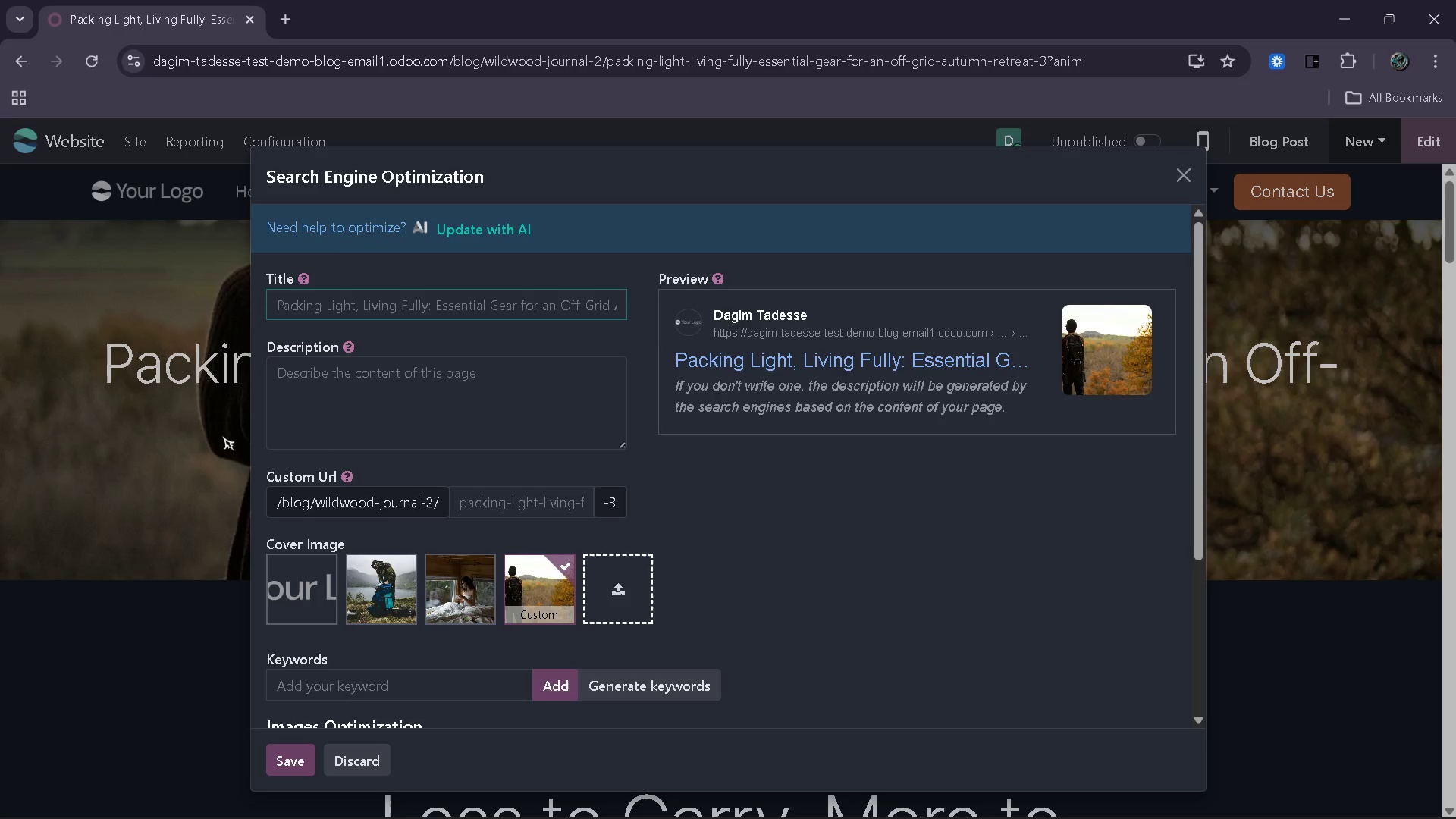 
wait(5.25)
 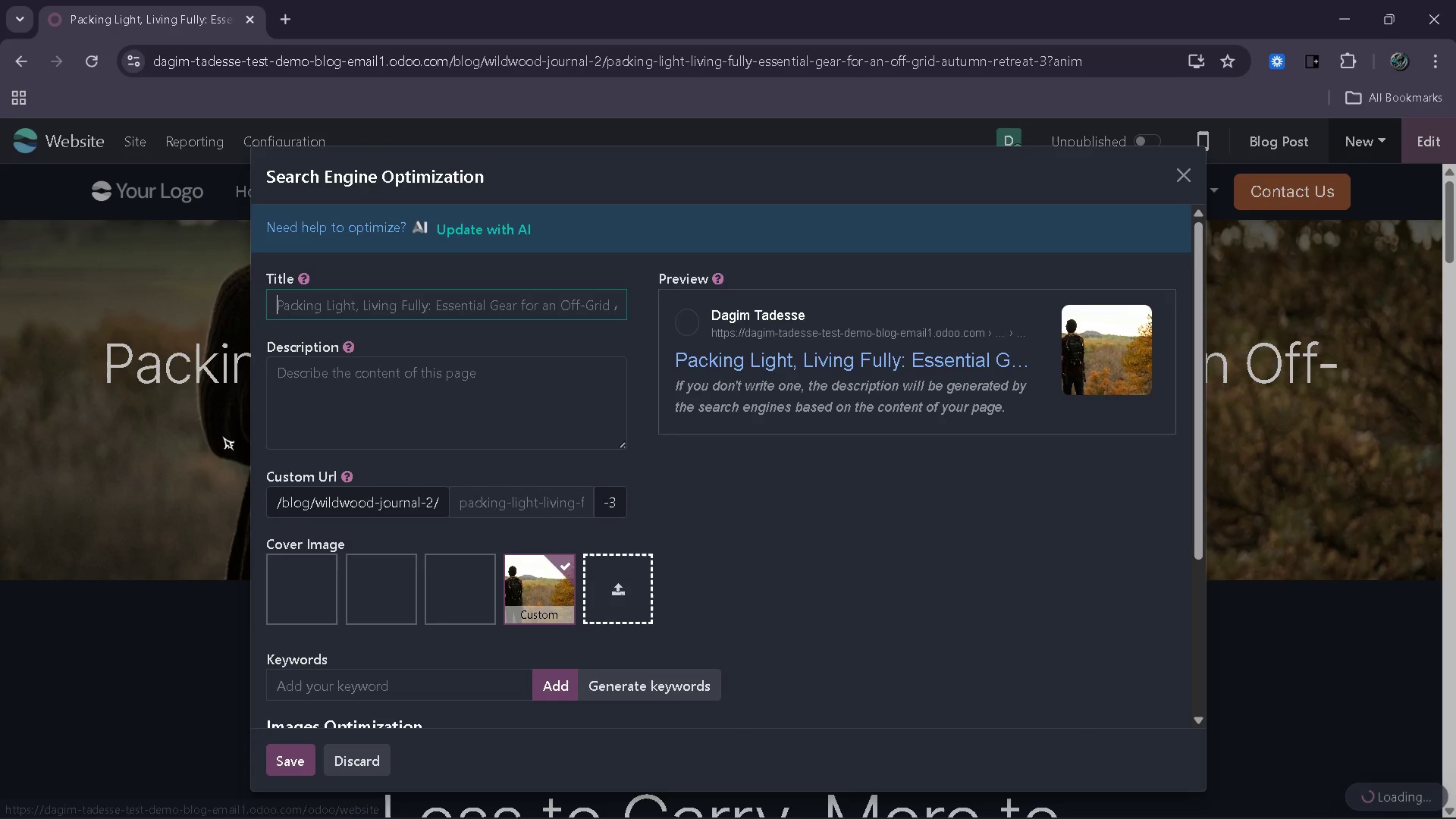 
left_click([505, 508])
 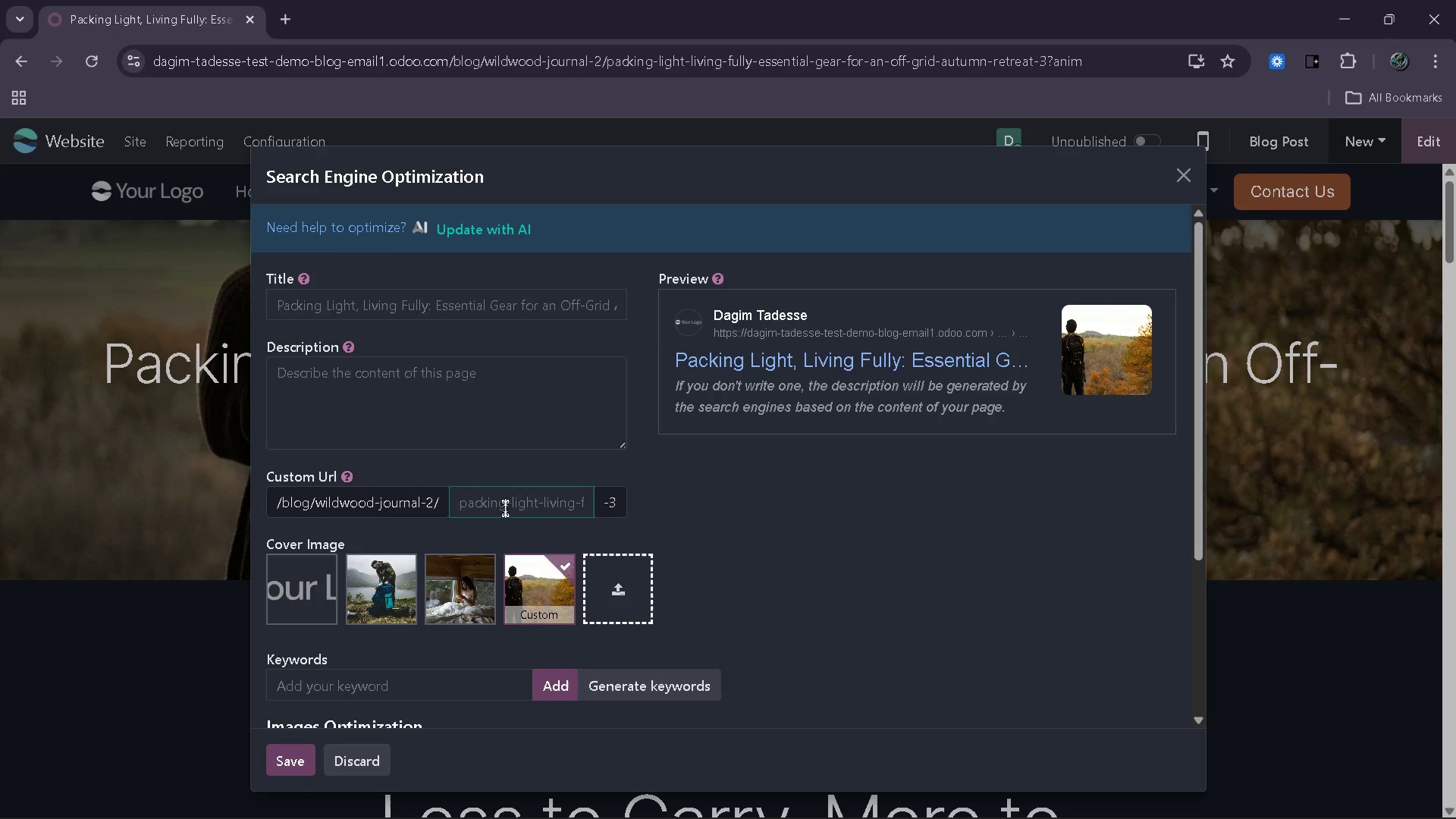 
wait(6.2)
 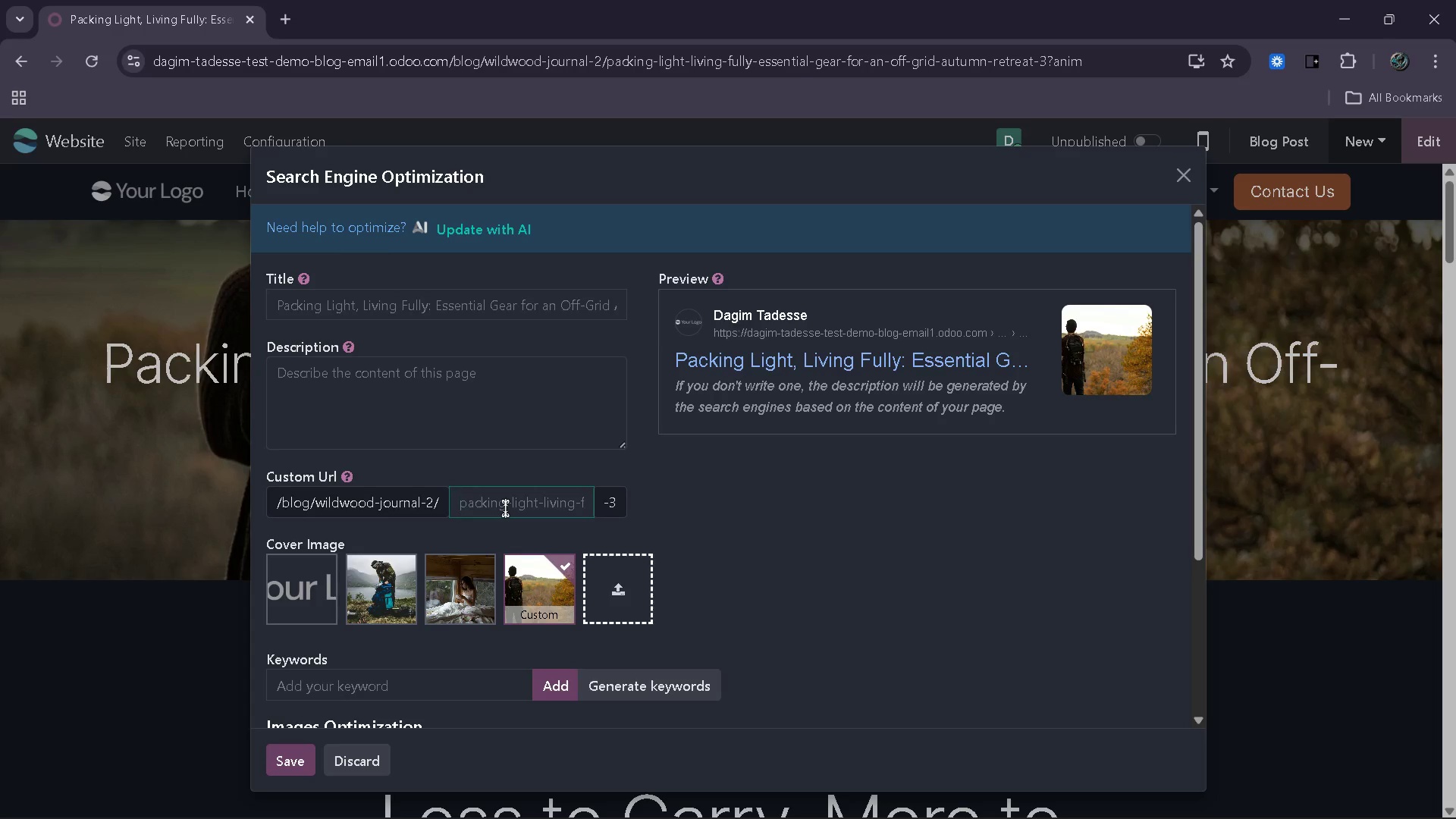 
type(off-grid retreat packing guide autumn)
 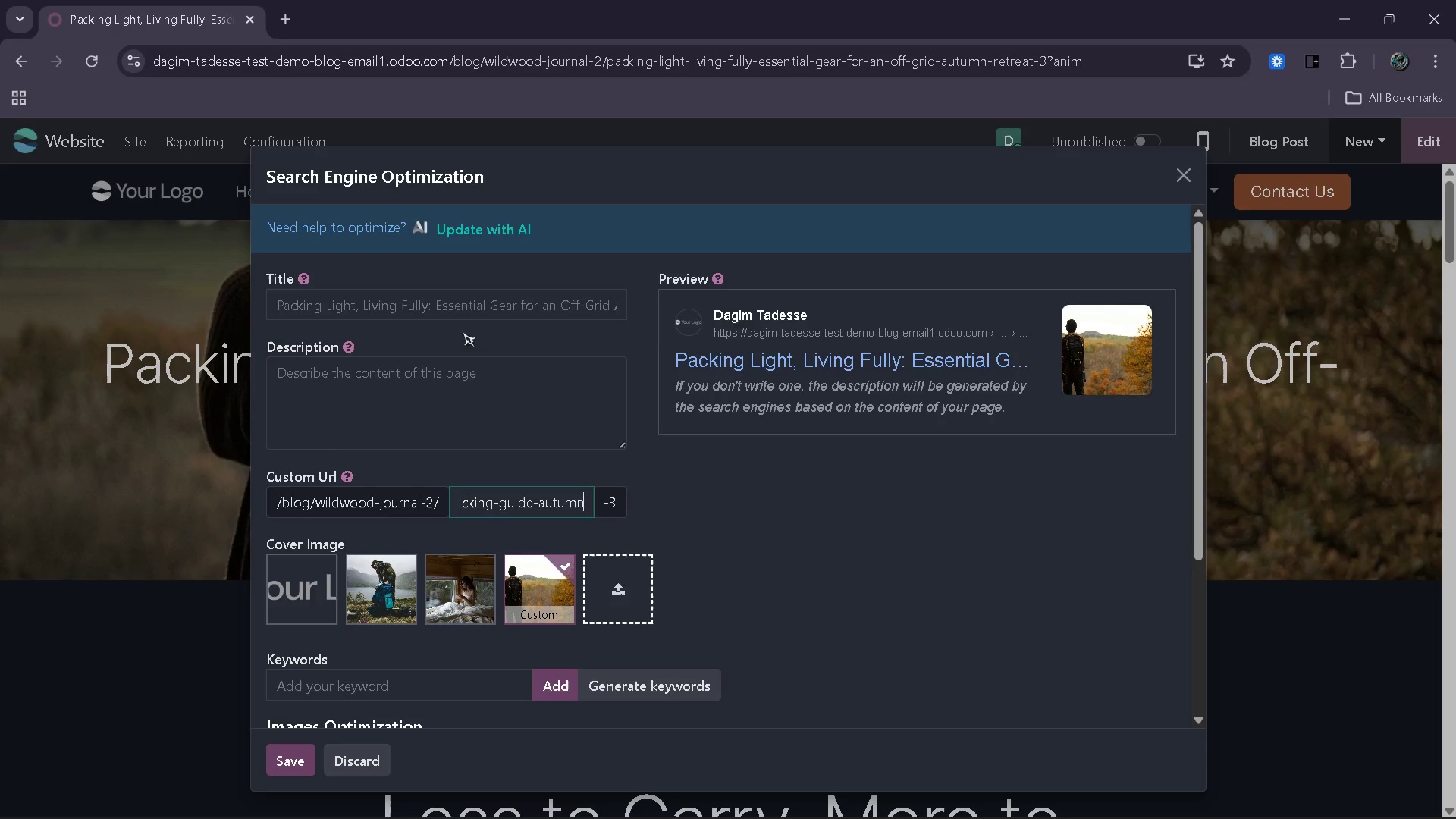 
left_click([468, 302])
 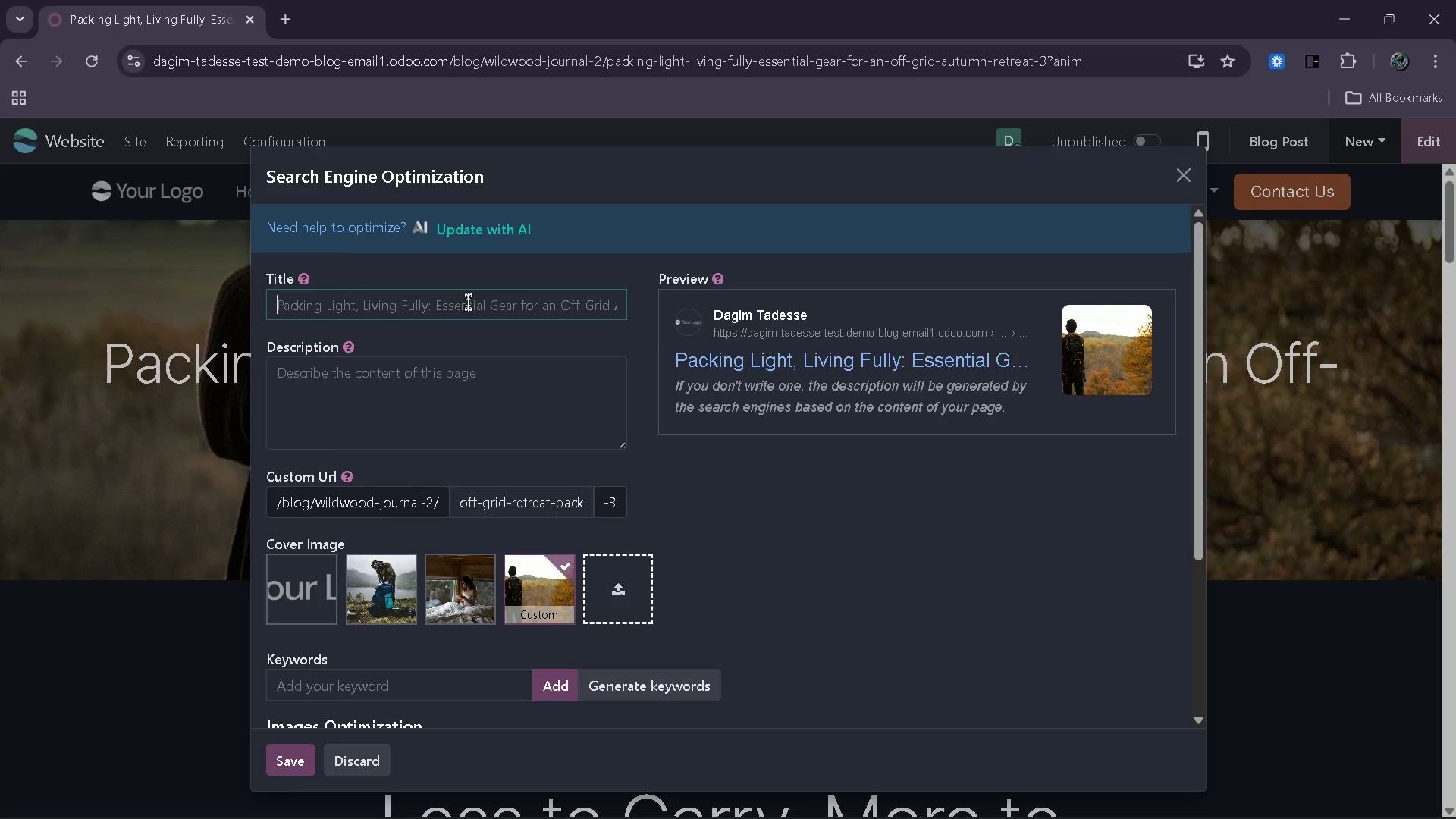 
type(Off-GRid REatreat)
key(Backspace)
type( Packing GUide | Wildwood A_Frames ESsentials)
 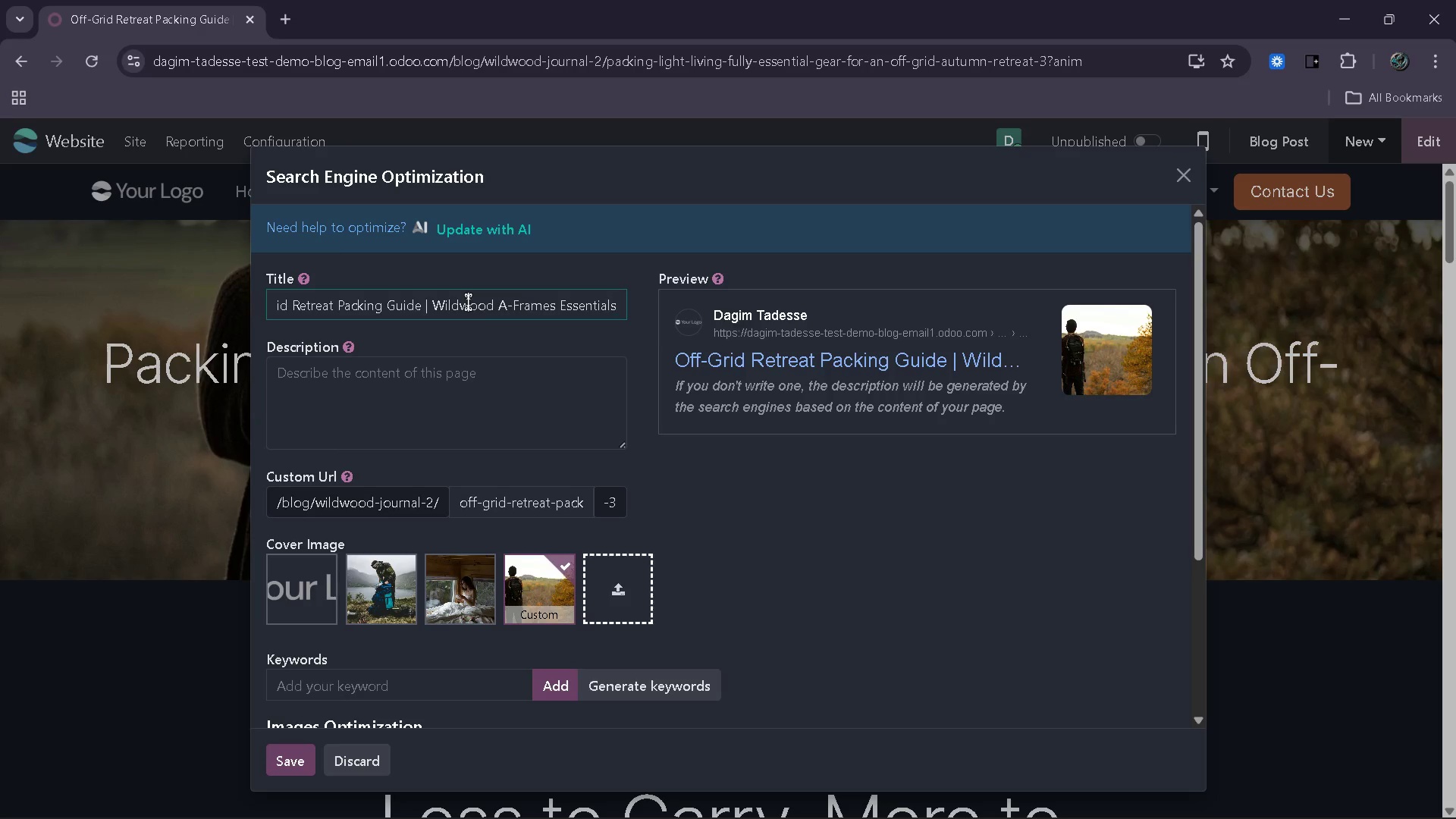 
hold_key(key=ArrowLeft, duration=0.58)
 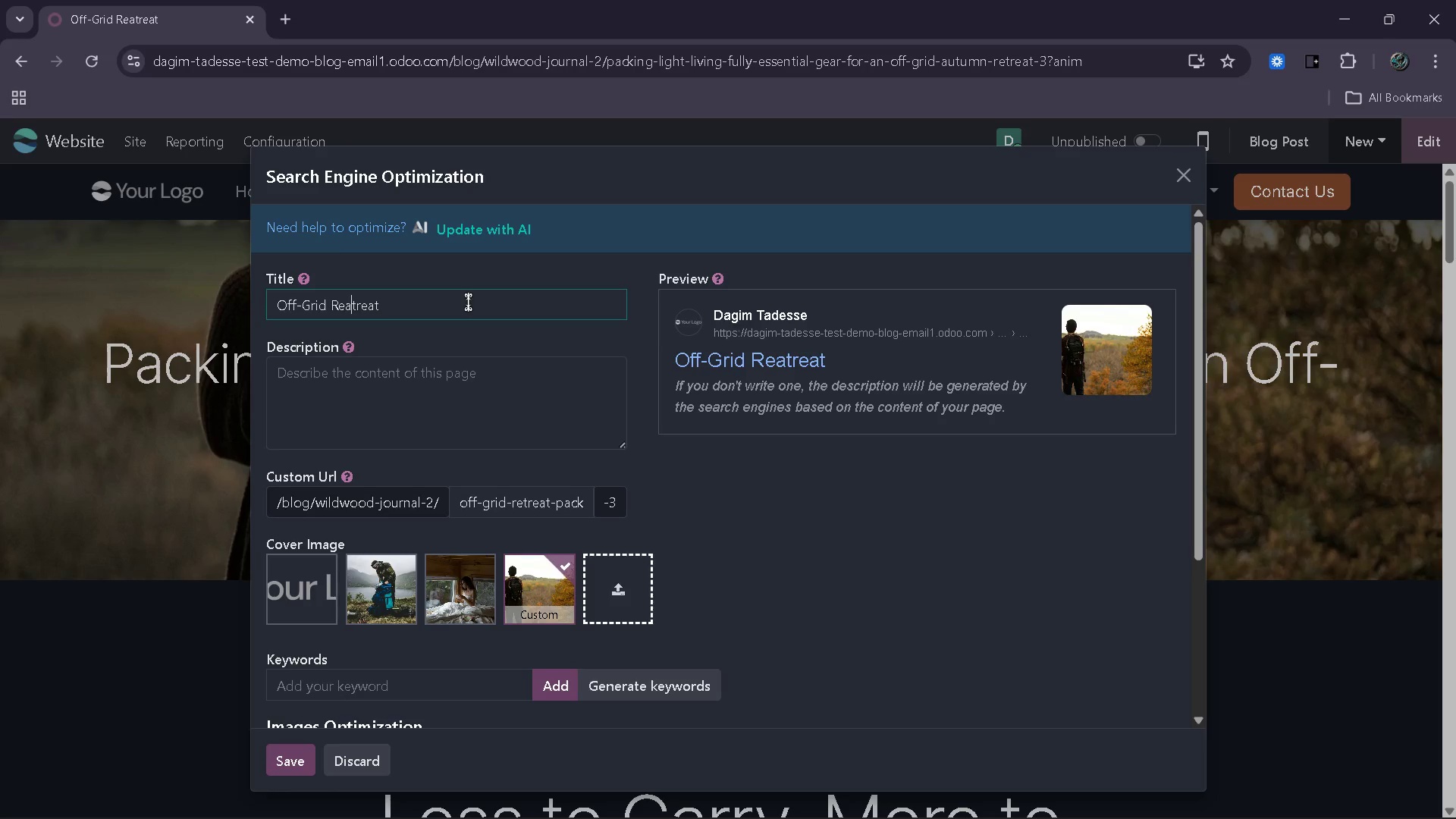 
hold_key(key=ArrowLeft, duration=0.53)
 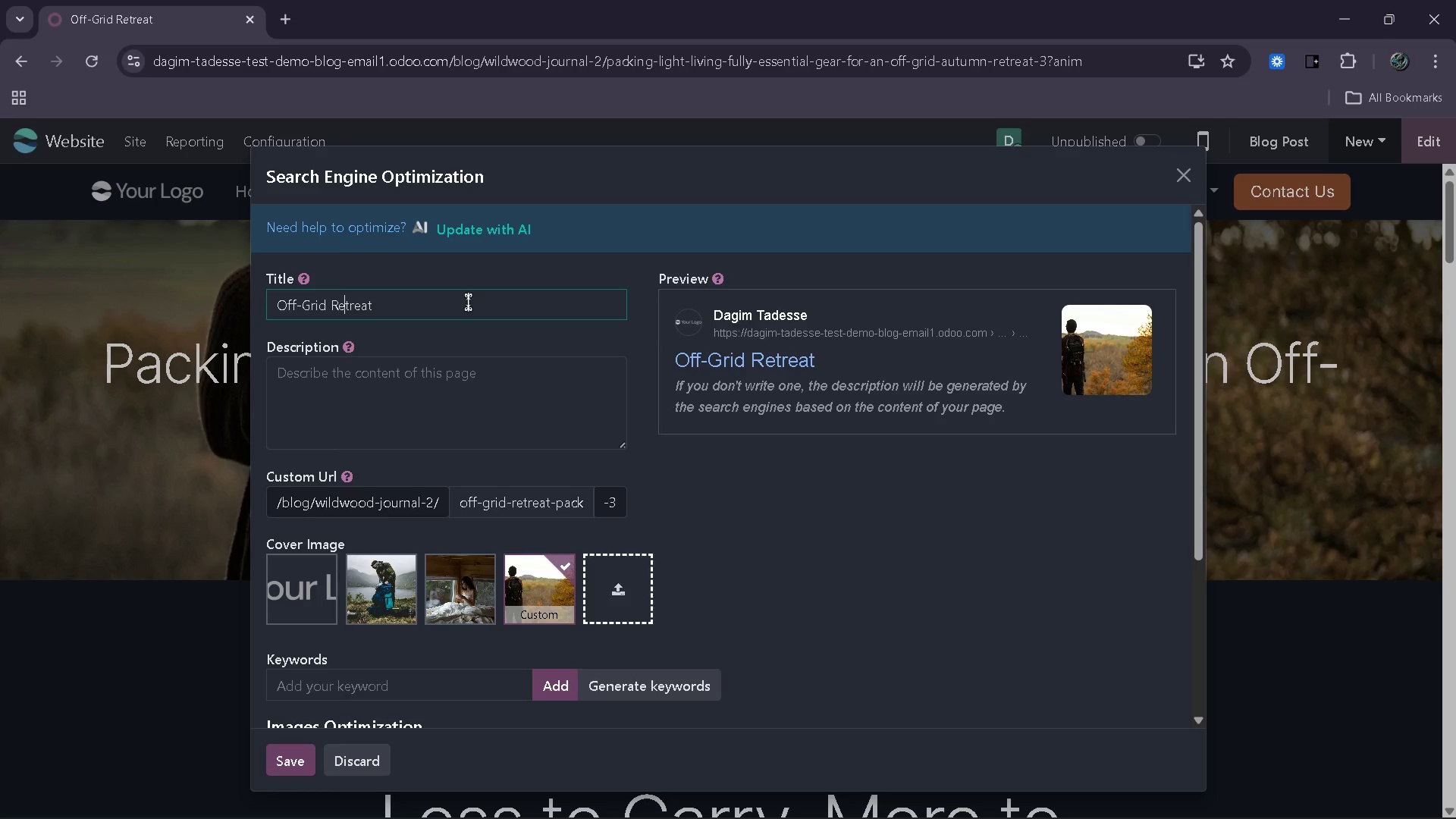 
hold_key(key=End, duration=0.42)
 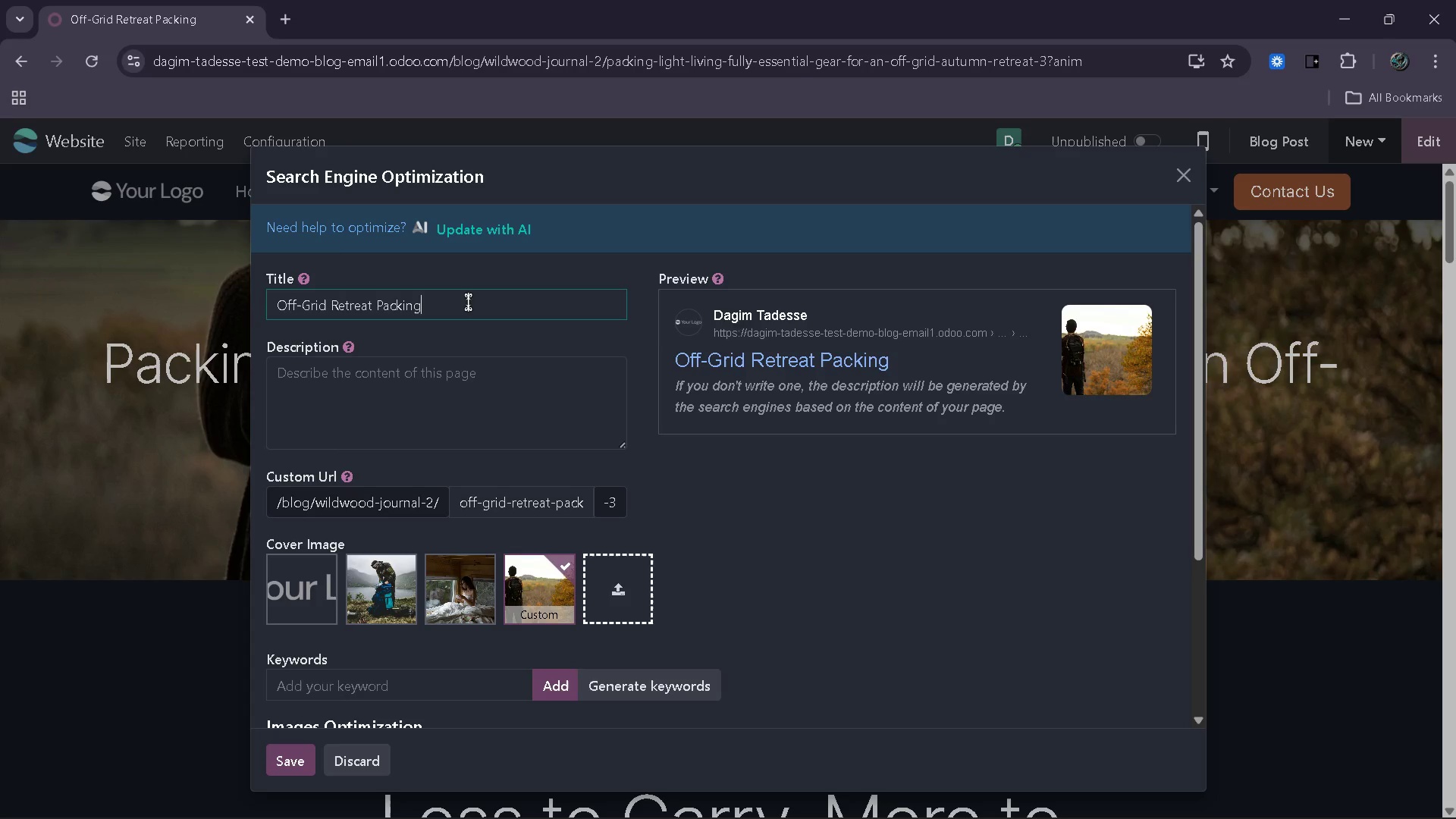 
left_click([403, 402])
 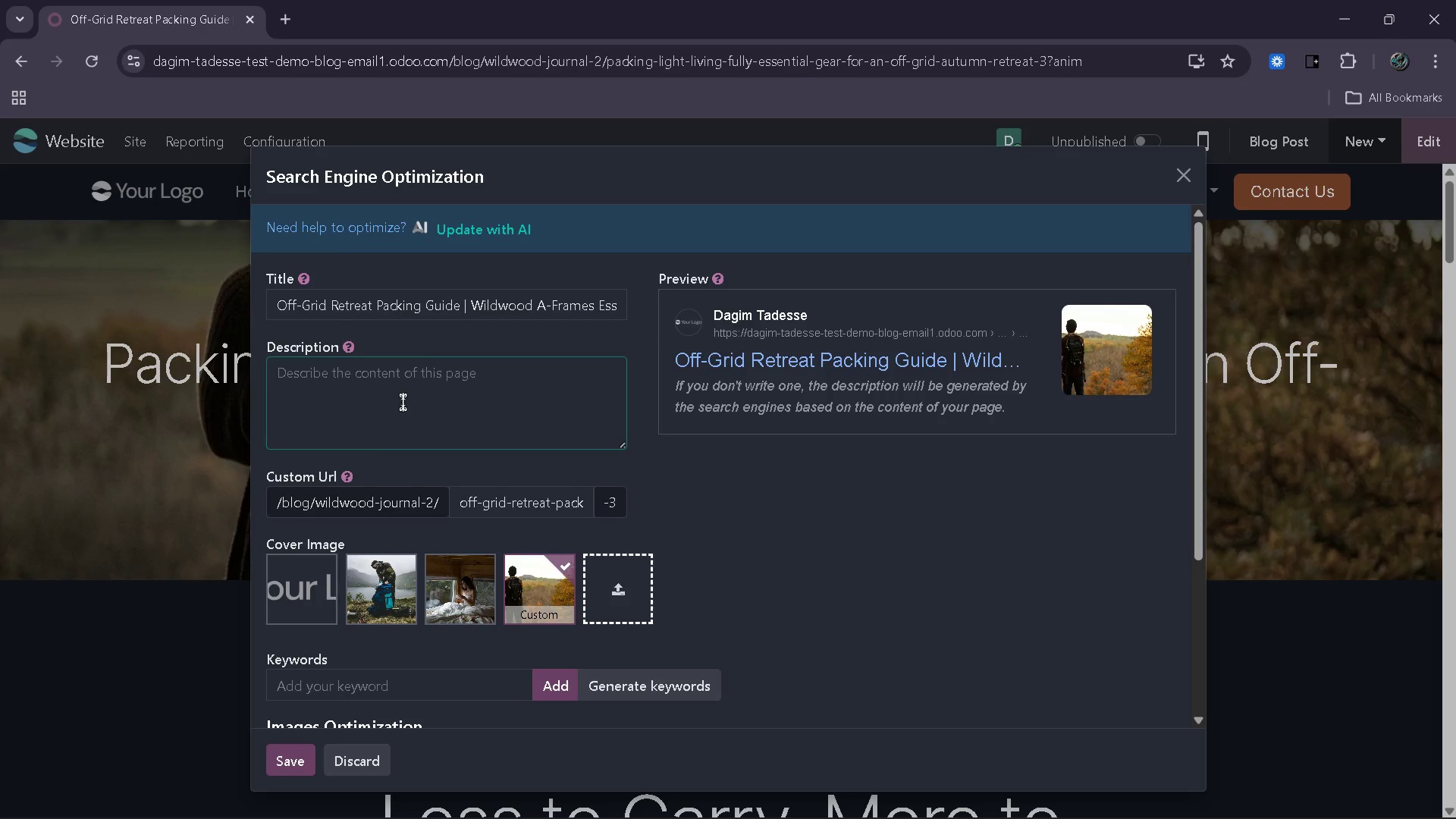 
type(Discoe)
key(Backspace)
type(ver)
 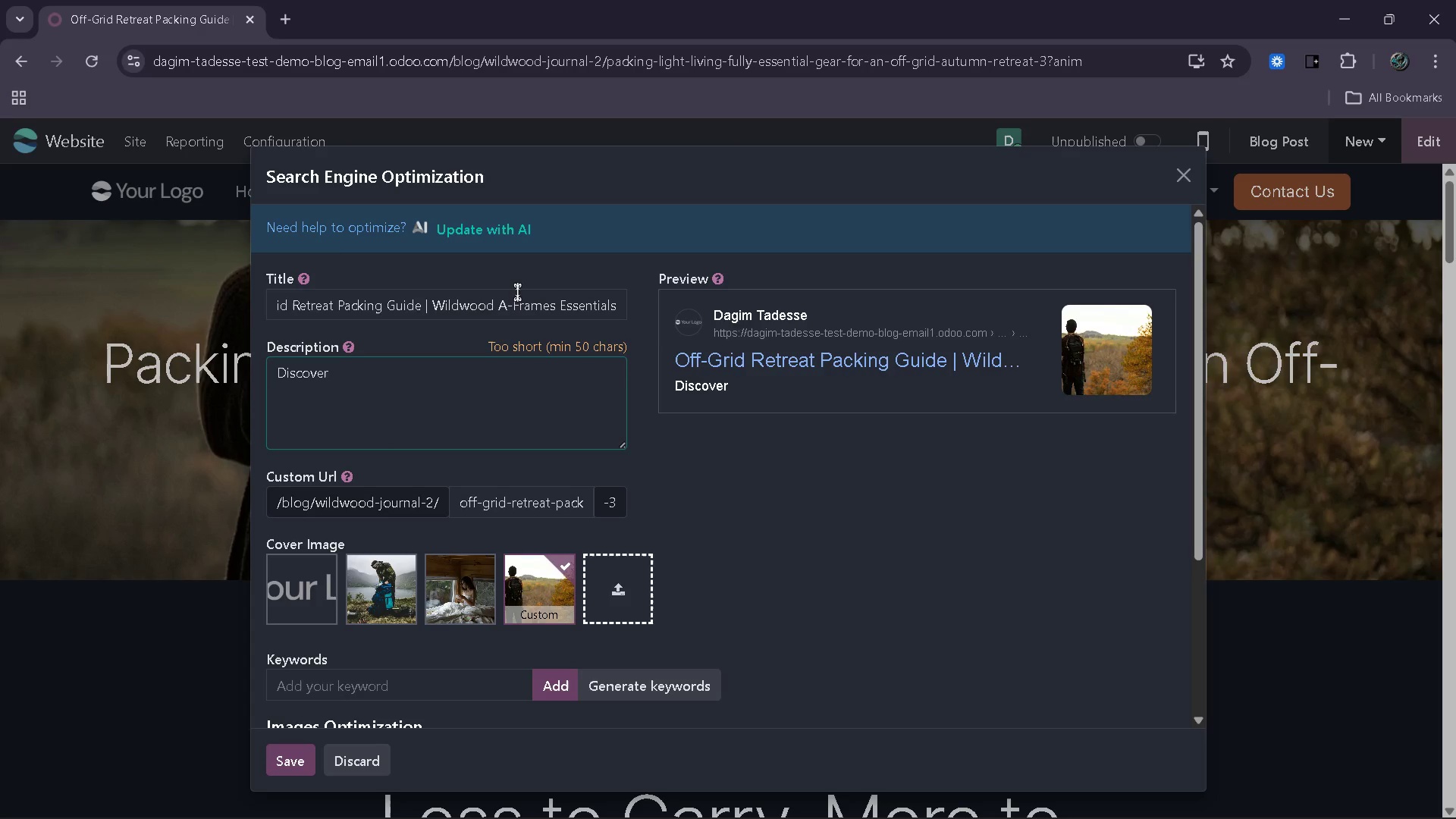 
left_click([420, 409])
 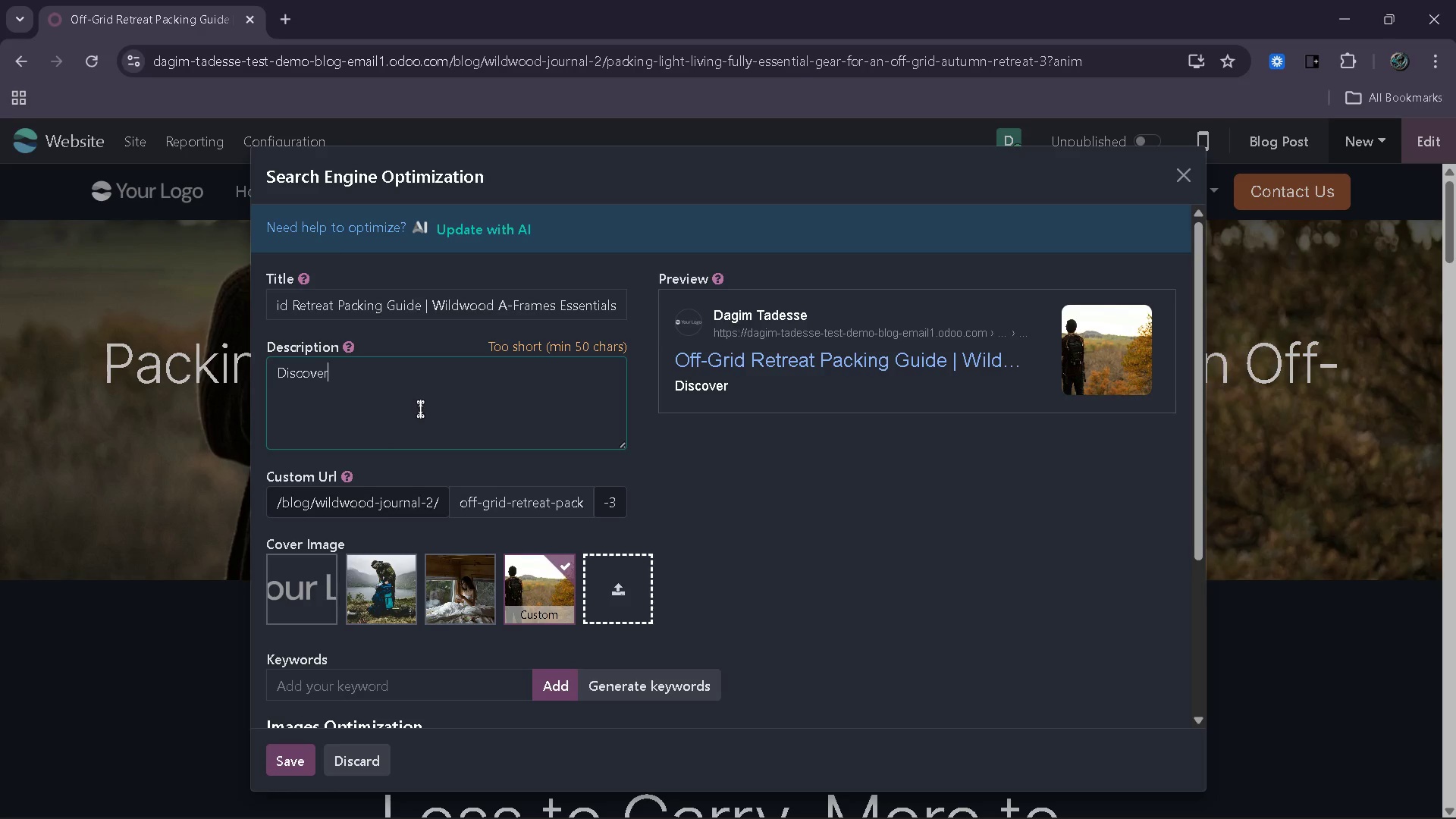 
type( hat to pack for)
 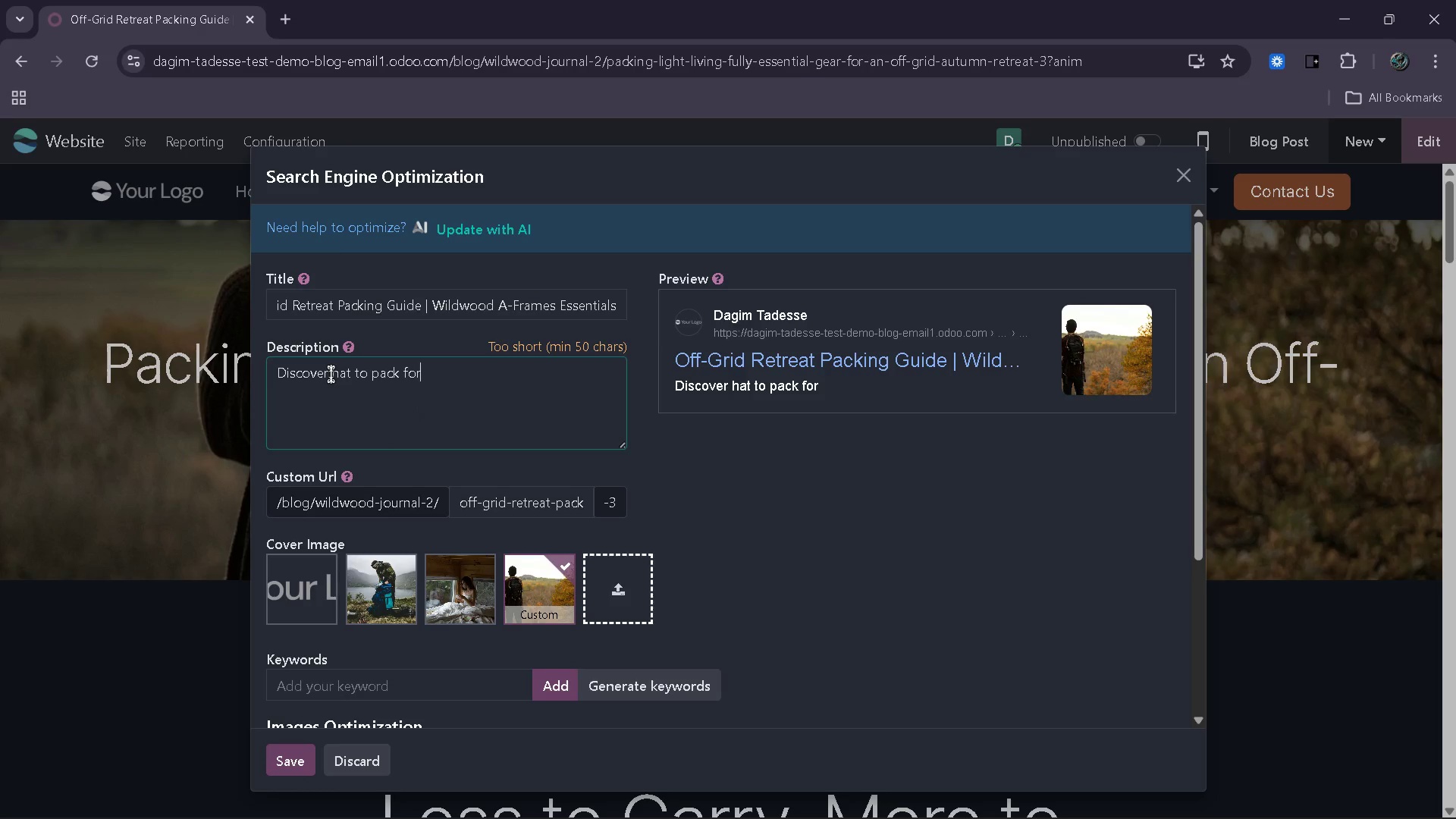 
left_click([331, 374])
 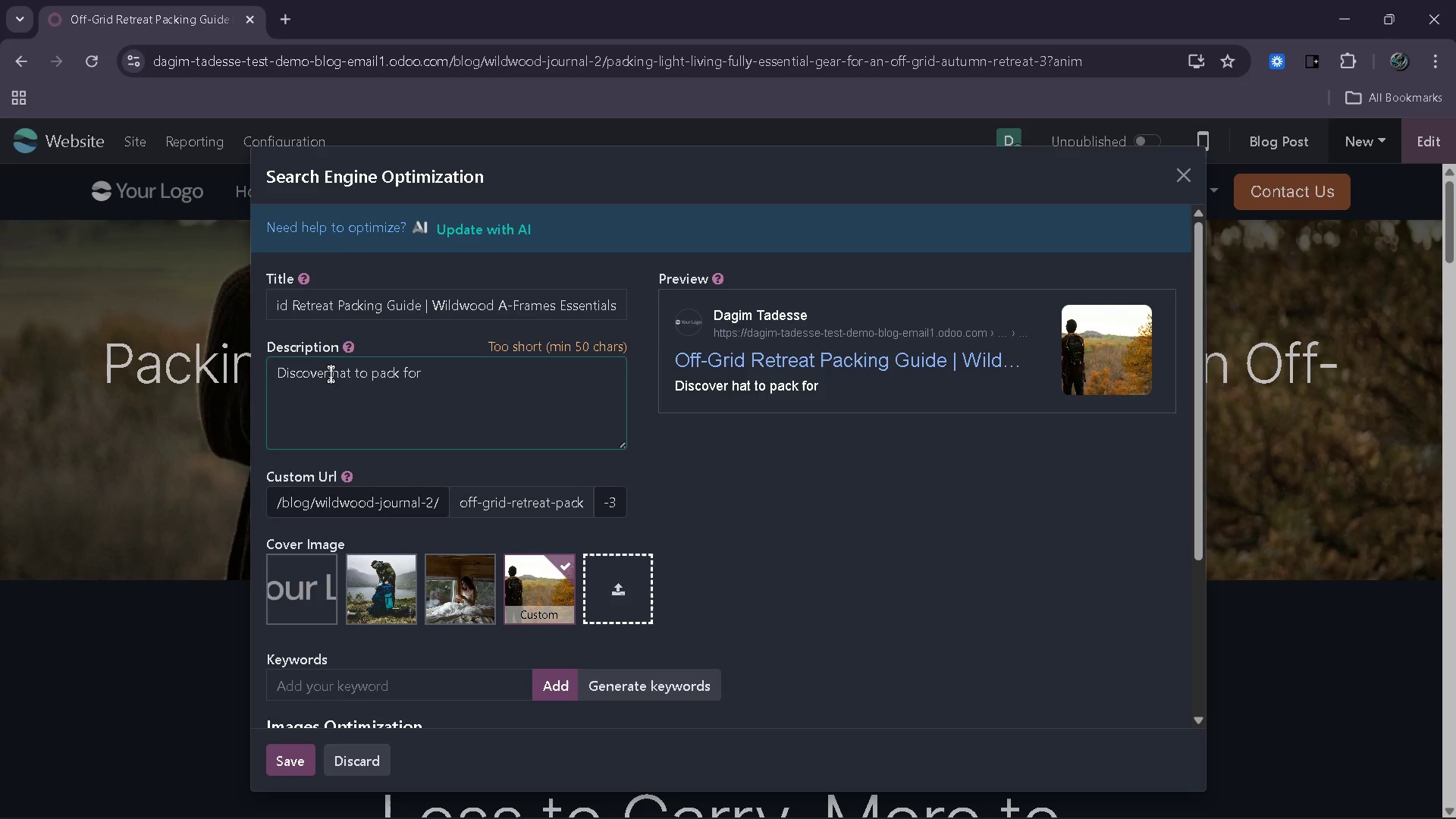 
hold_key(key=W, duration=24.53)
 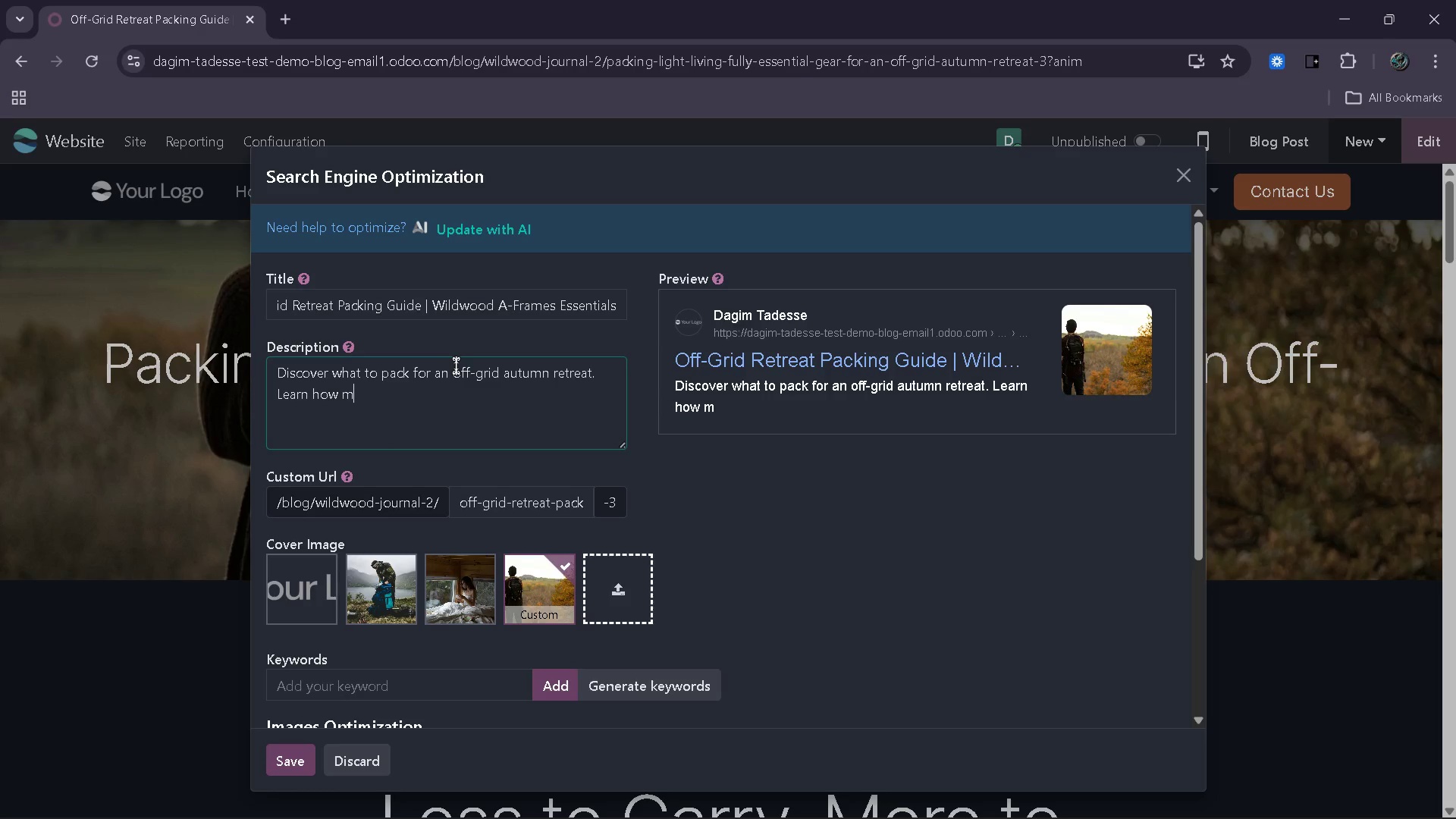 
left_click([456, 366])
 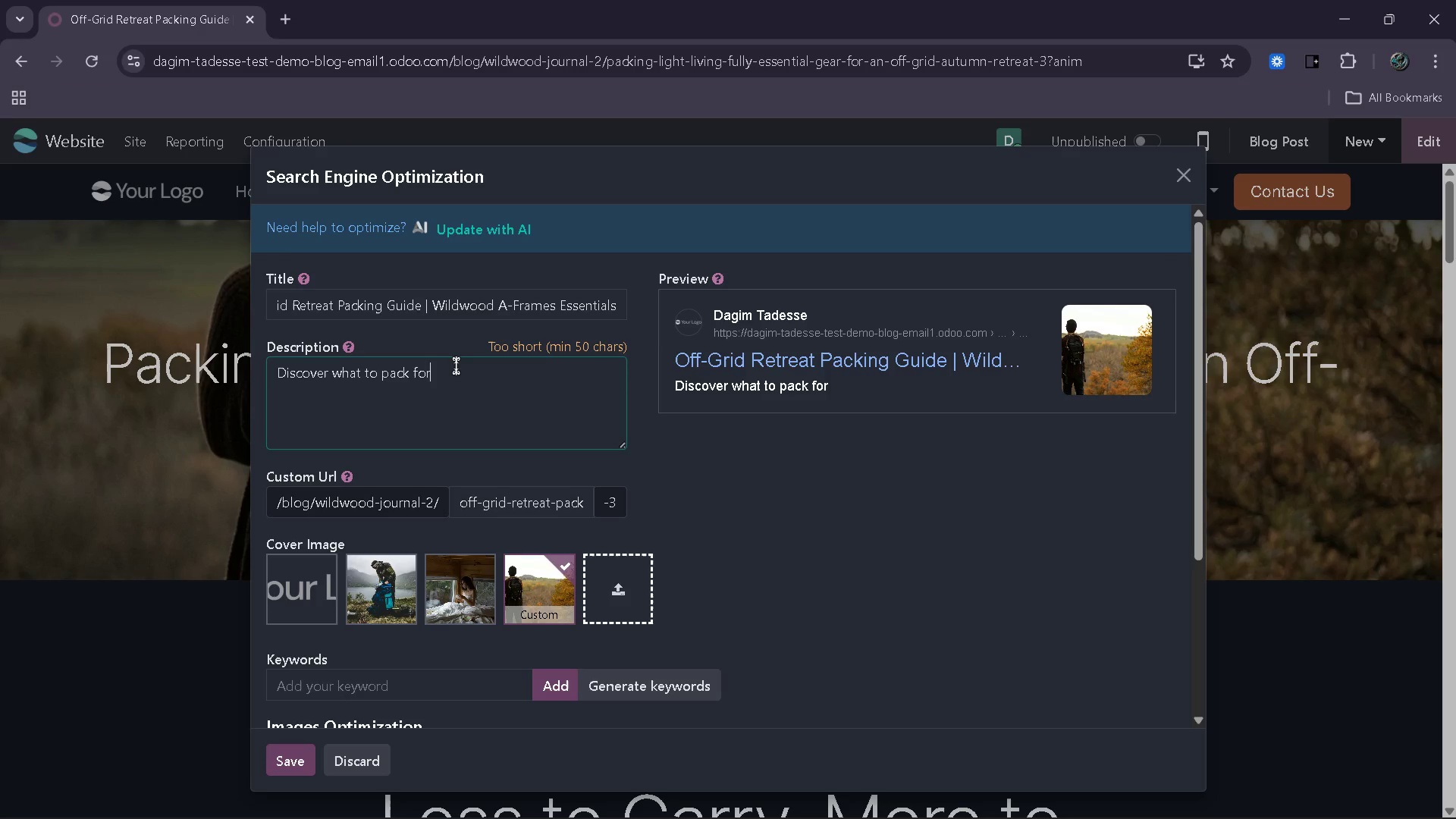 
key(Space)
 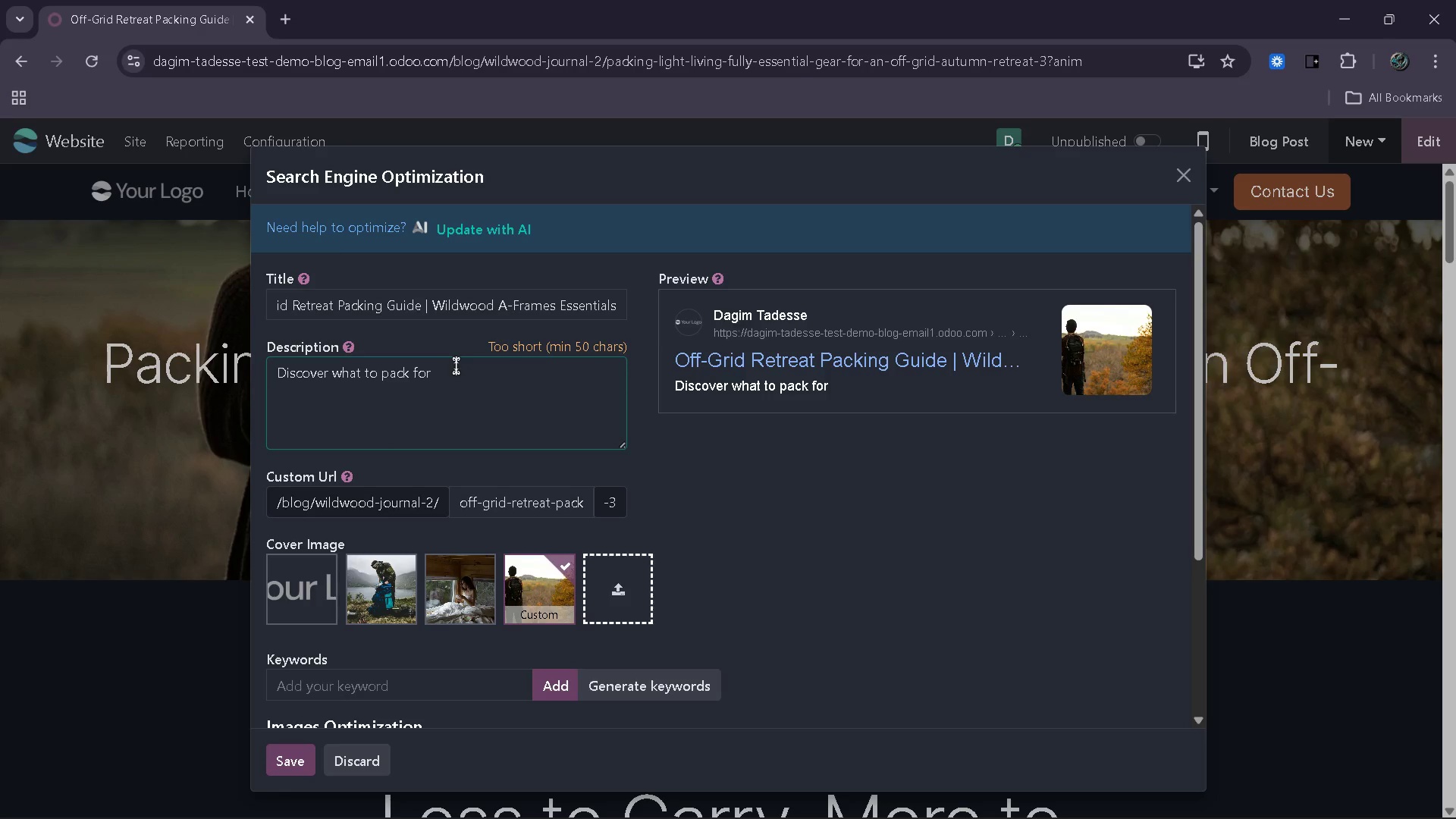 
type(an off-gir)
key(Backspace)
key(Backspace)
type(rid autumn retreat. Larn ho minimalist gear enhances relaxation and digital detoc)
key(Backspace)
type(x experiences.)
 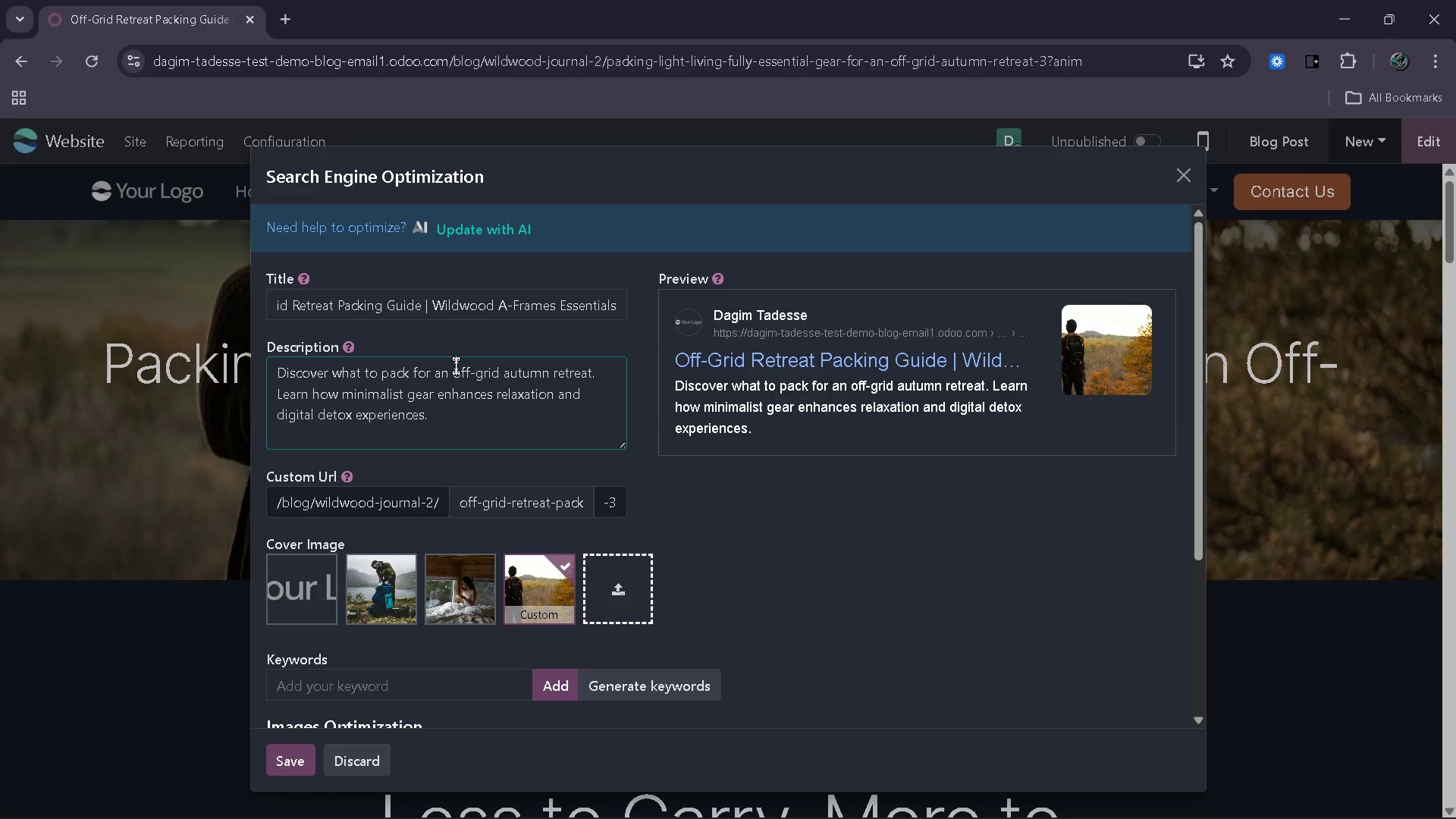 
left_click([628, 466])
 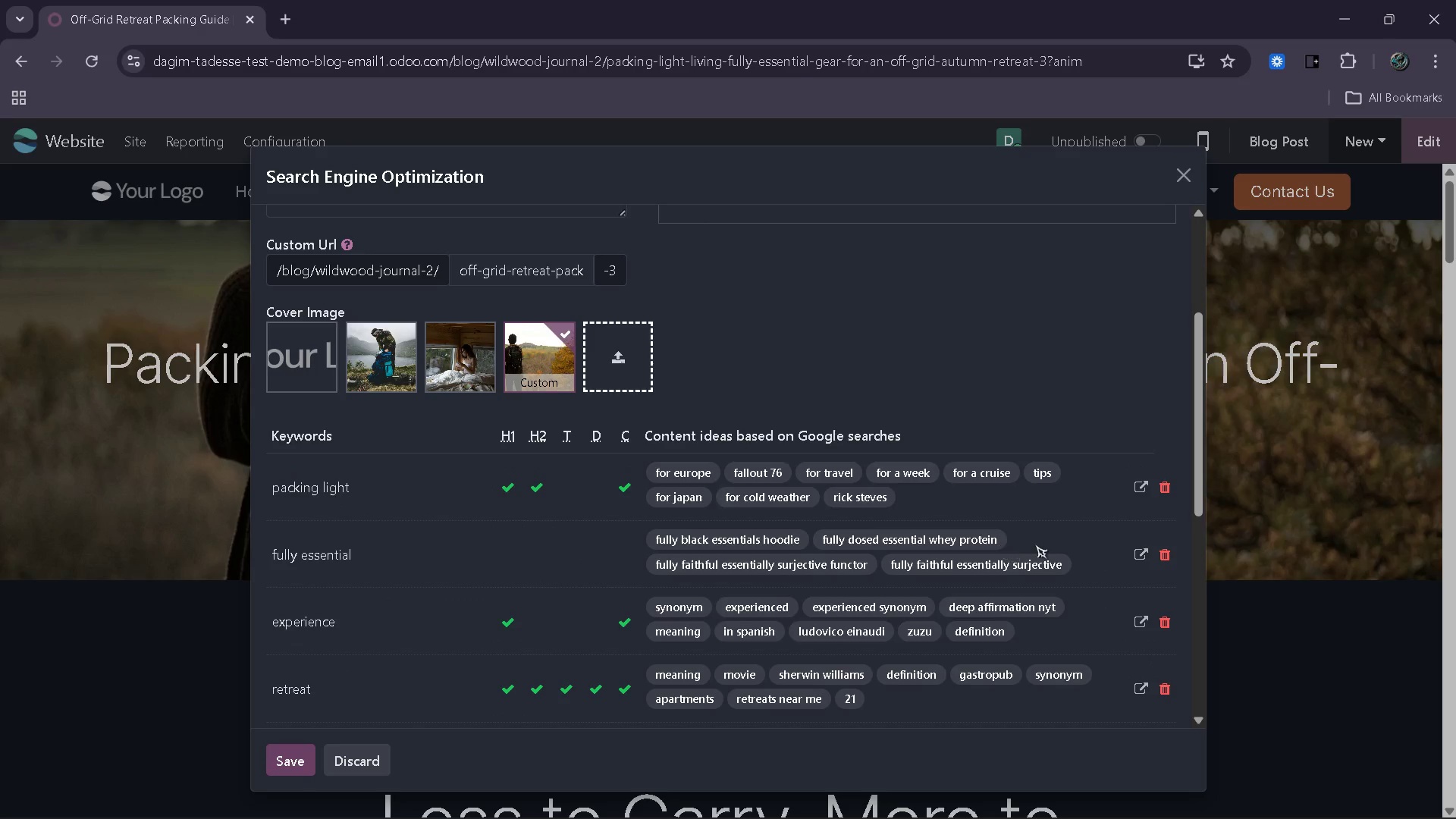 
left_click([1163, 559])
 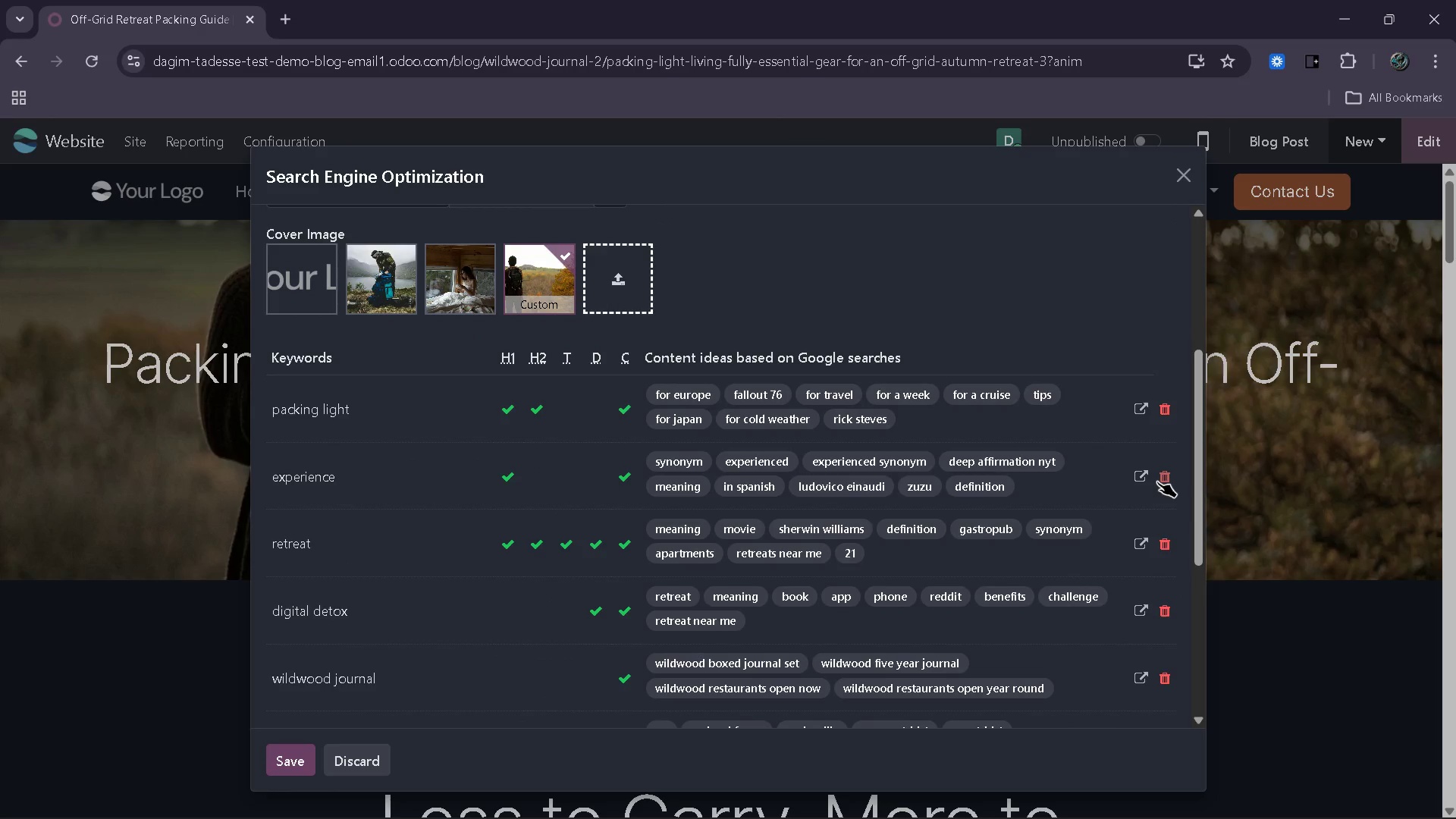 
left_click([1157, 482])
 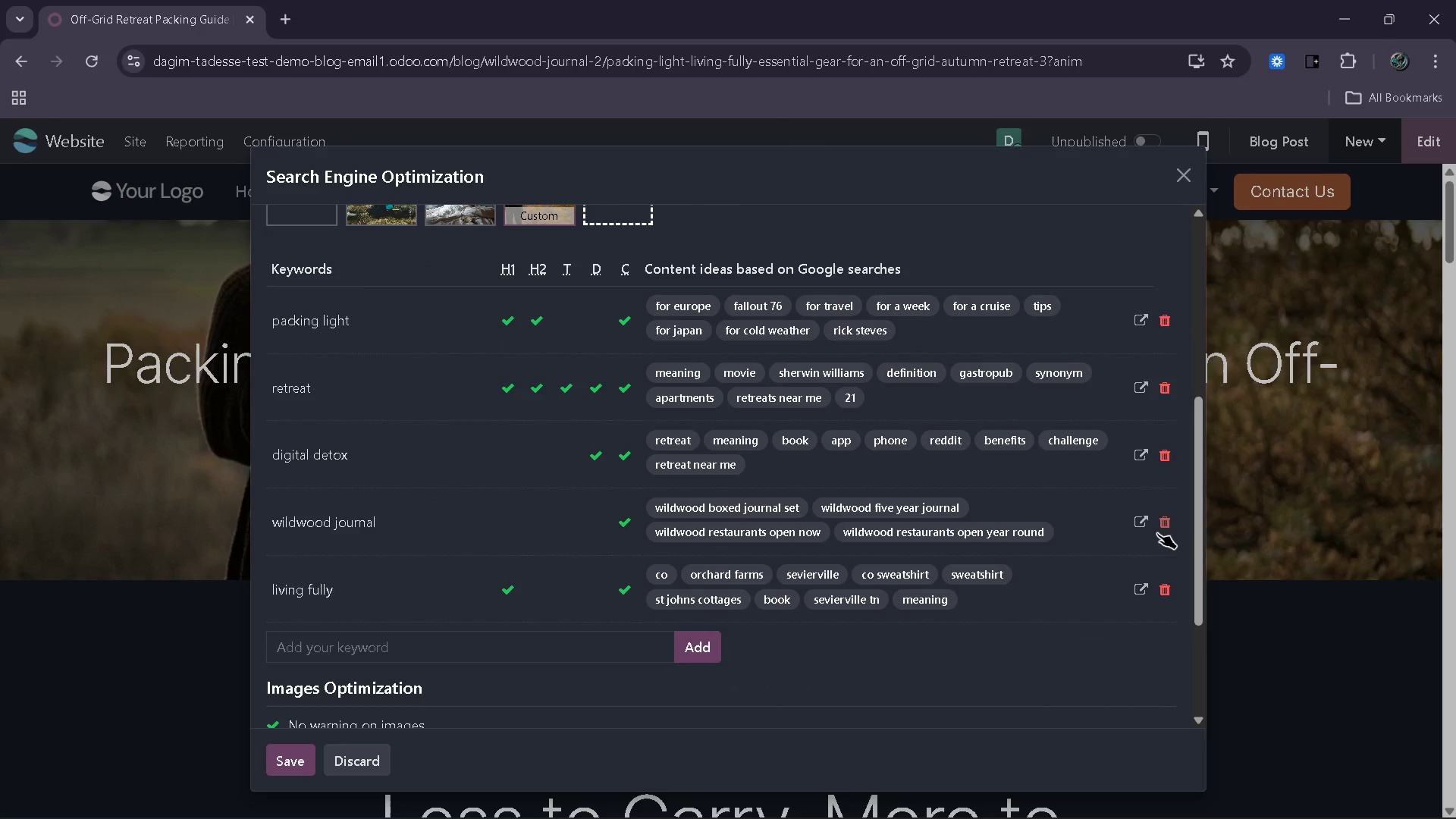 
left_click([1169, 589])
 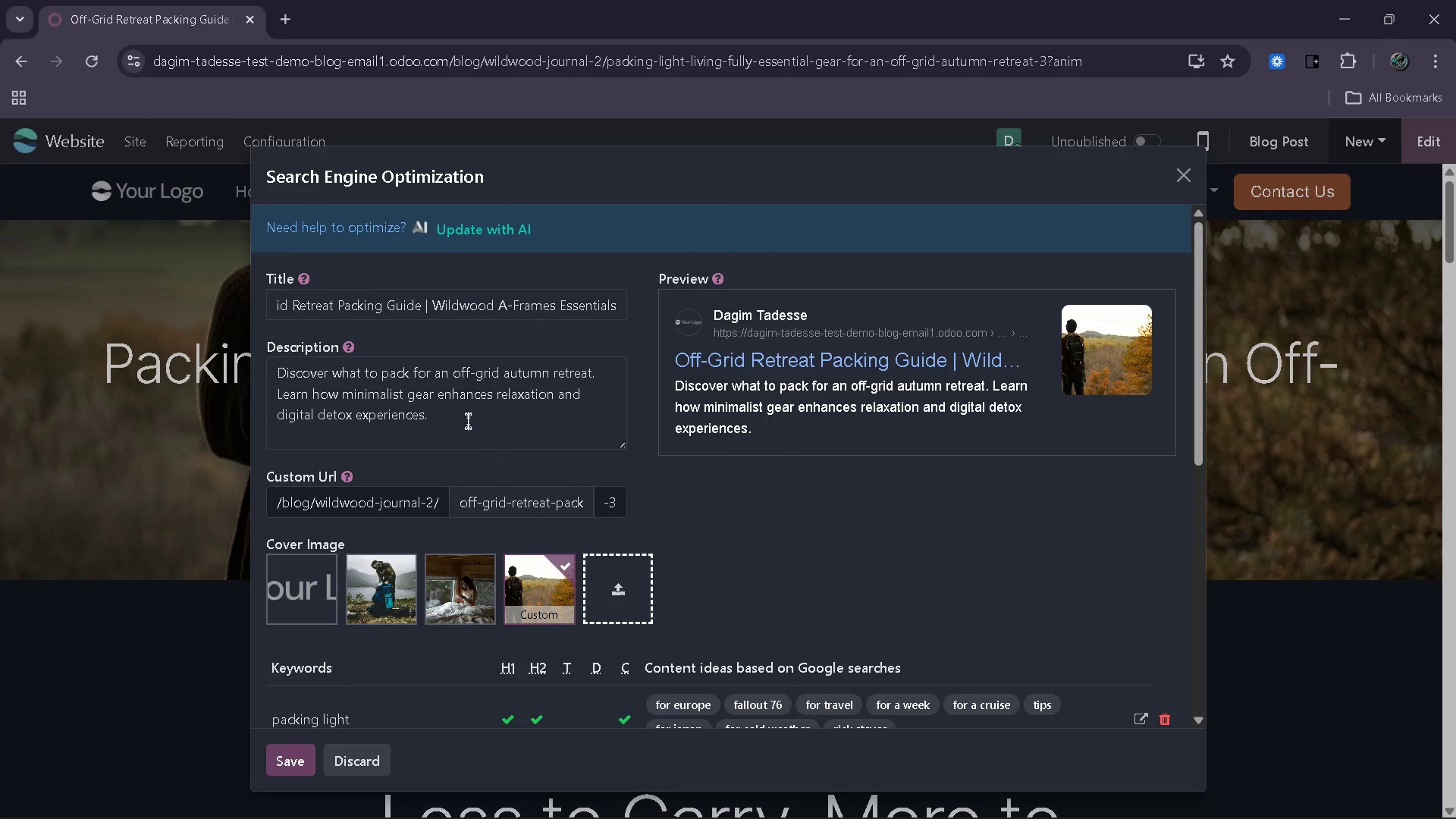 
left_click([295, 749])
 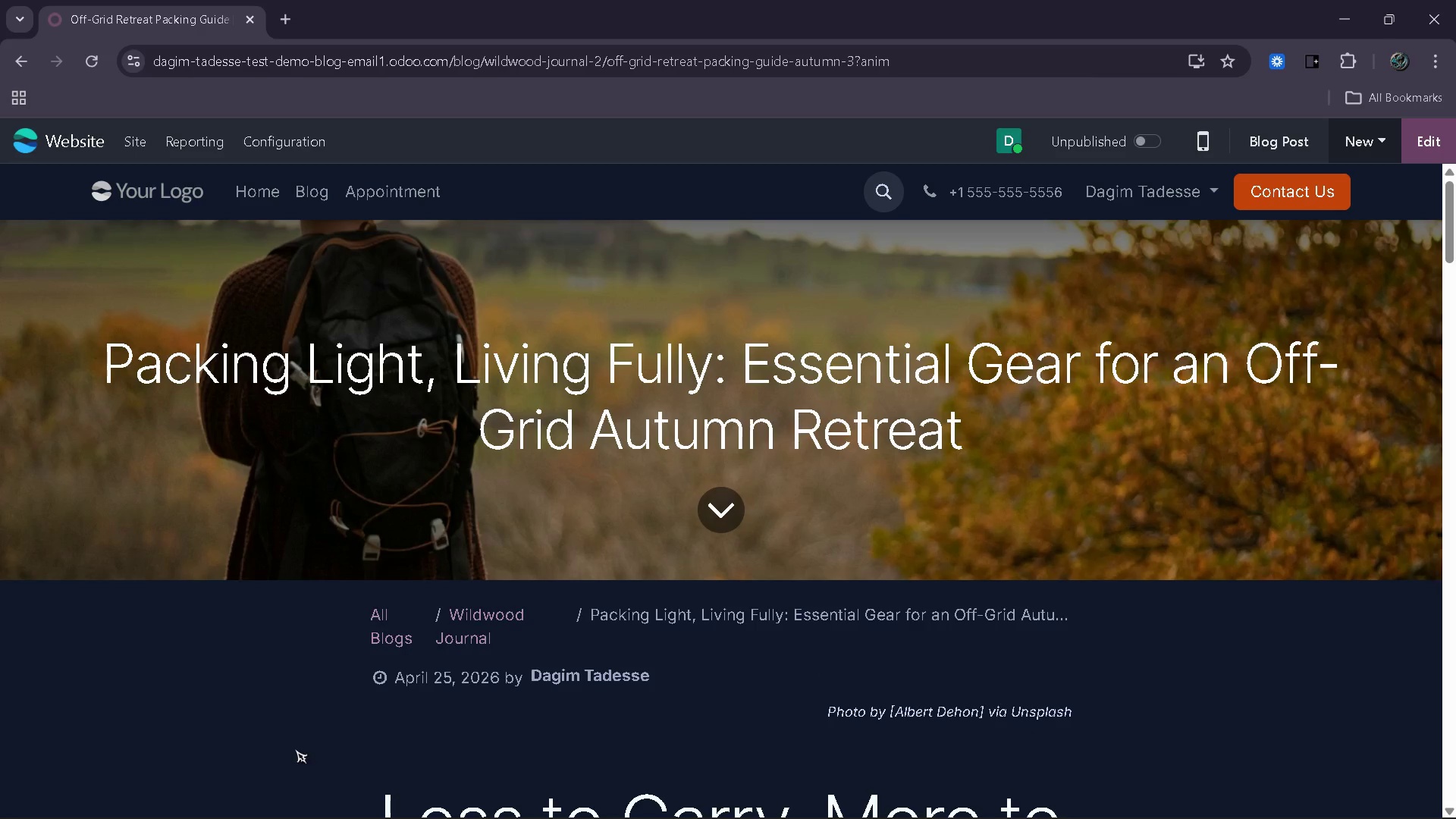 
wait(7.36)
 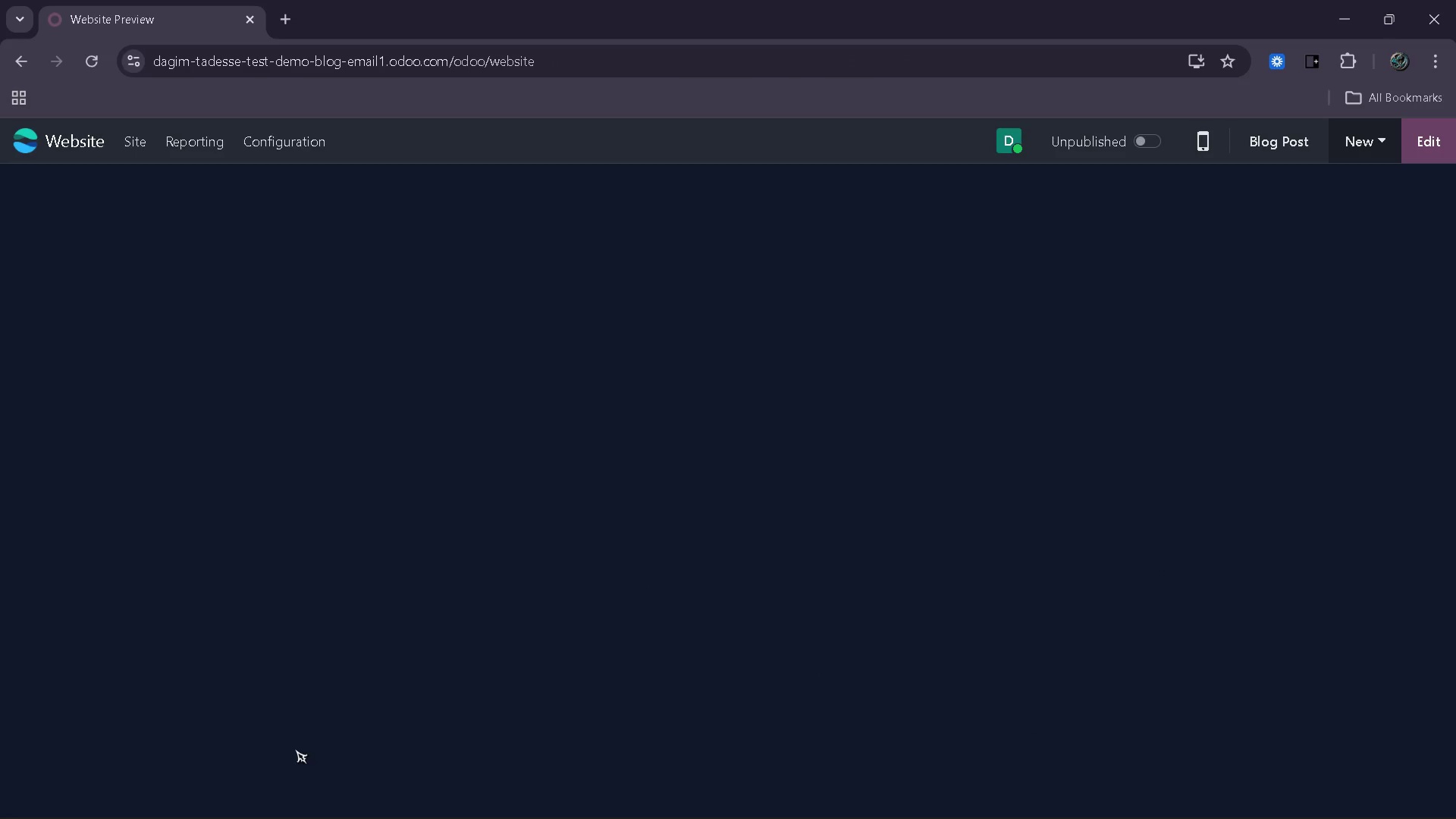 
left_click([1111, 155])
 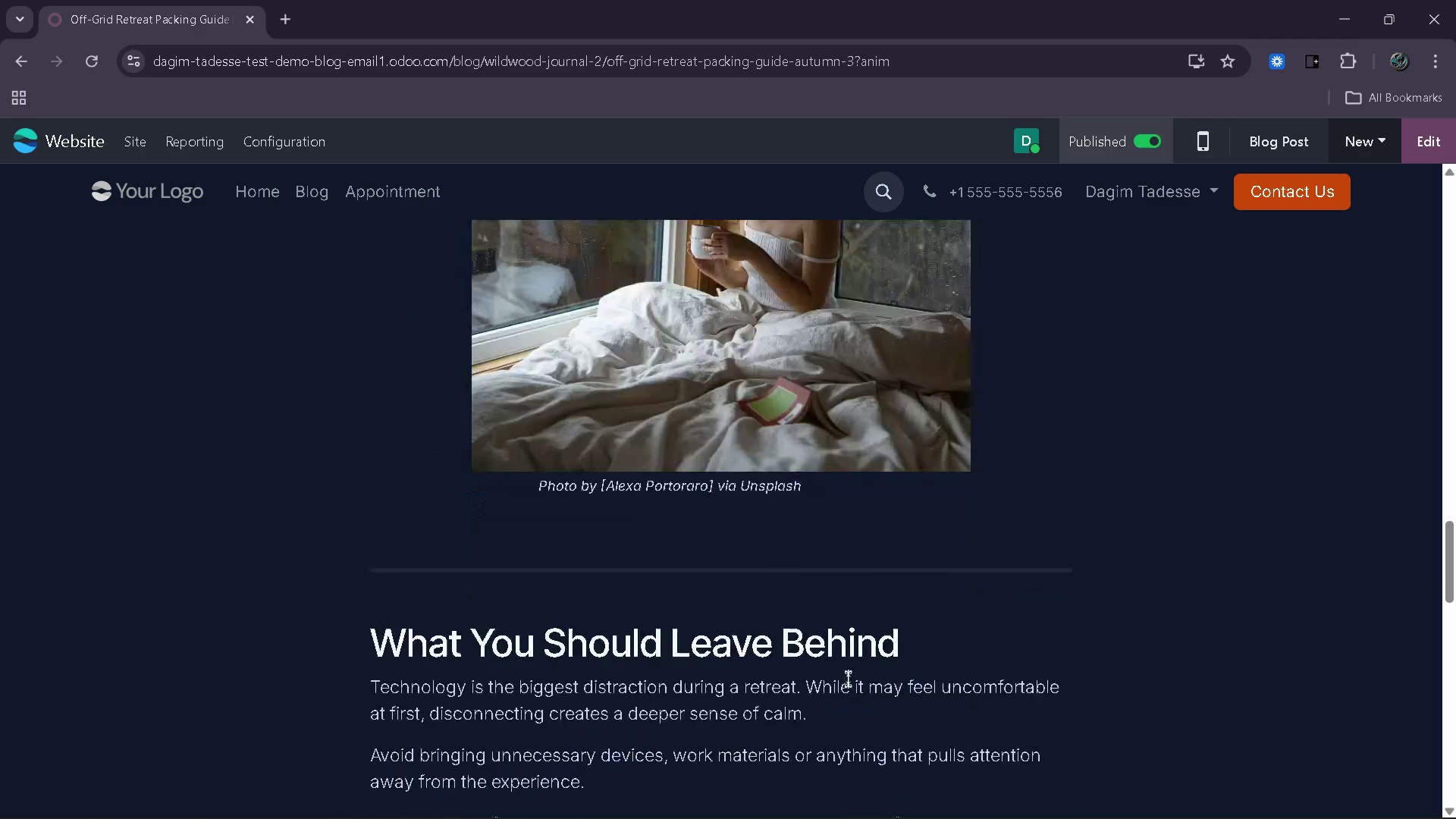 
wait(15.16)
 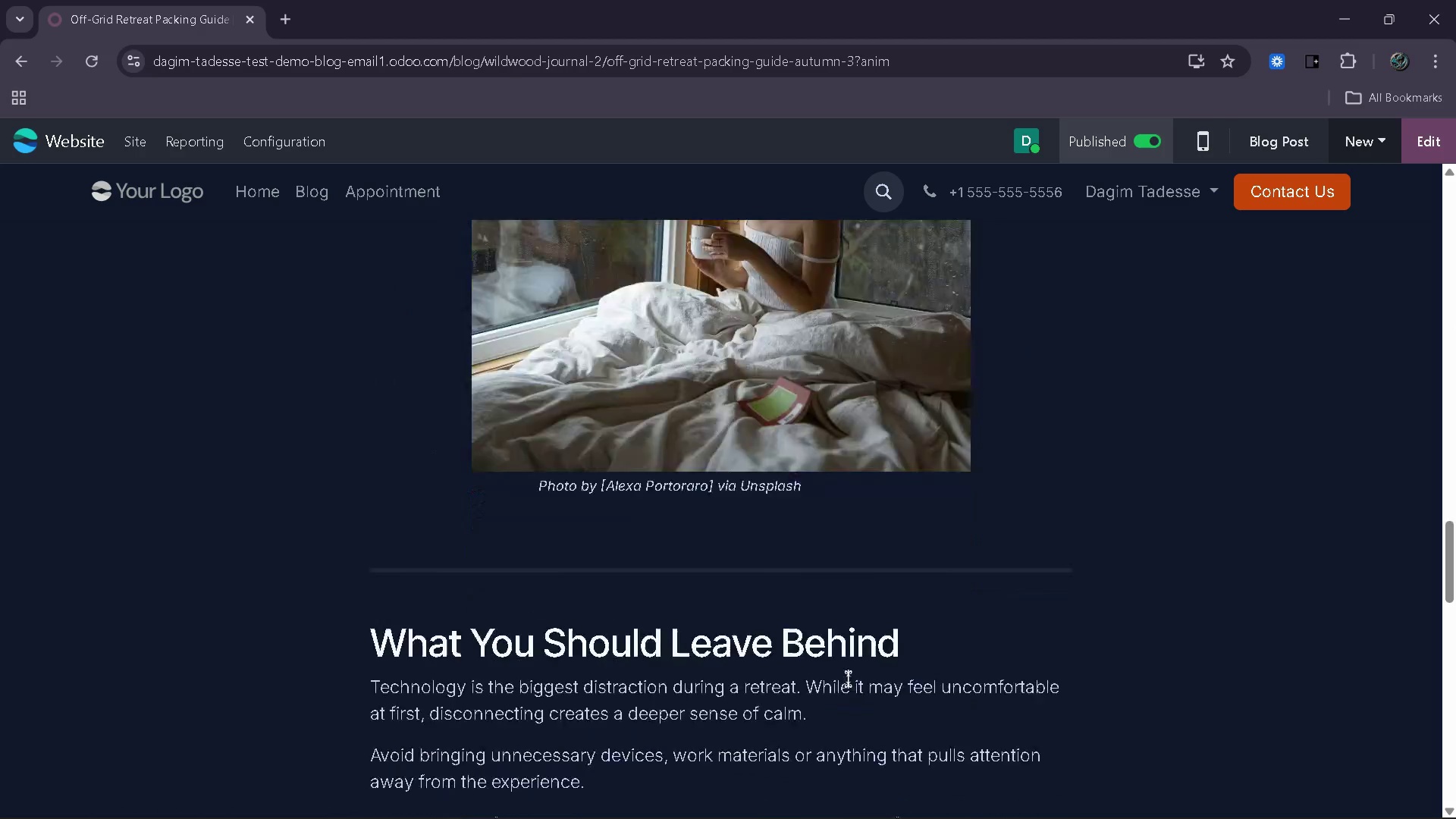 
left_click([615, 454])
 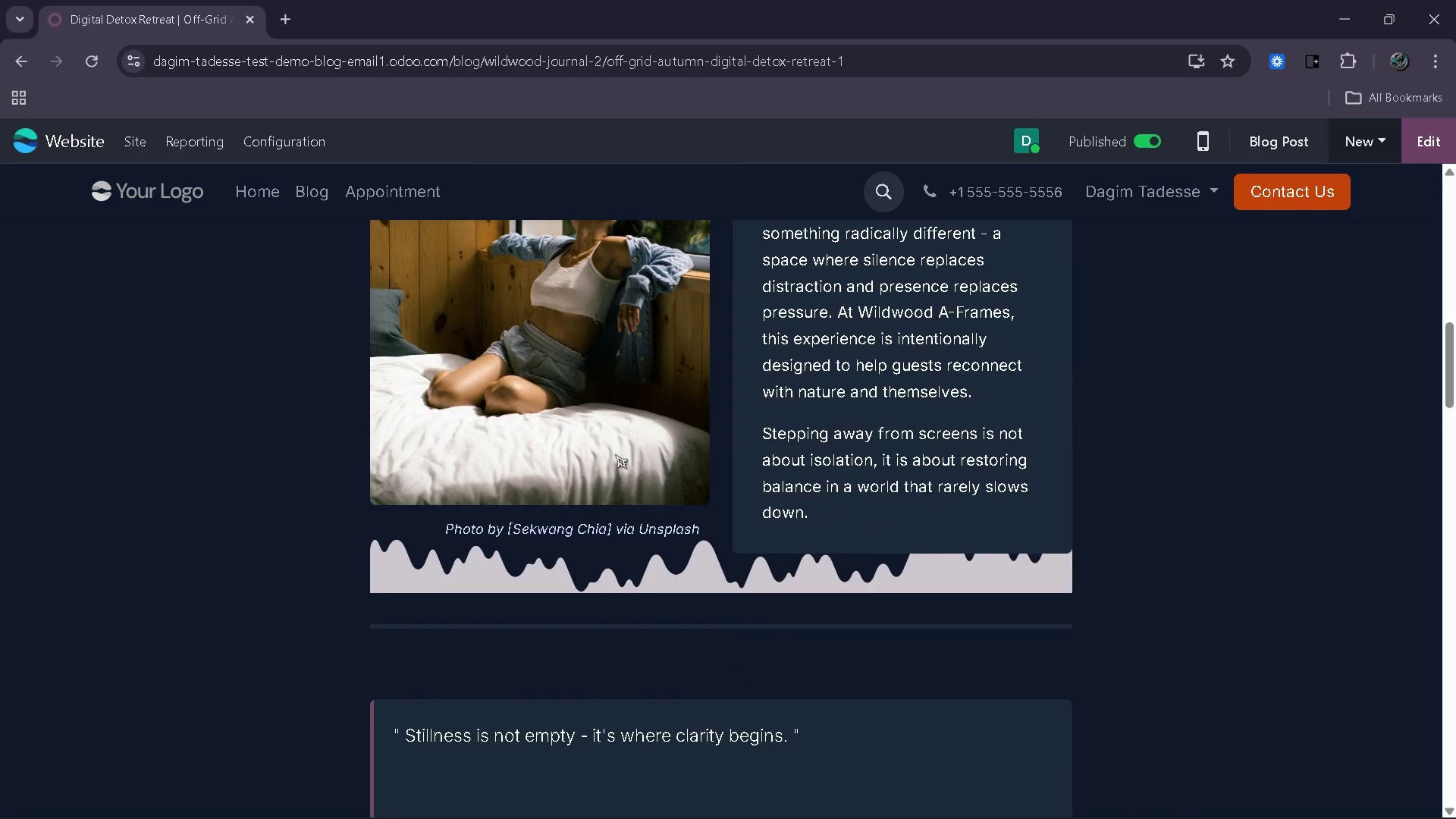 